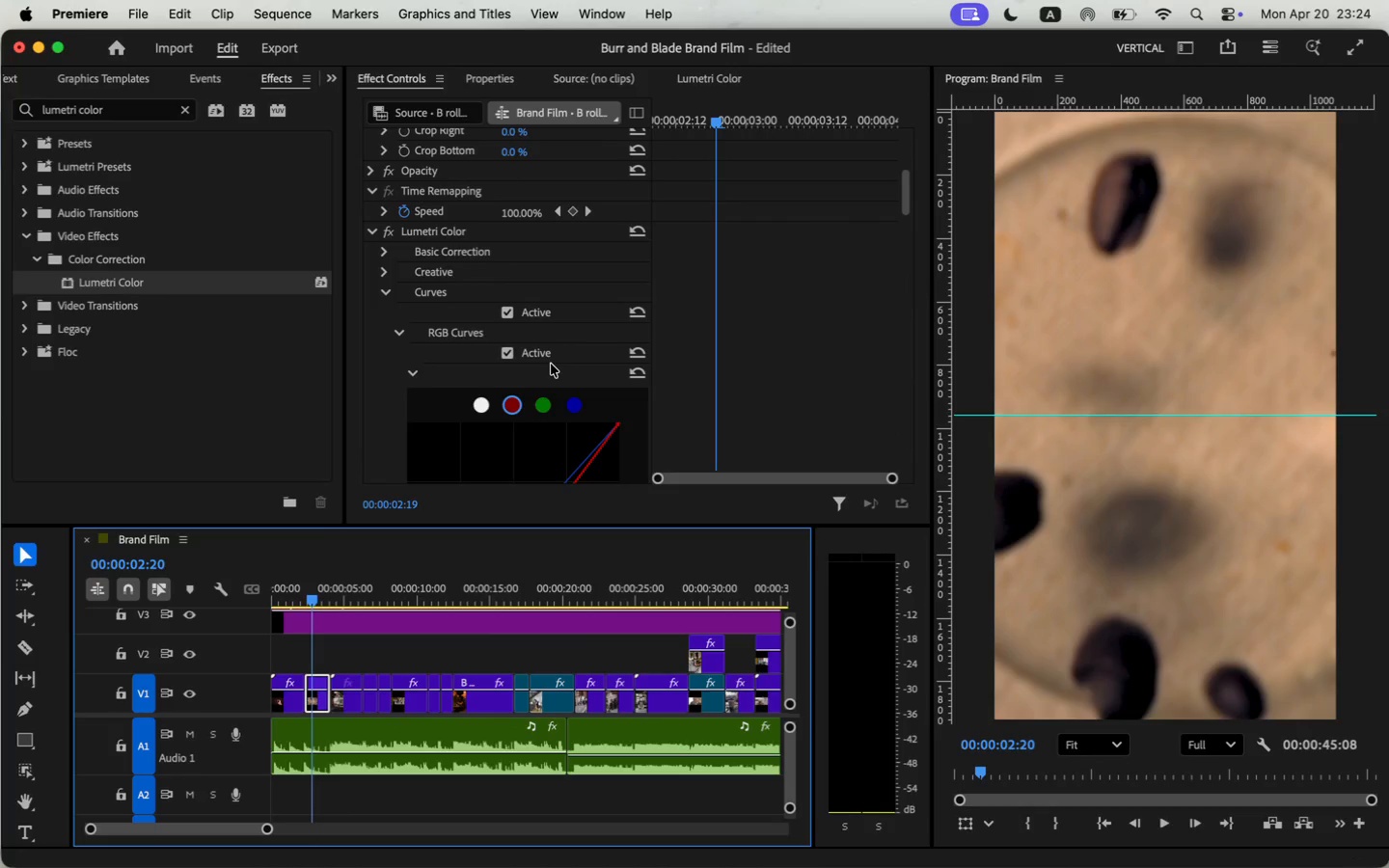 
left_click_drag(start_coordinate=[521, 337], to_coordinate=[520, 331])
 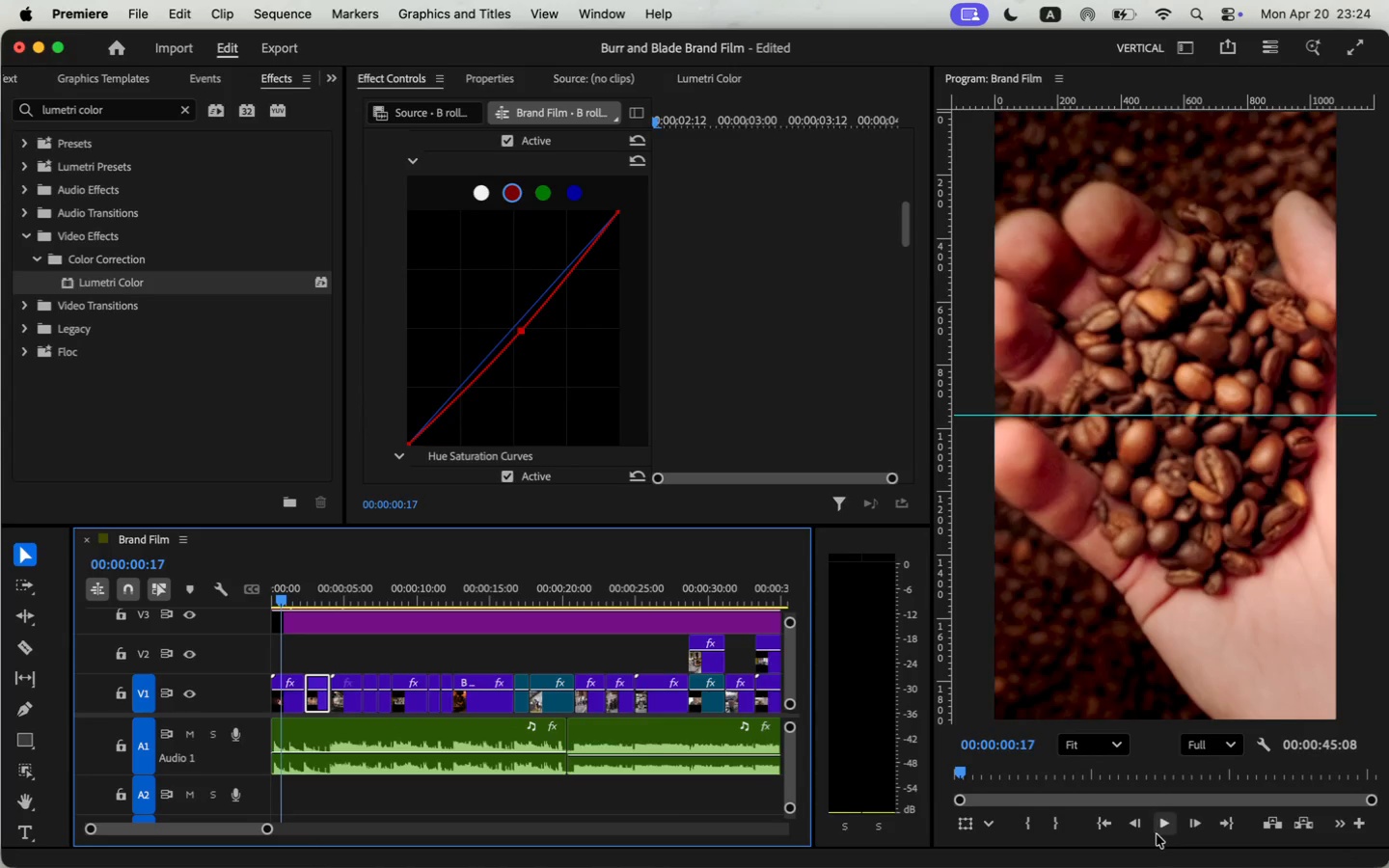 
double_click([1164, 813])
 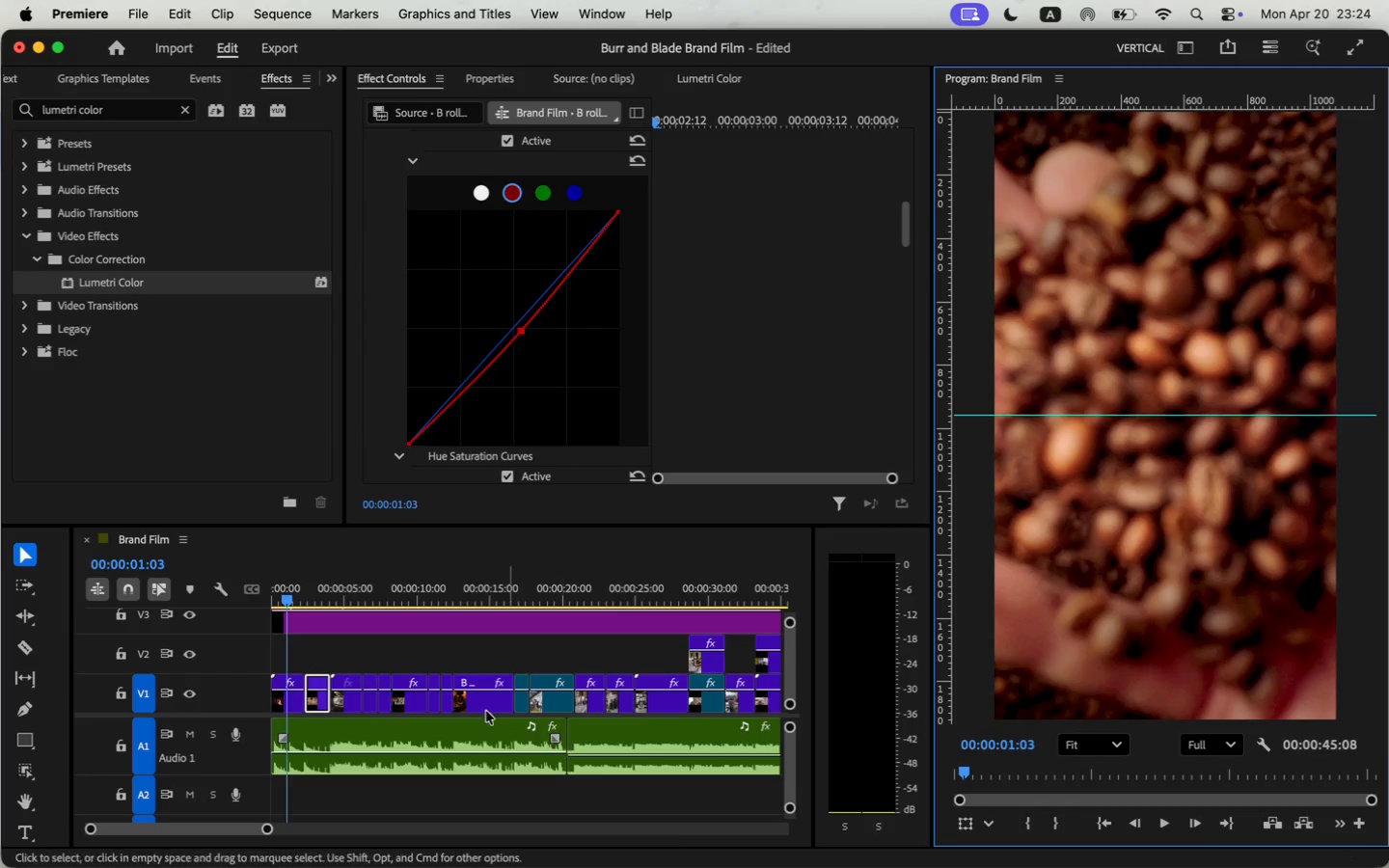 
left_click([285, 703])
 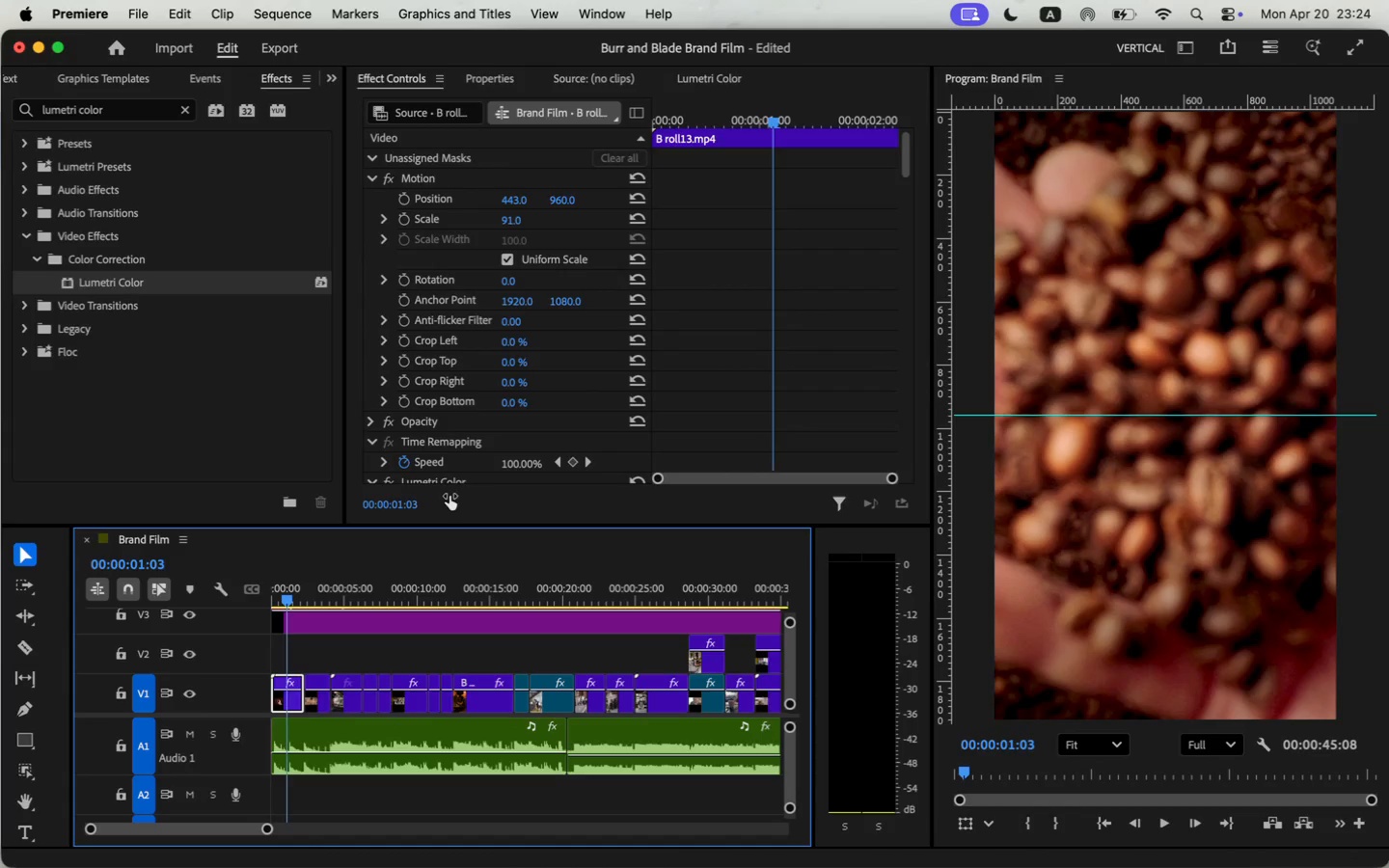 
scroll: coordinate [783, 459], scroll_direction: down, amount: 39.0
 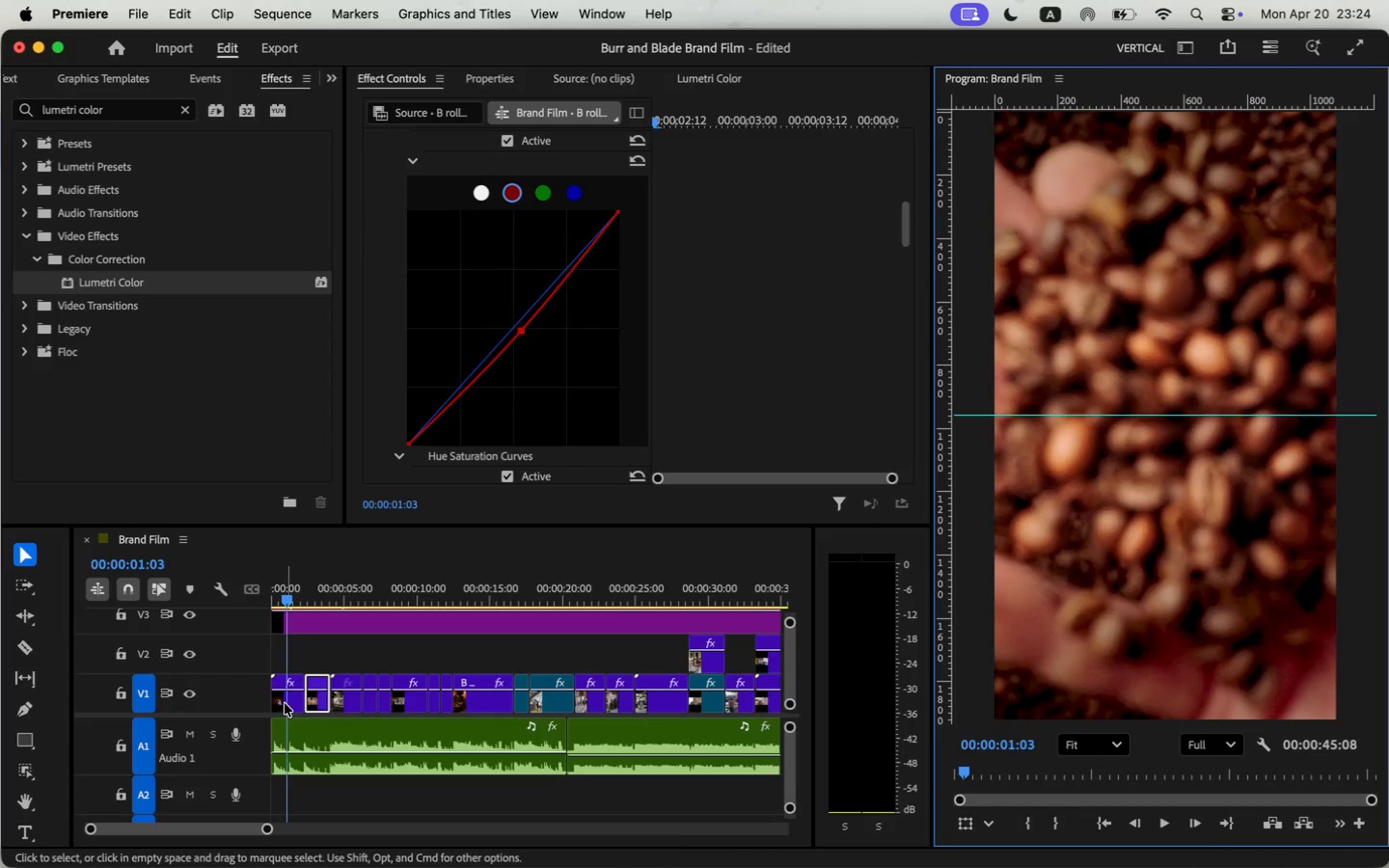 
scroll: coordinate [722, 335], scroll_direction: up, amount: 11.0
 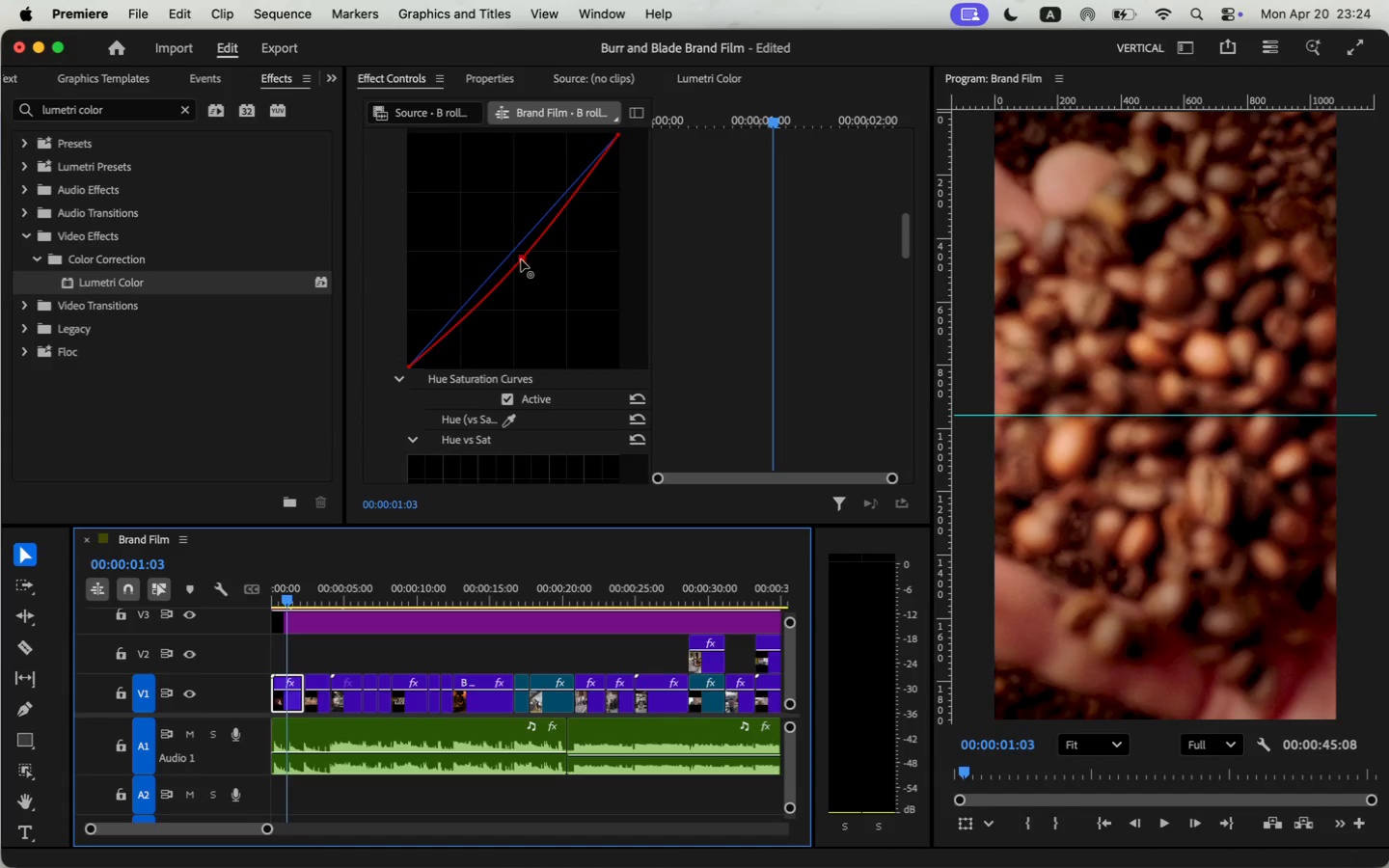 
left_click([465, 319])
 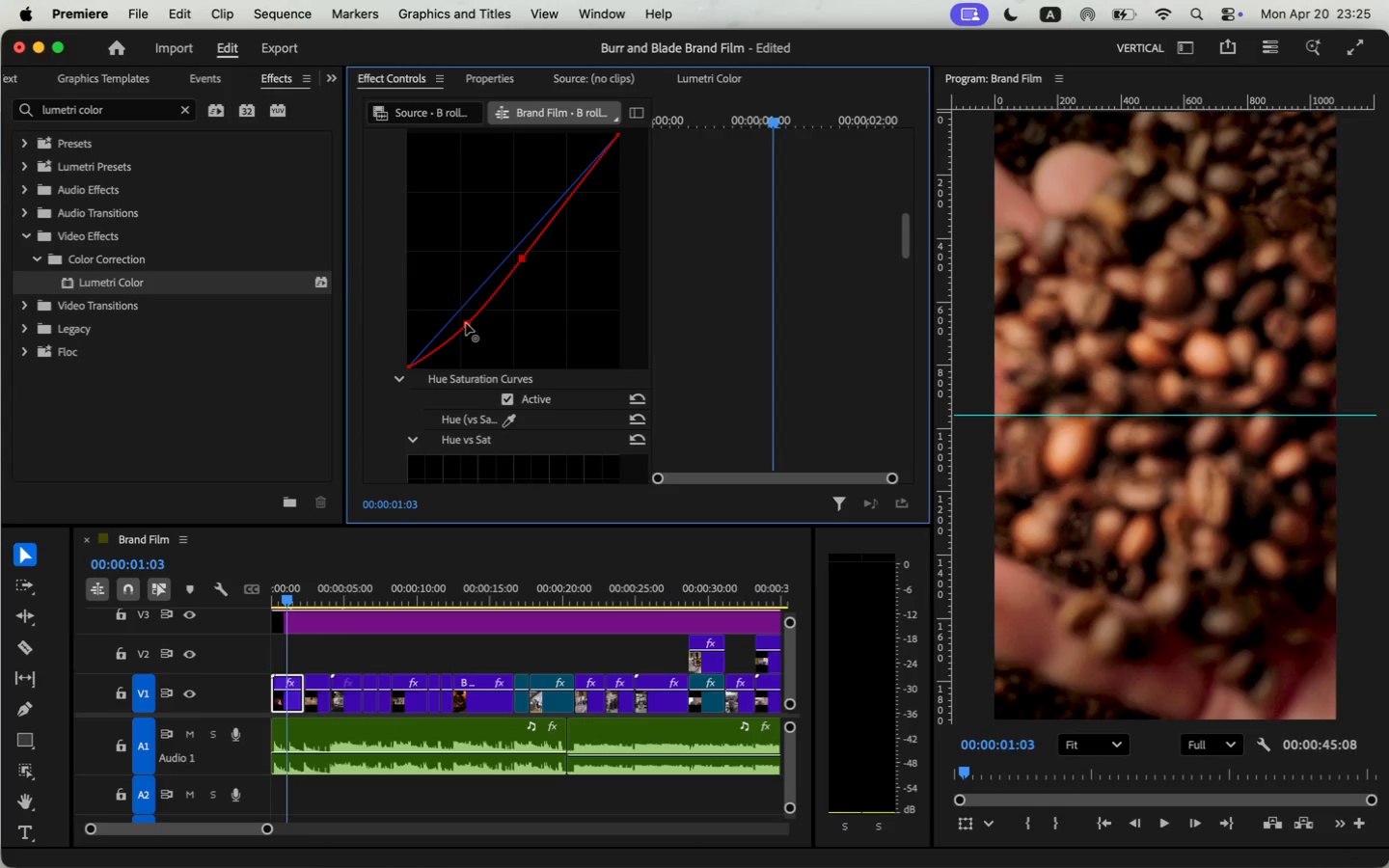 
left_click_drag(start_coordinate=[464, 317], to_coordinate=[466, 323])
 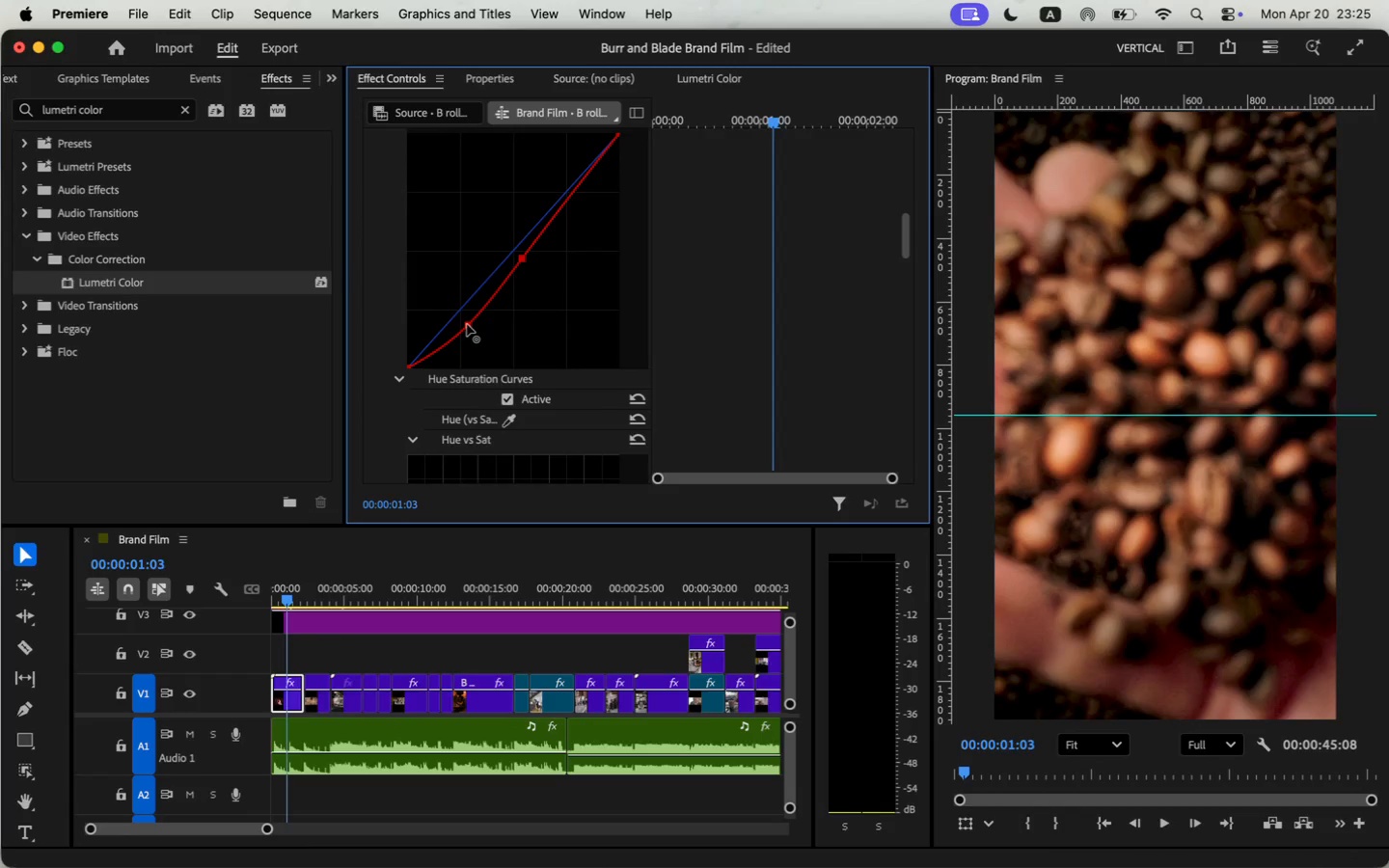 
left_click([1174, 827])
 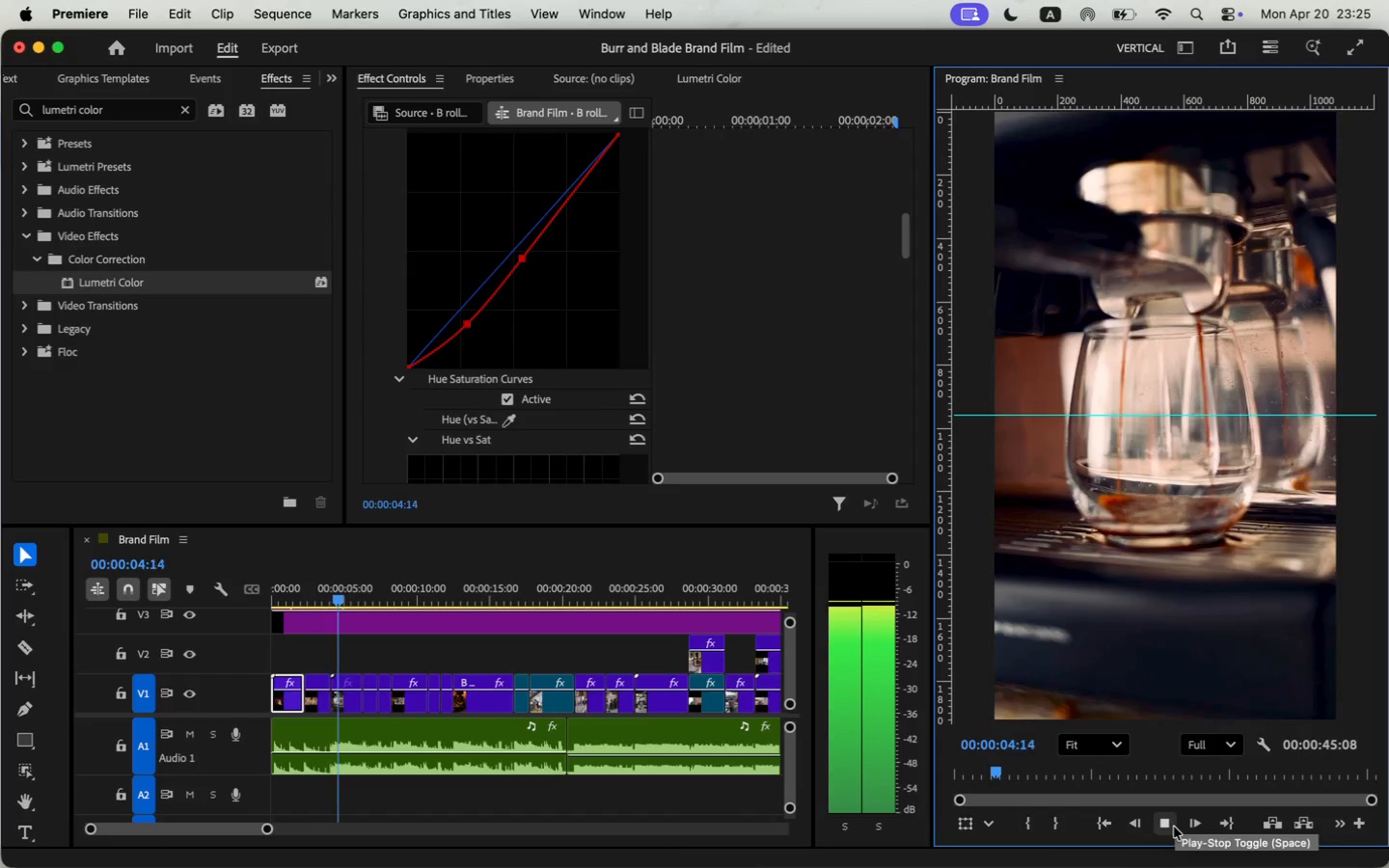 
wait(5.01)
 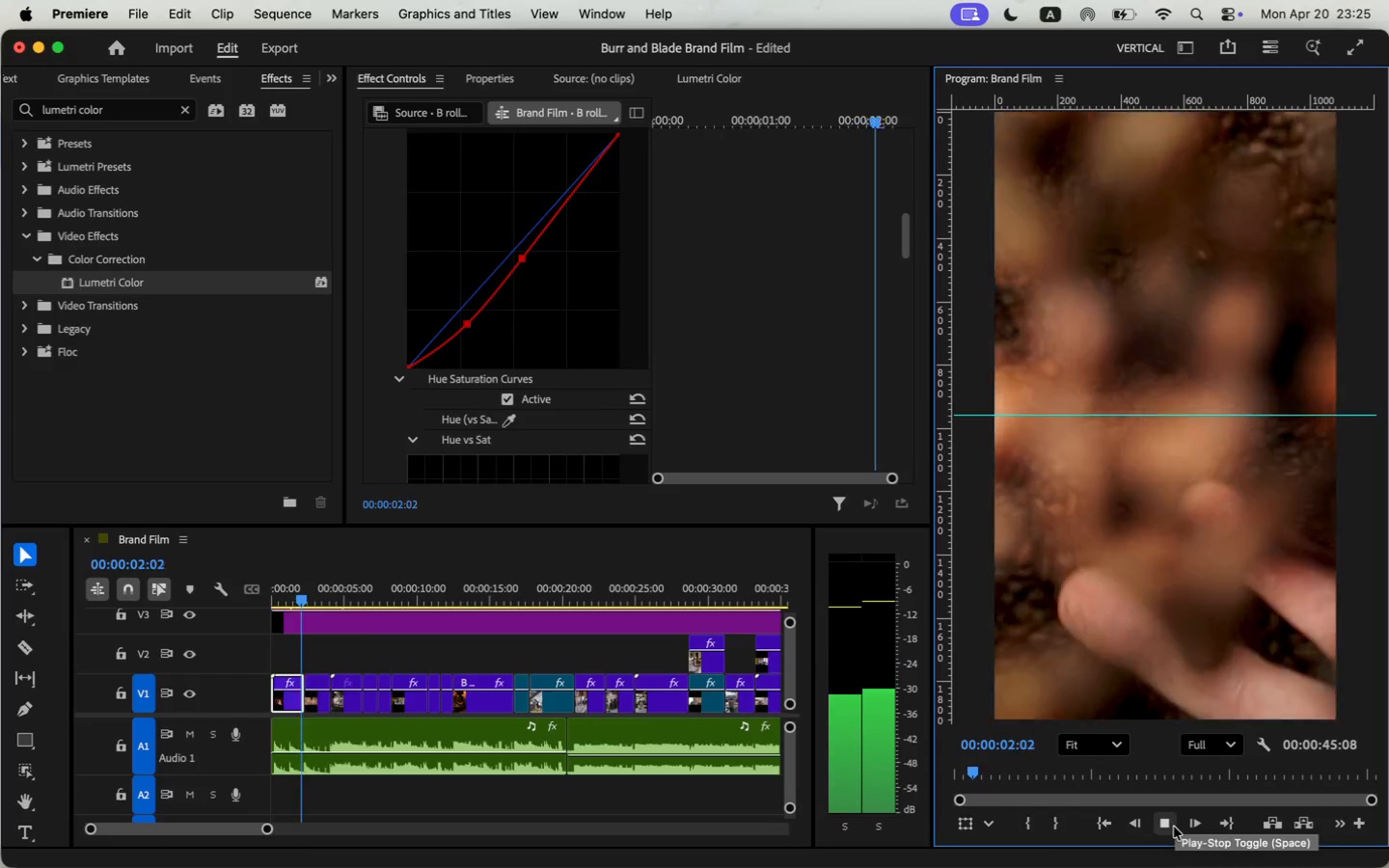 
left_click([1174, 827])
 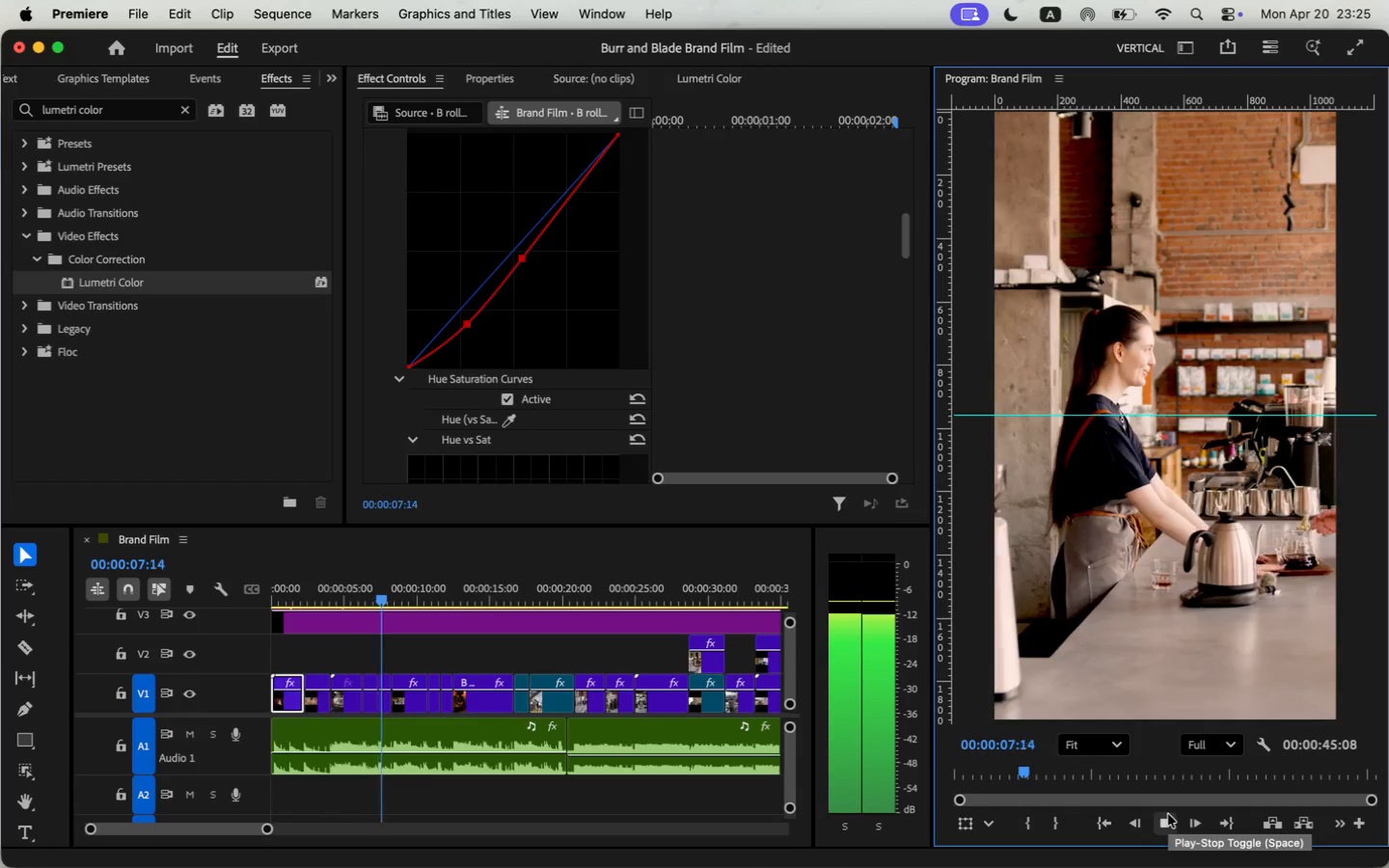 
wait(13.17)
 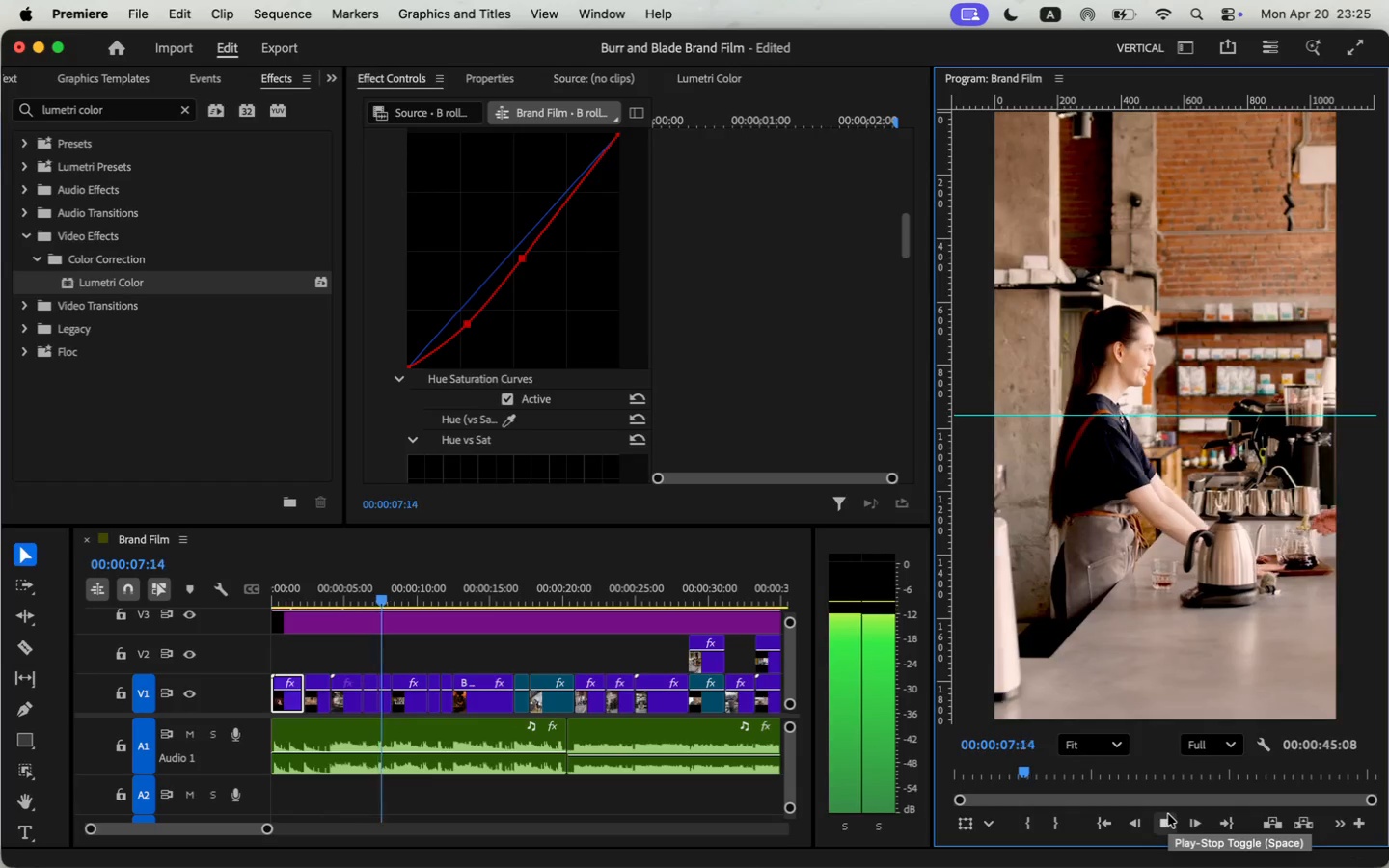 
left_click([1168, 814])
 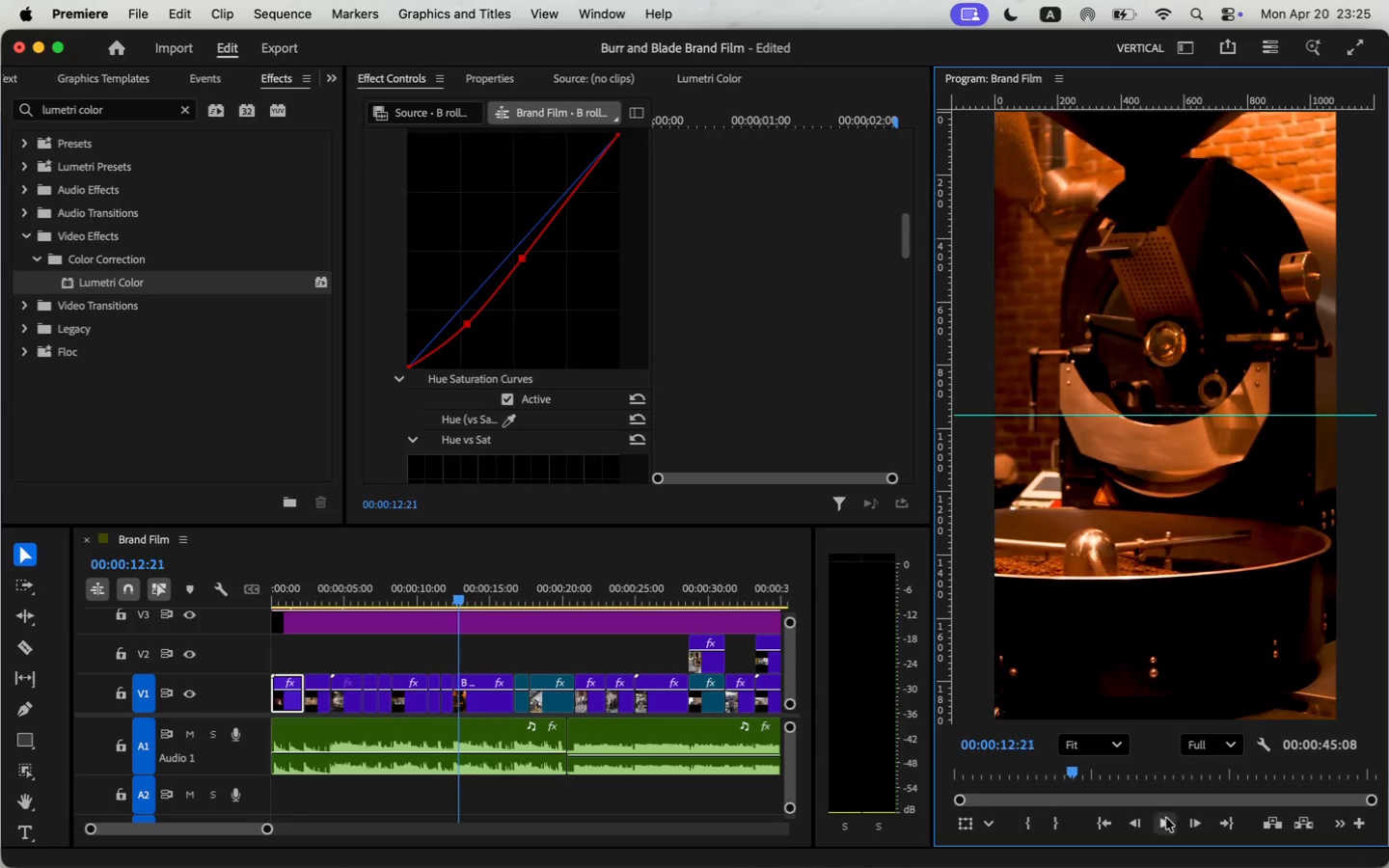 
left_click_drag(start_coordinate=[270, 827], to_coordinate=[236, 836])
 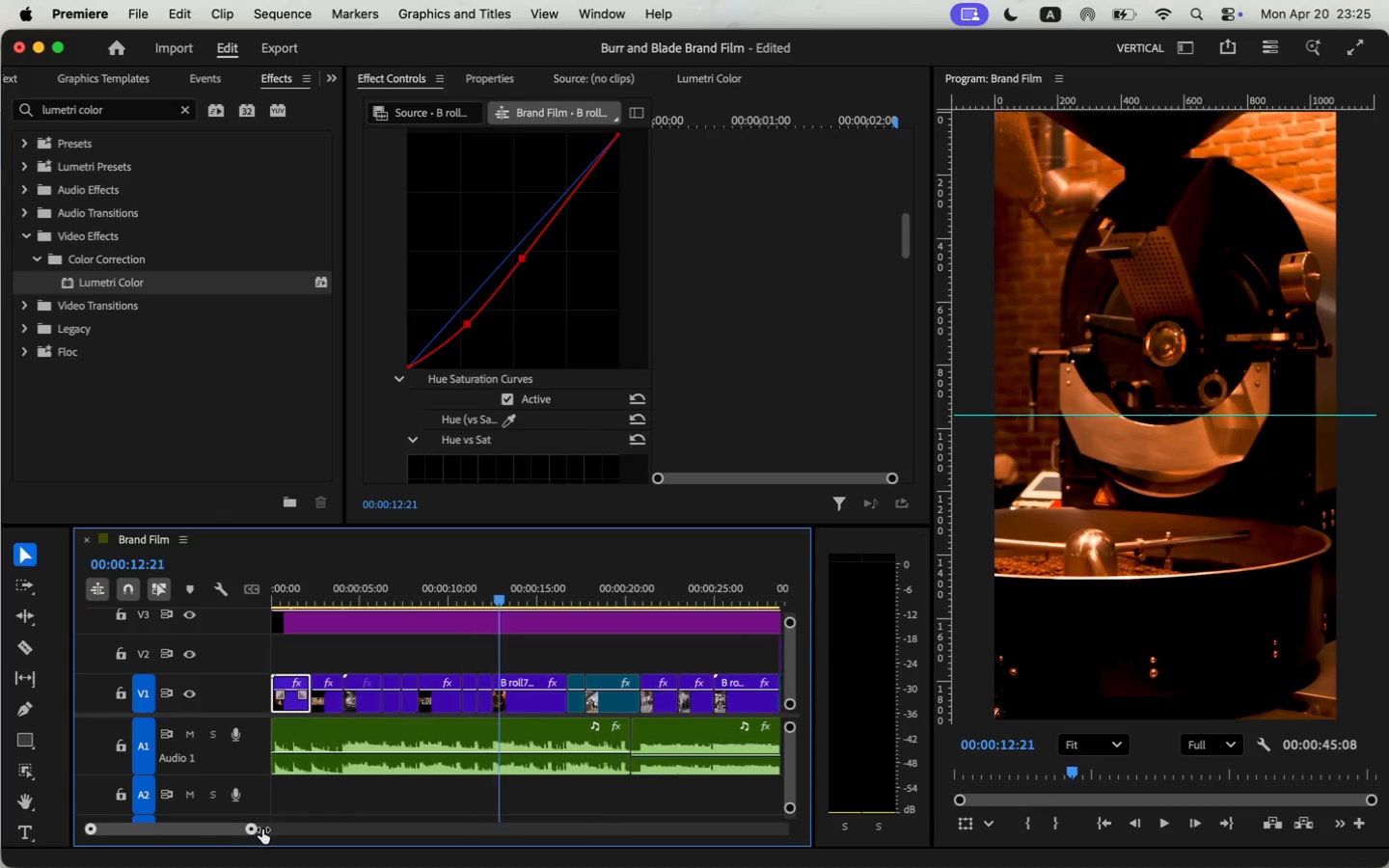 
left_click_drag(start_coordinate=[192, 831], to_coordinate=[186, 831])
 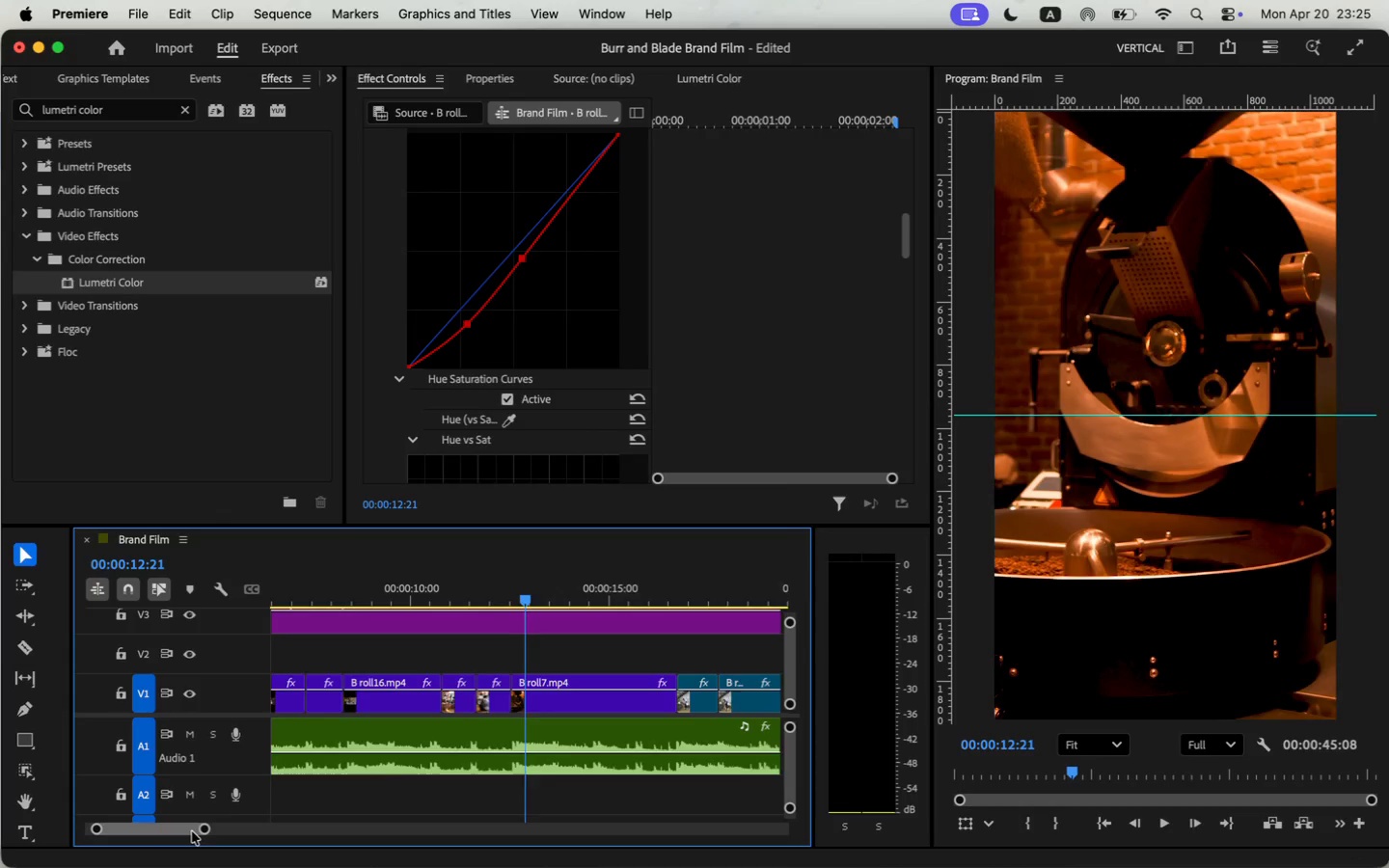 
left_click_drag(start_coordinate=[365, 595], to_coordinate=[556, 610])
 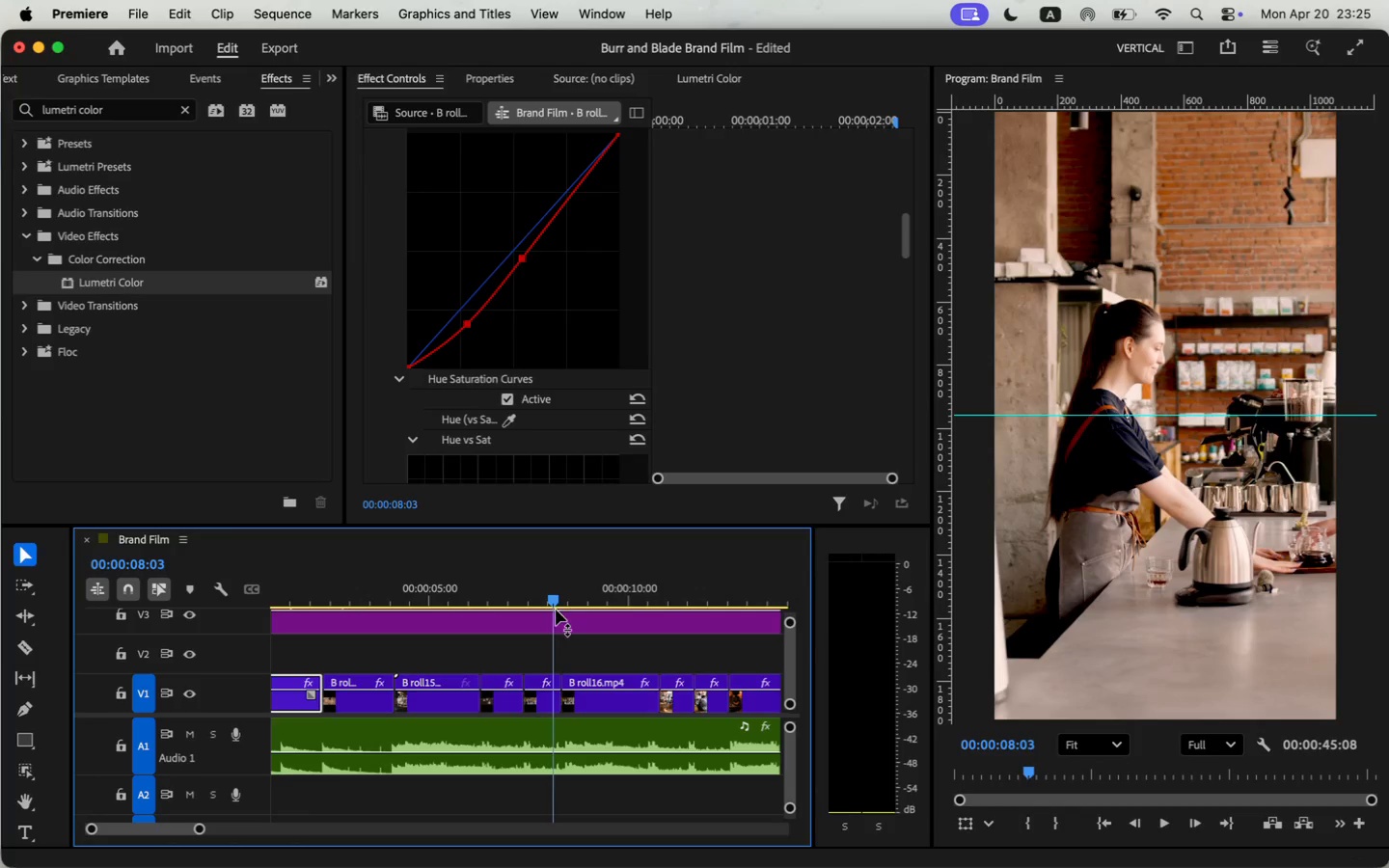 
left_click([547, 709])
 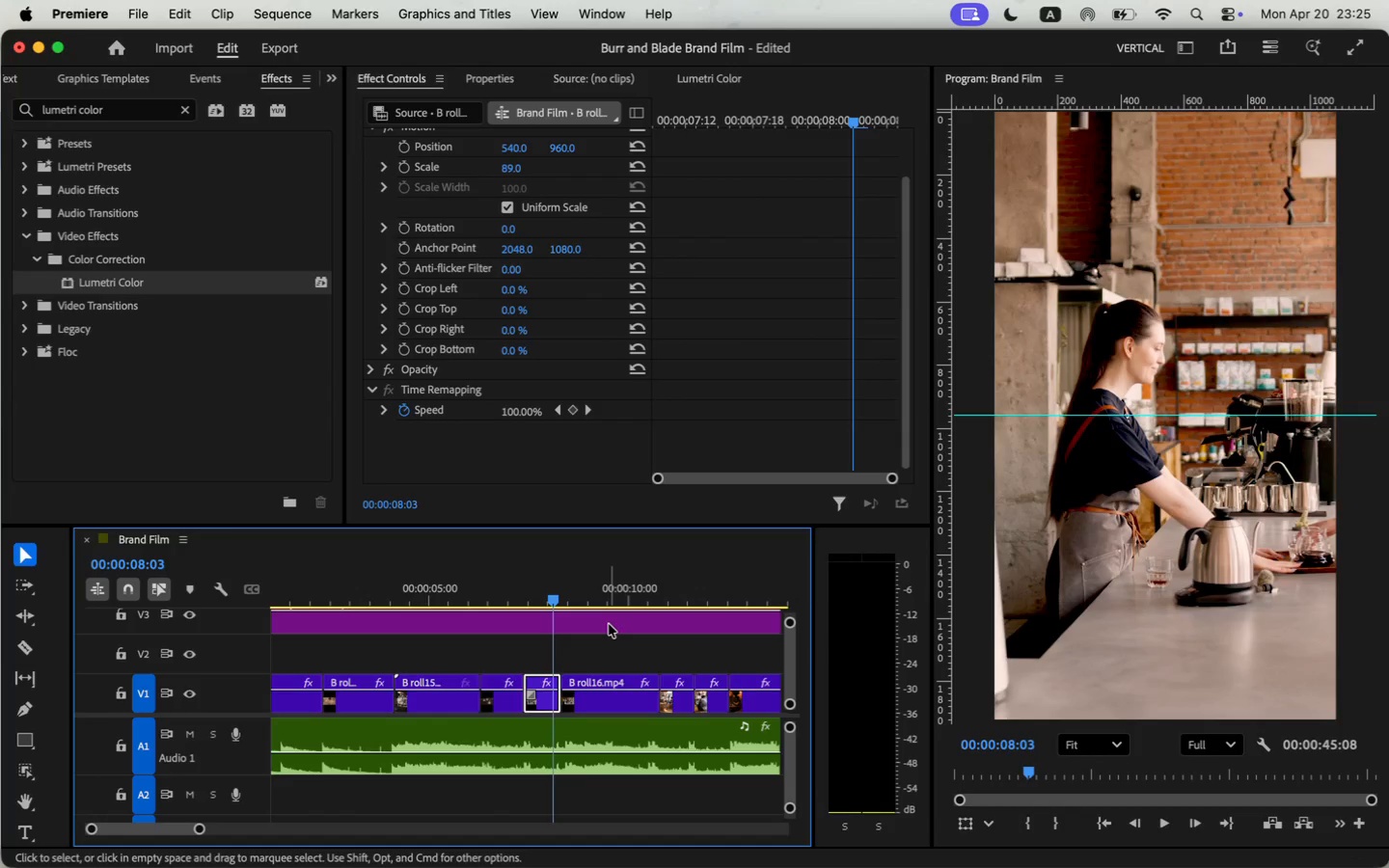 
scroll: coordinate [777, 293], scroll_direction: down, amount: 23.0
 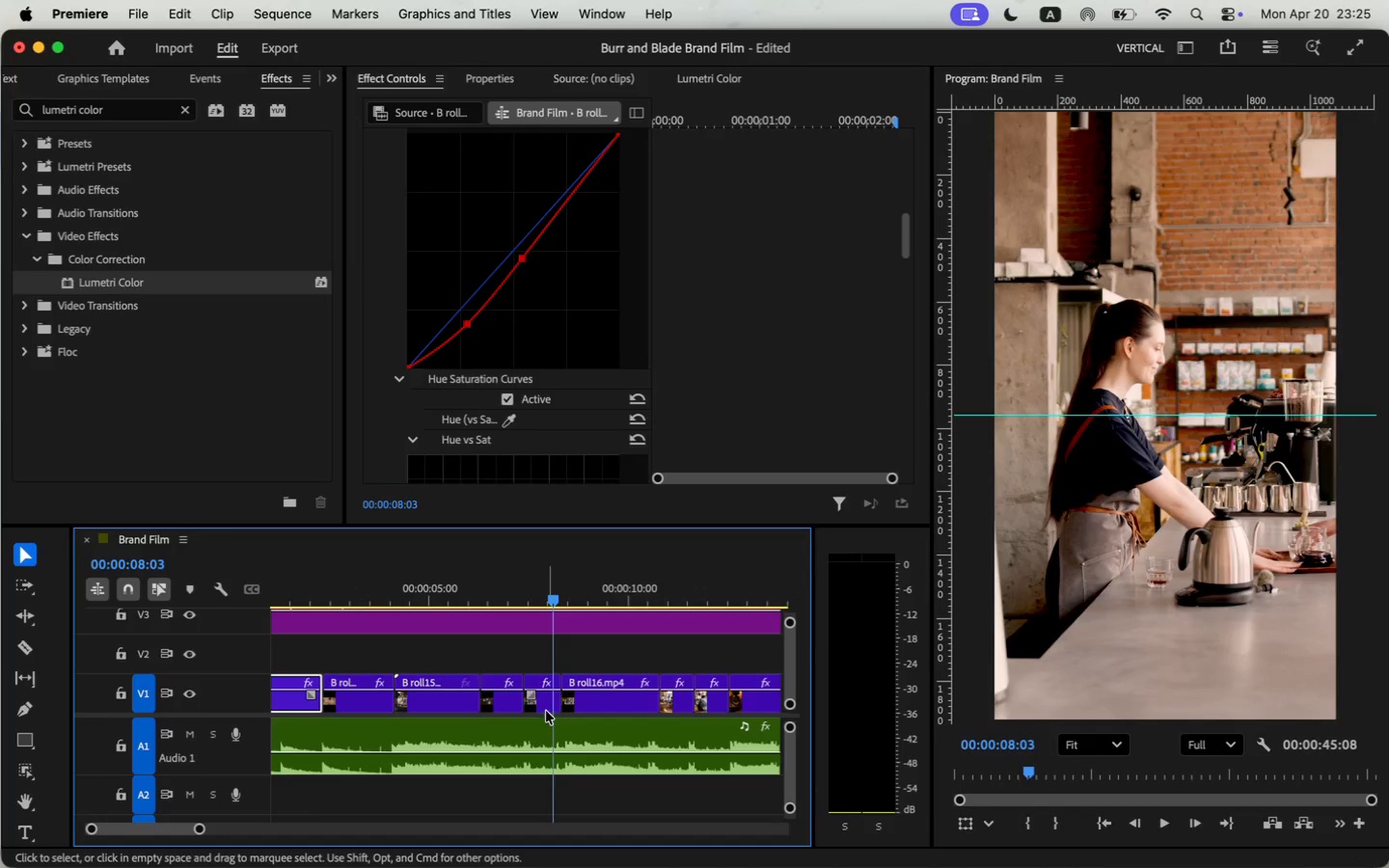 
left_click([611, 609])
 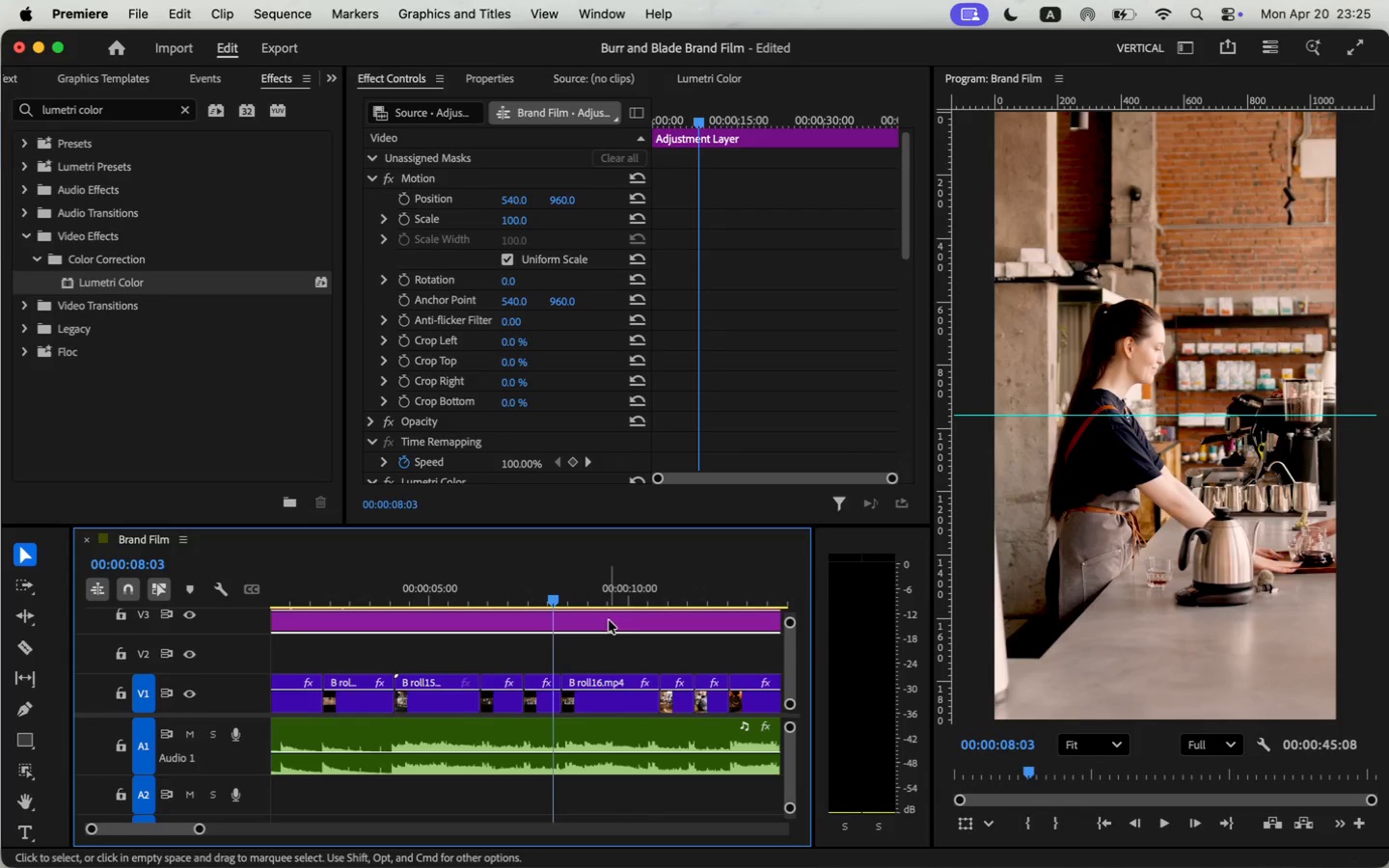 
scroll: coordinate [708, 441], scroll_direction: down, amount: 10.0
 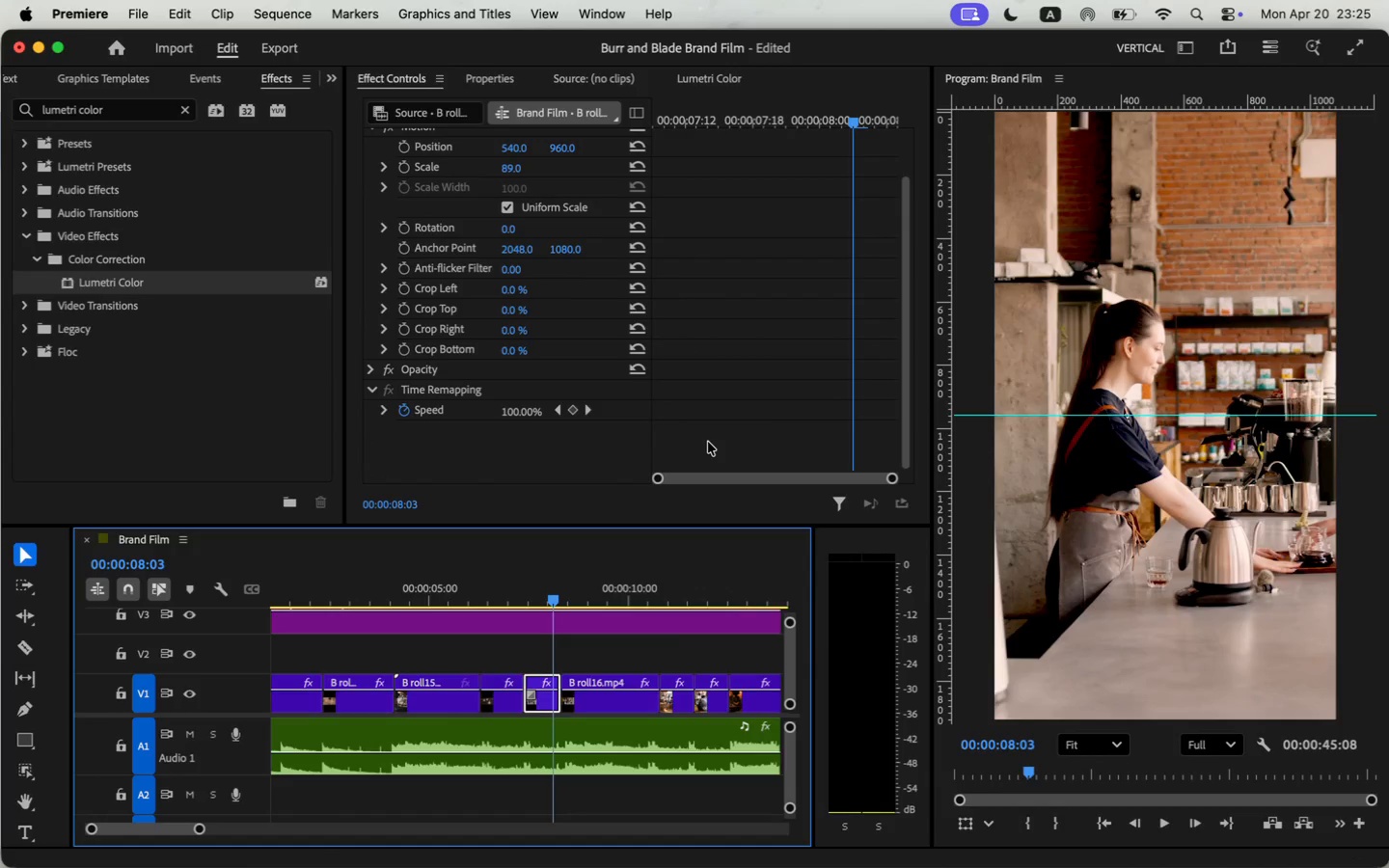 
left_click([618, 597])
 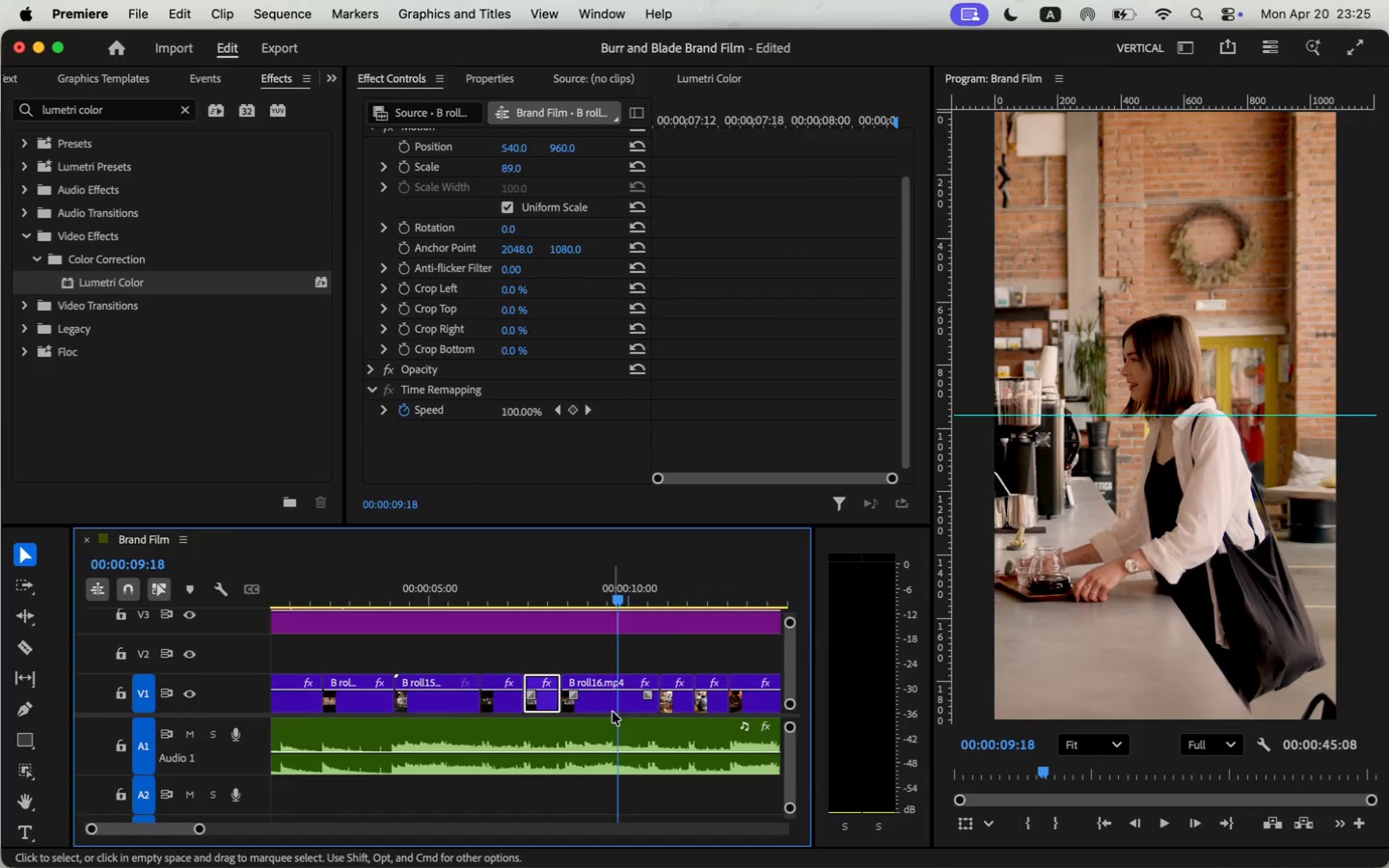 
left_click([615, 705])
 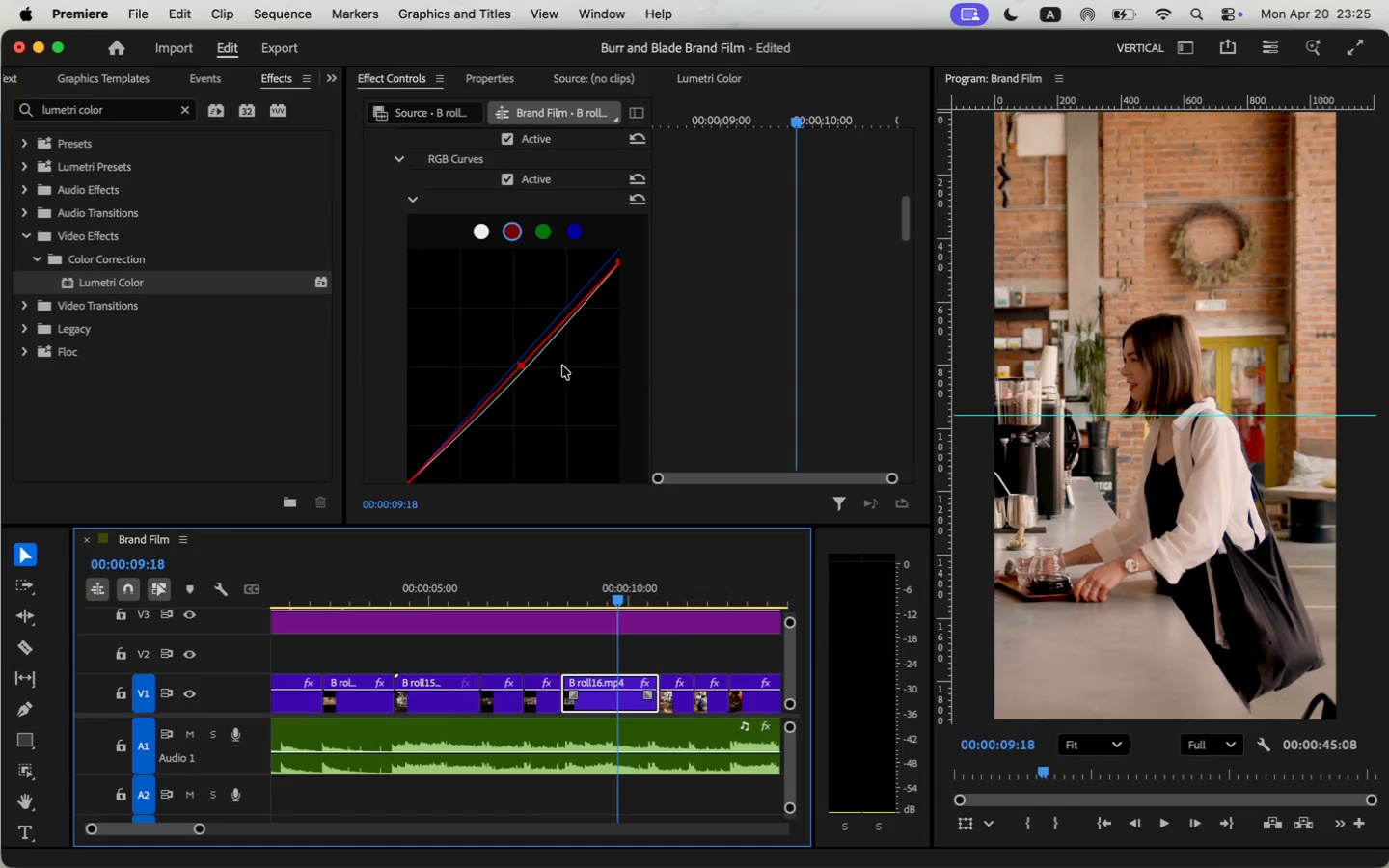 
scroll: coordinate [687, 369], scroll_direction: down, amount: 10.0
 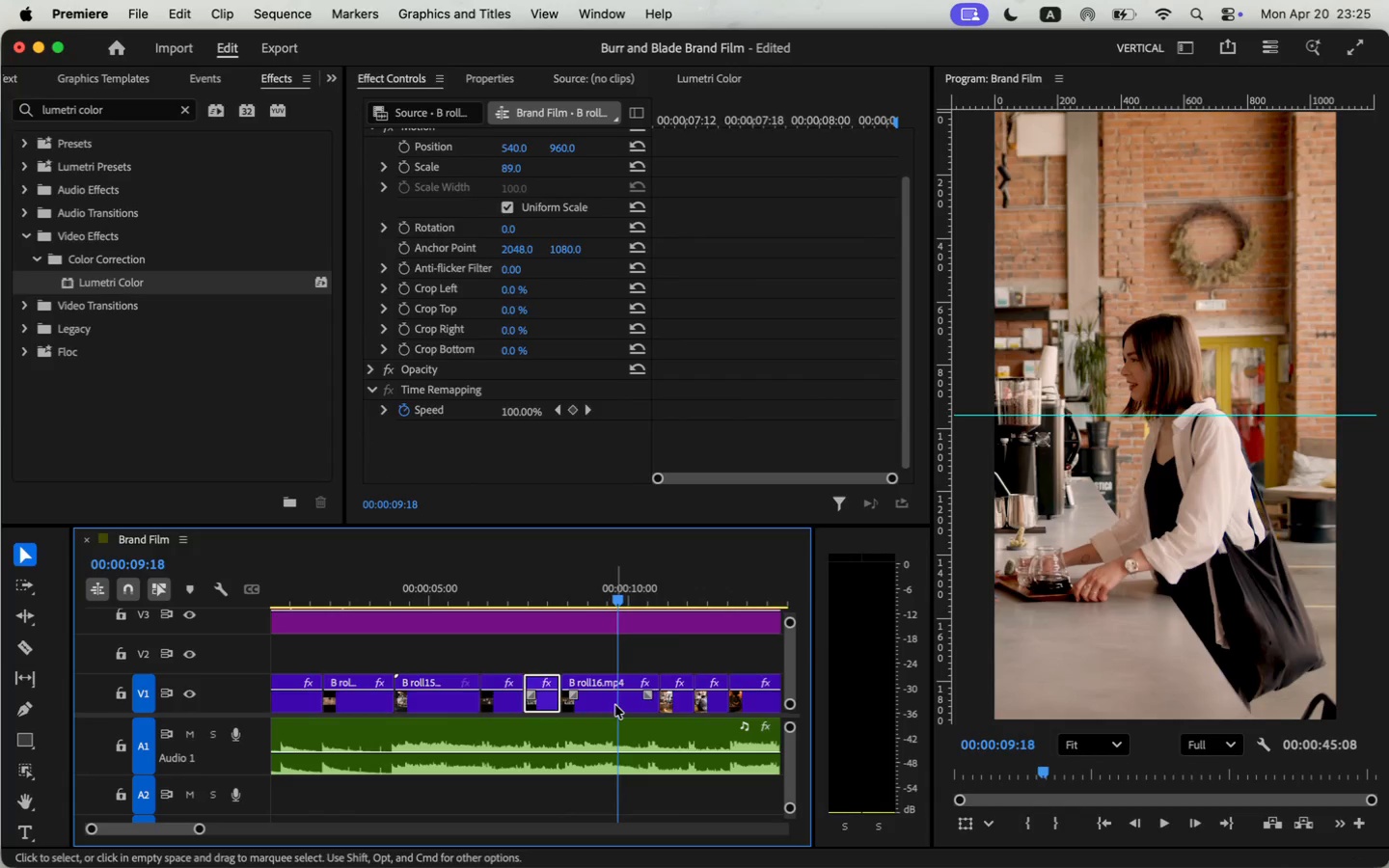 
left_click_drag(start_coordinate=[518, 365], to_coordinate=[546, 333])
 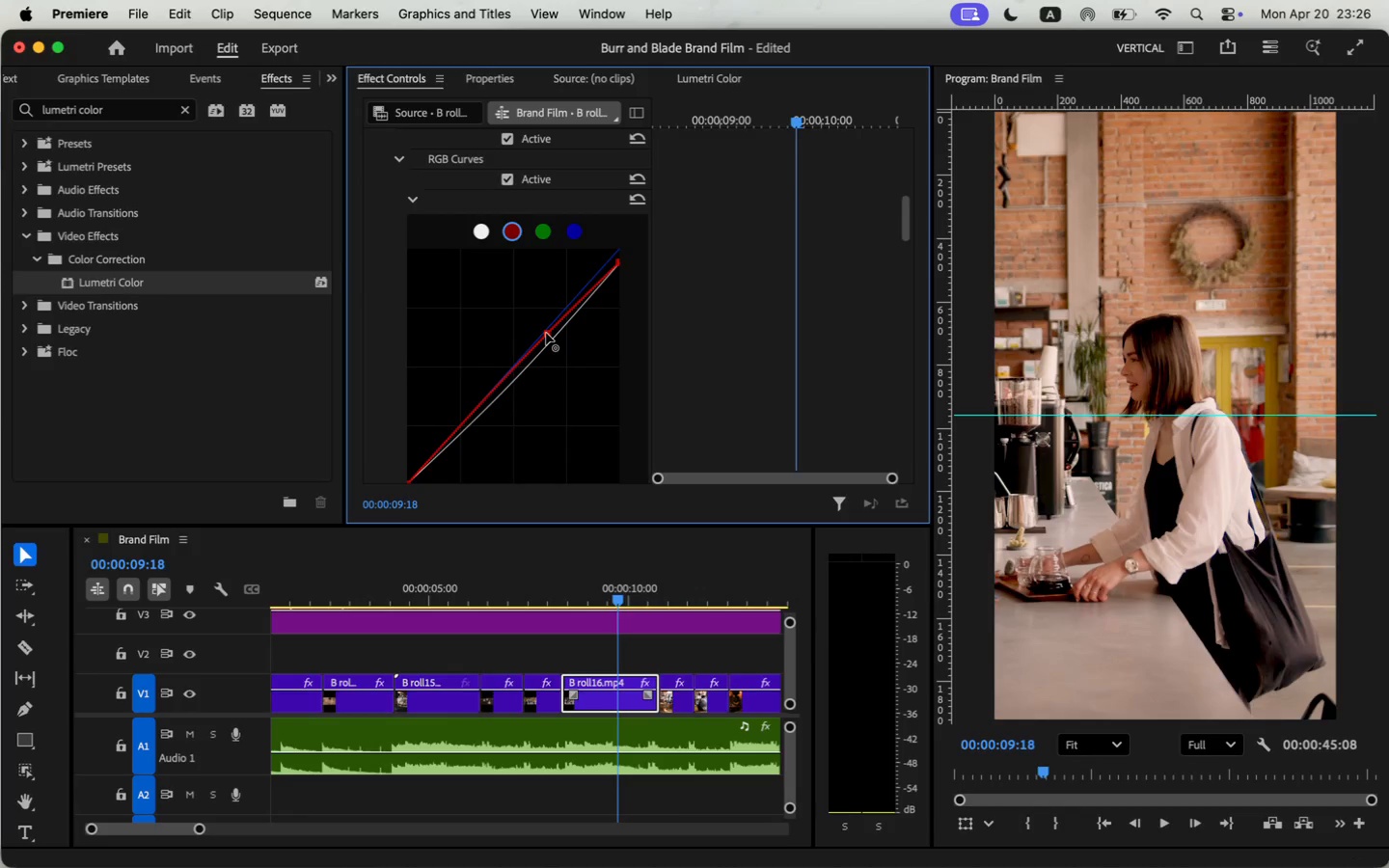 
scroll: coordinate [735, 343], scroll_direction: up, amount: 6.0
 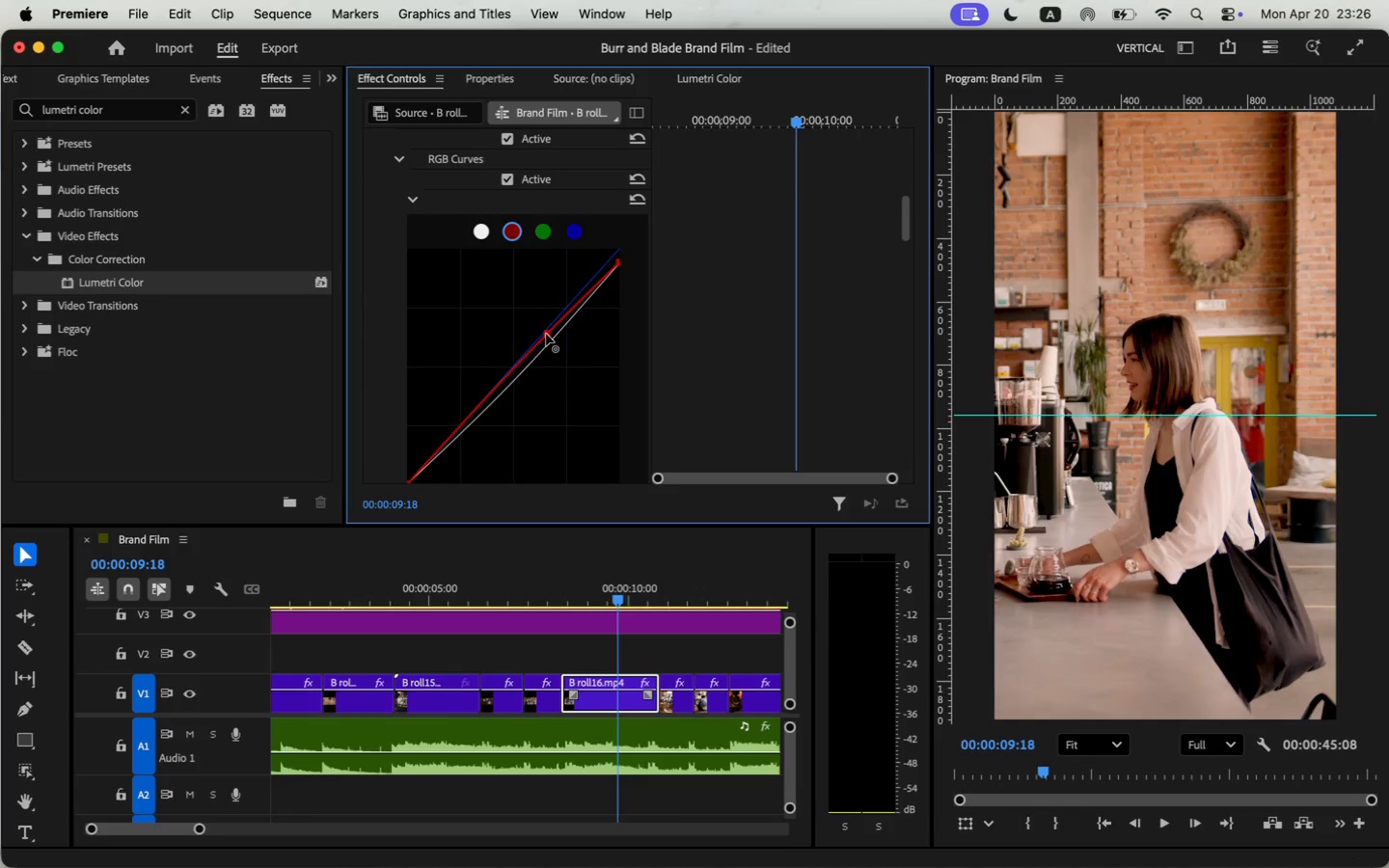 
scroll: coordinate [586, 394], scroll_direction: down, amount: 6.0
 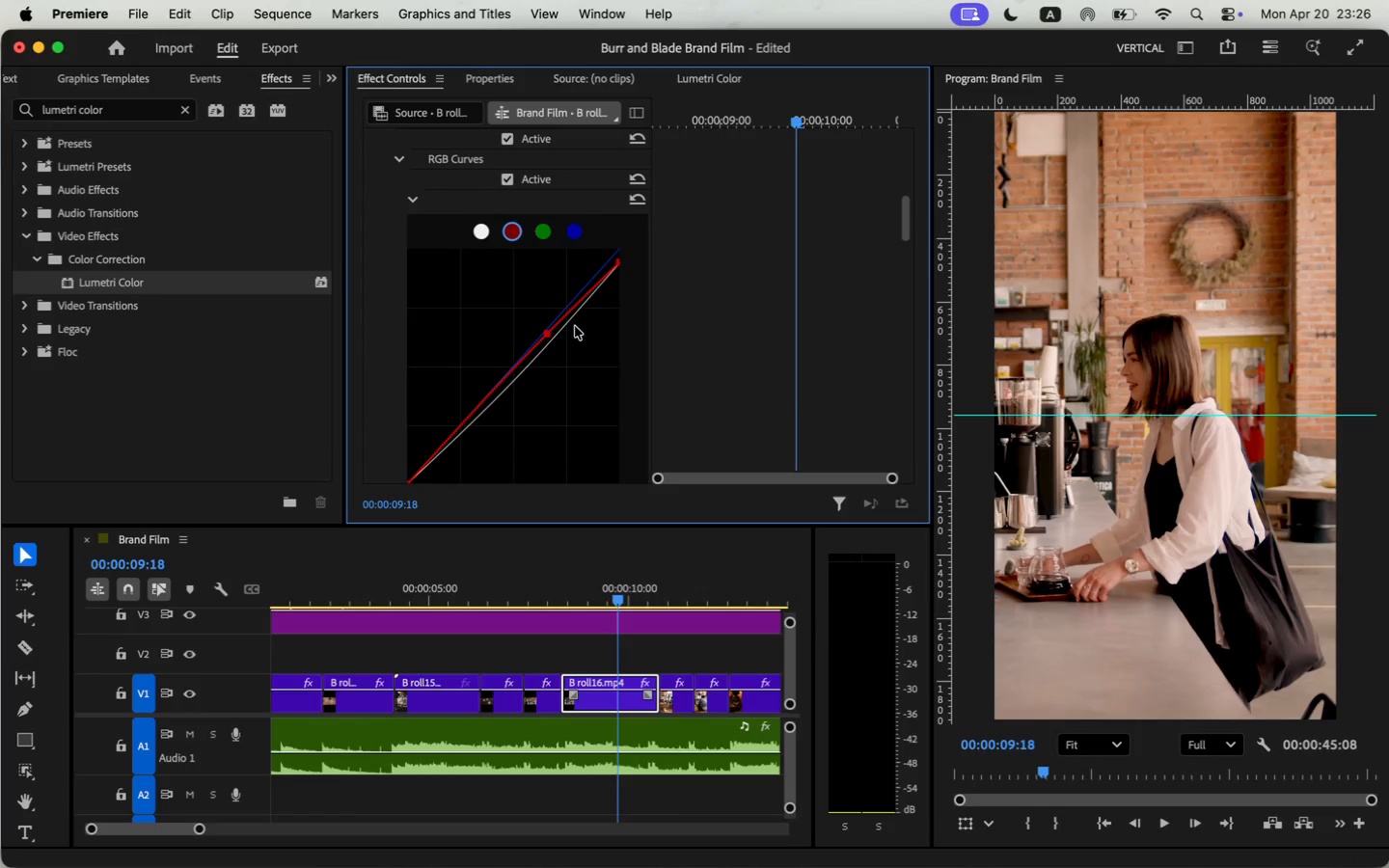 
left_click_drag(start_coordinate=[545, 332], to_coordinate=[540, 344])
 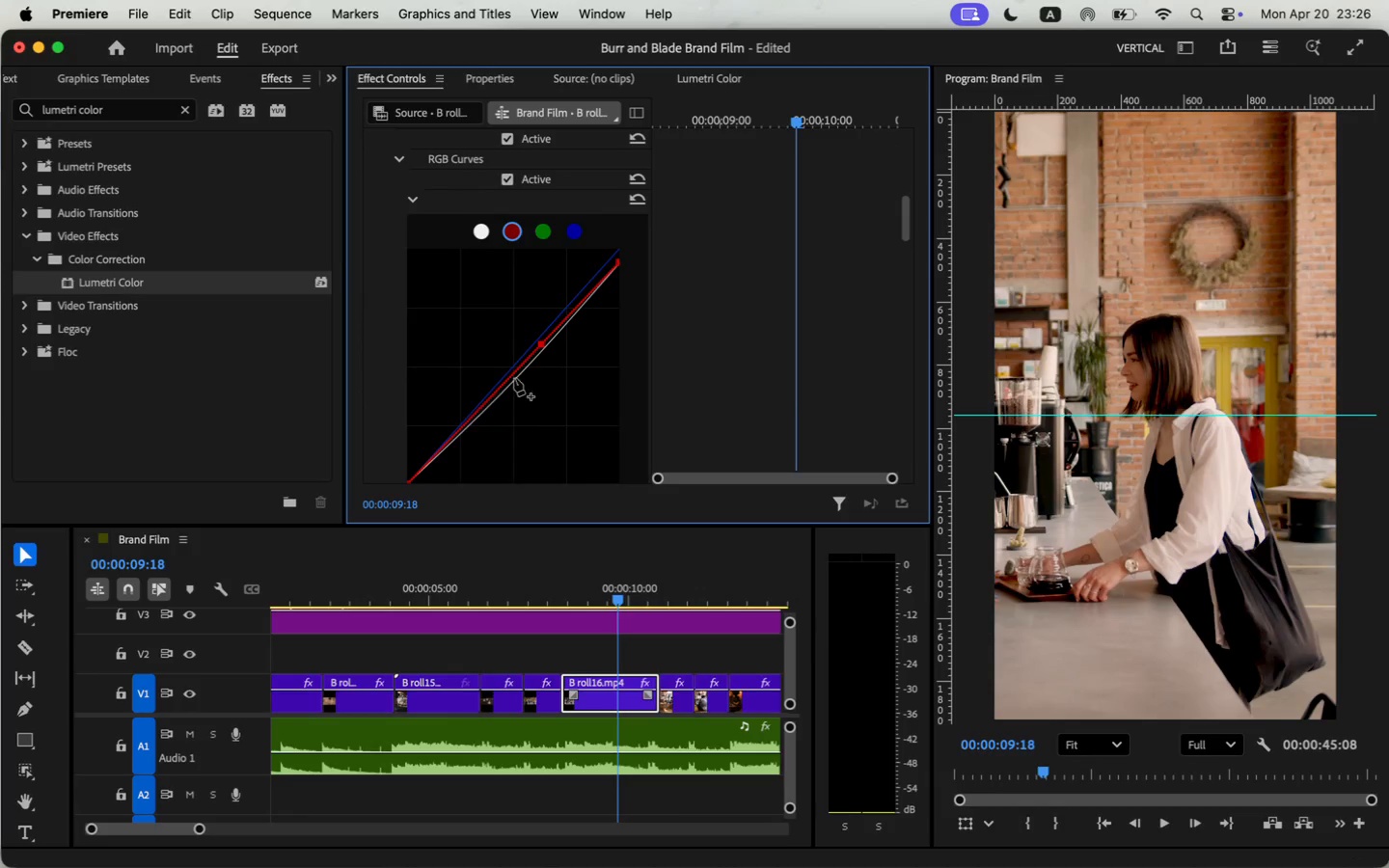 
left_click([516, 368])
 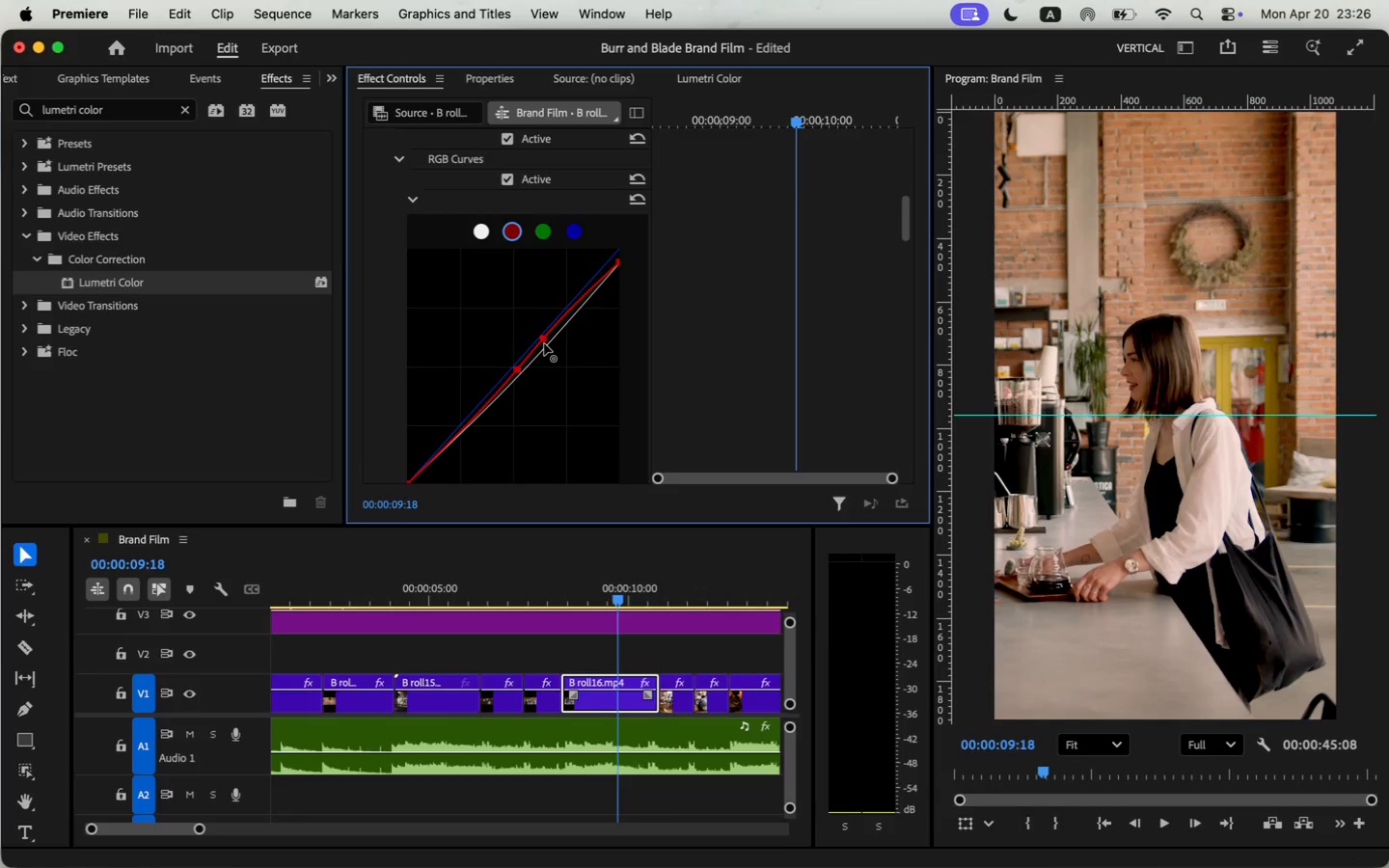 
left_click_drag(start_coordinate=[541, 344], to_coordinate=[543, 338])
 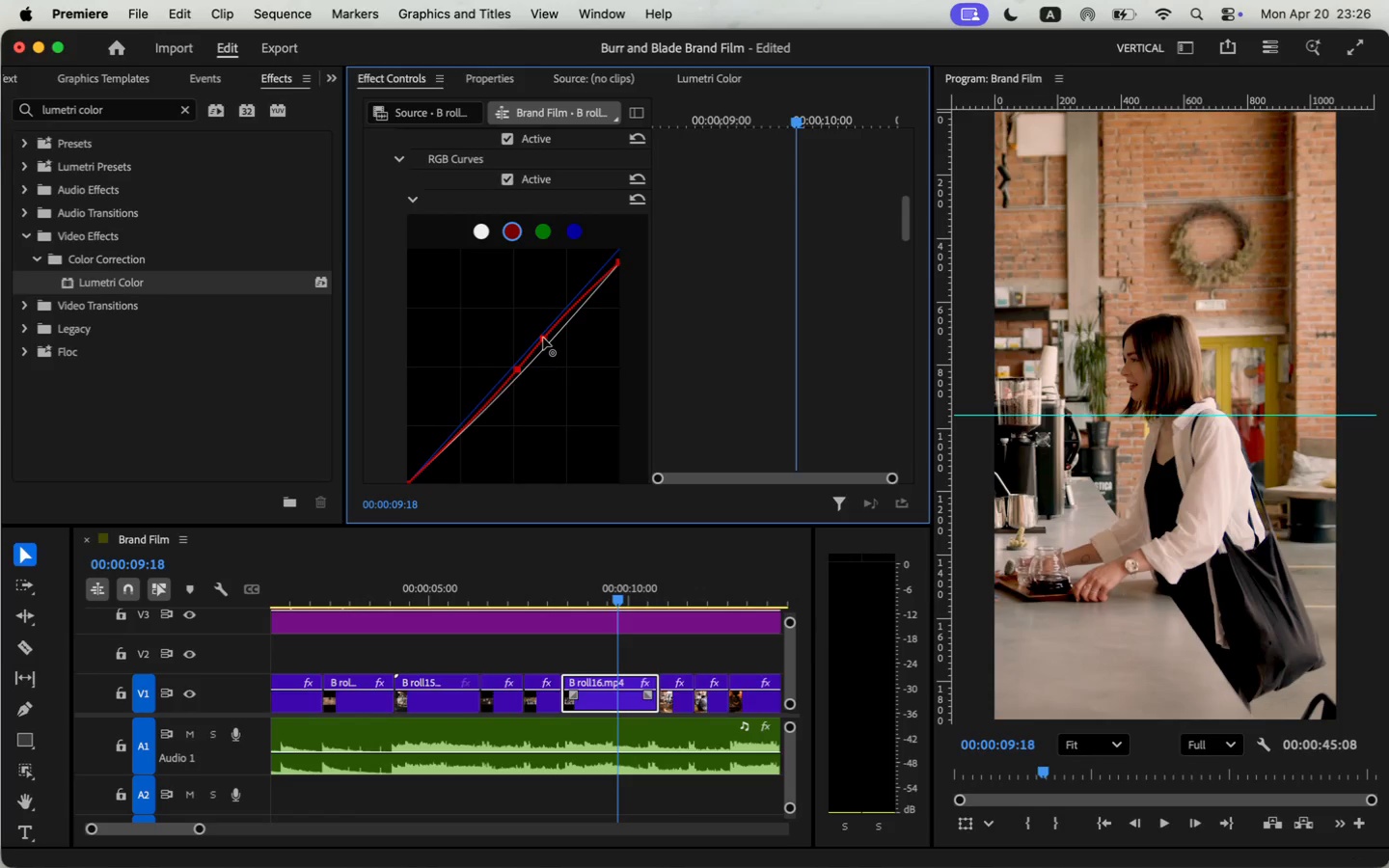 
left_click([548, 232])
 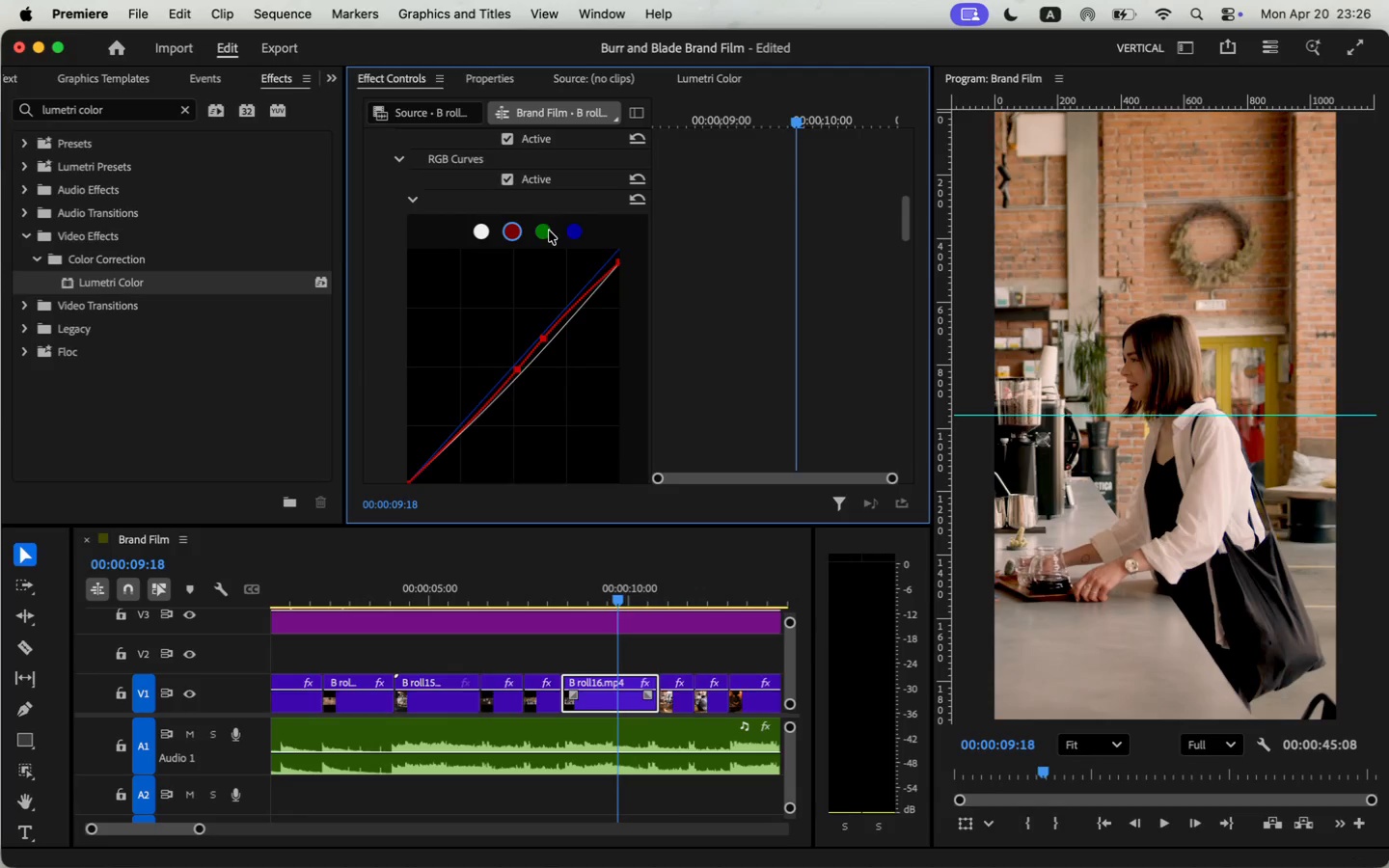 
scroll: coordinate [542, 376], scroll_direction: down, amount: 2.0
 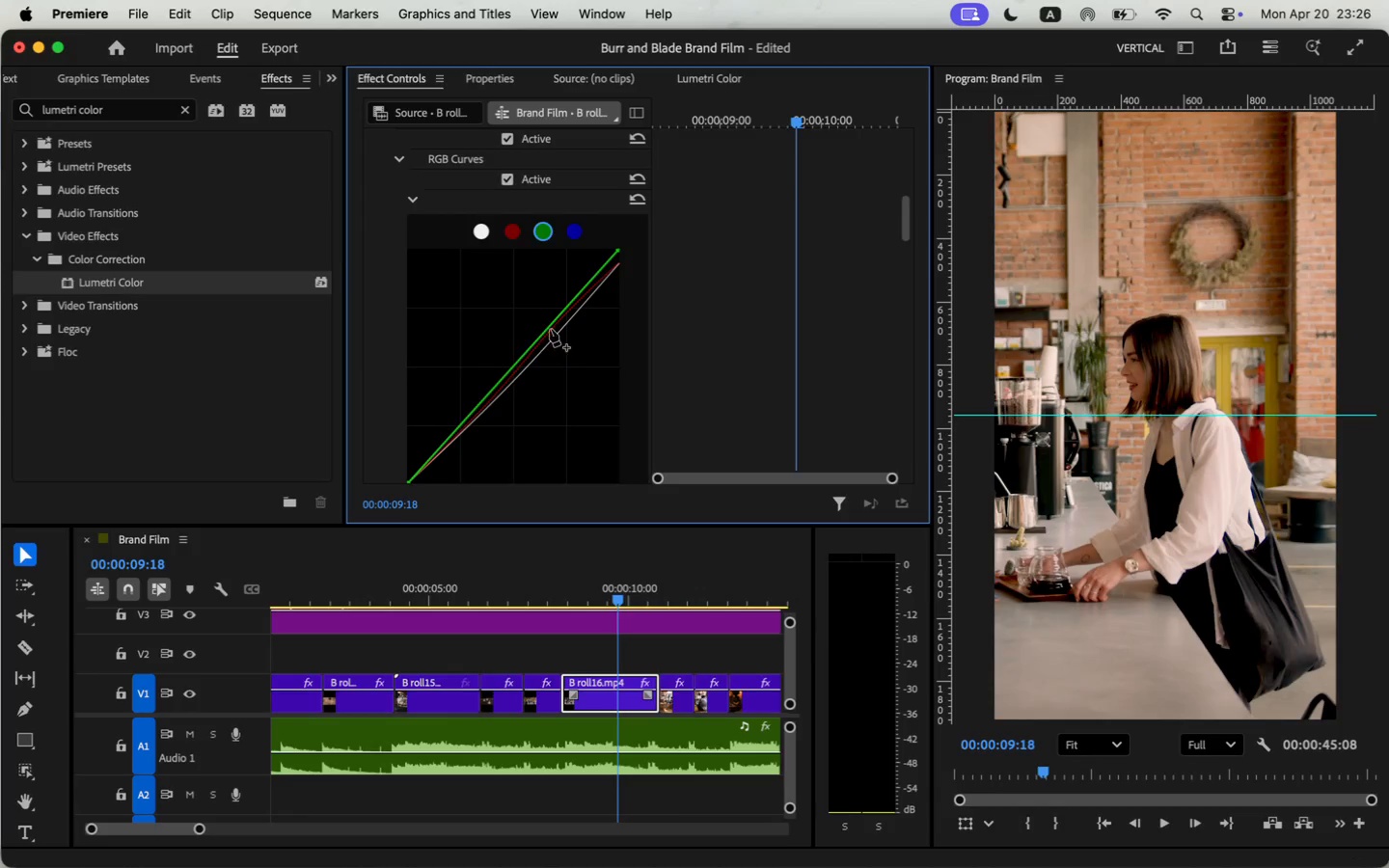 
scroll: coordinate [542, 376], scroll_direction: up, amount: 1.0
 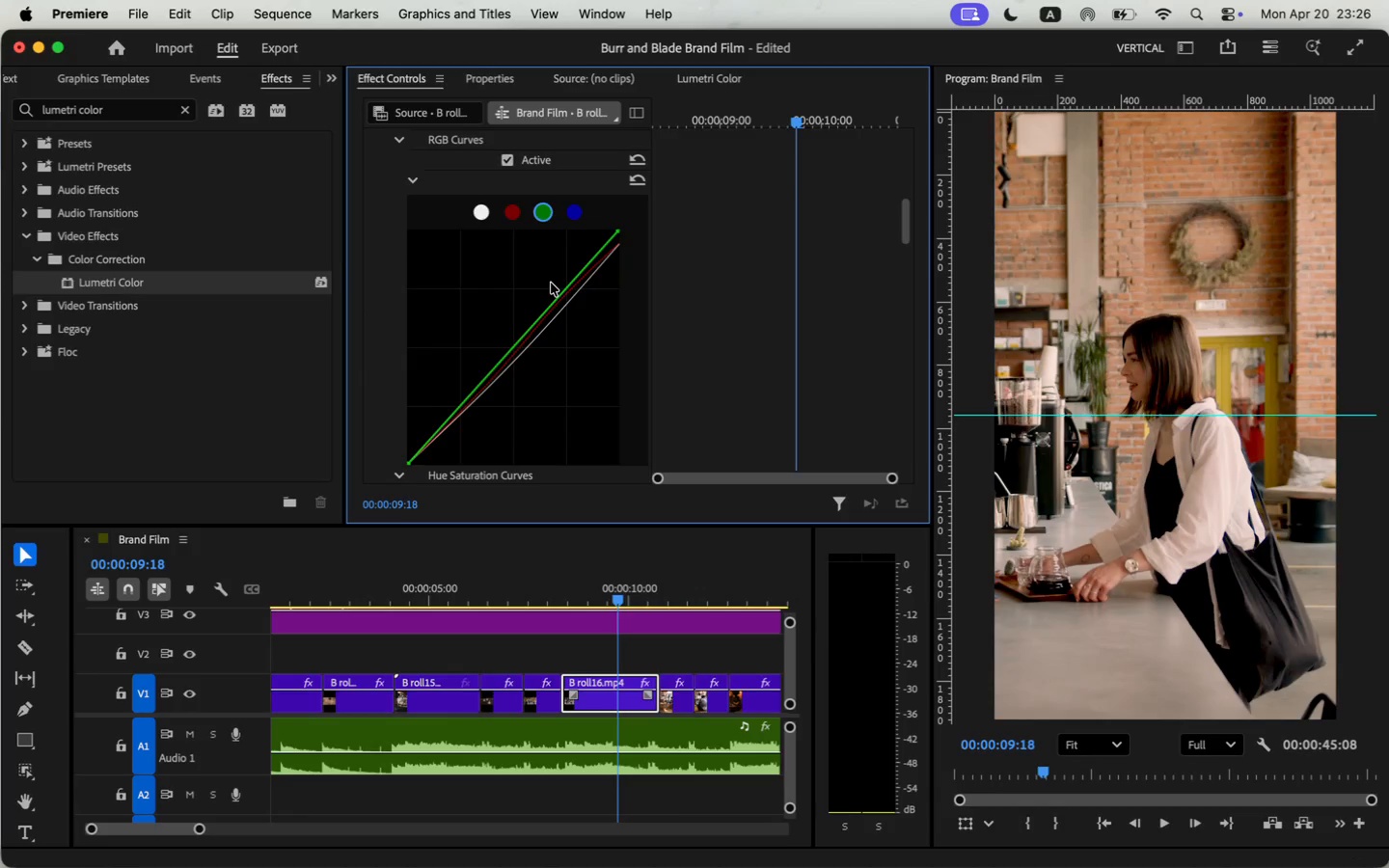 
left_click([515, 210])
 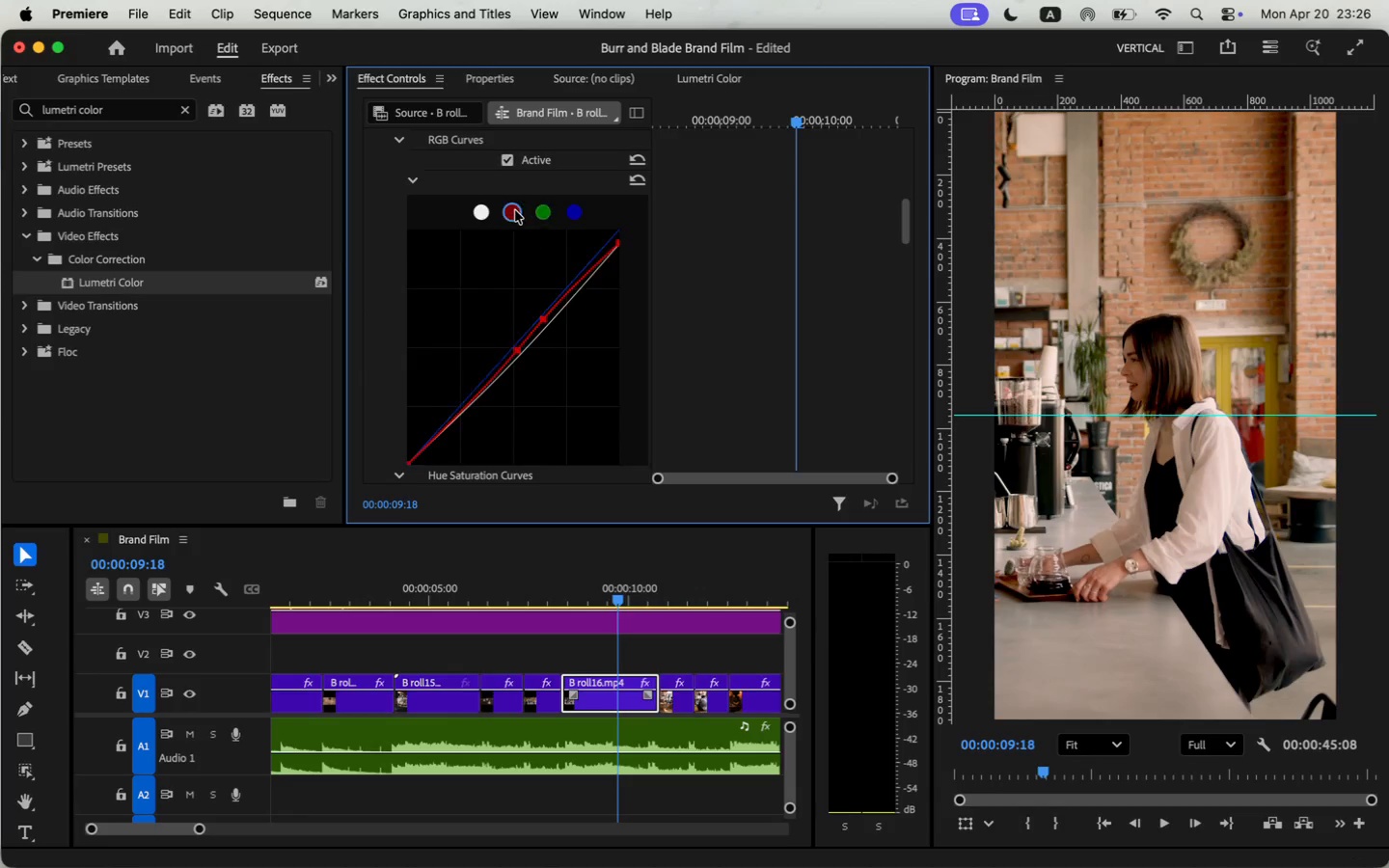 
left_click_drag(start_coordinate=[539, 321], to_coordinate=[545, 326])
 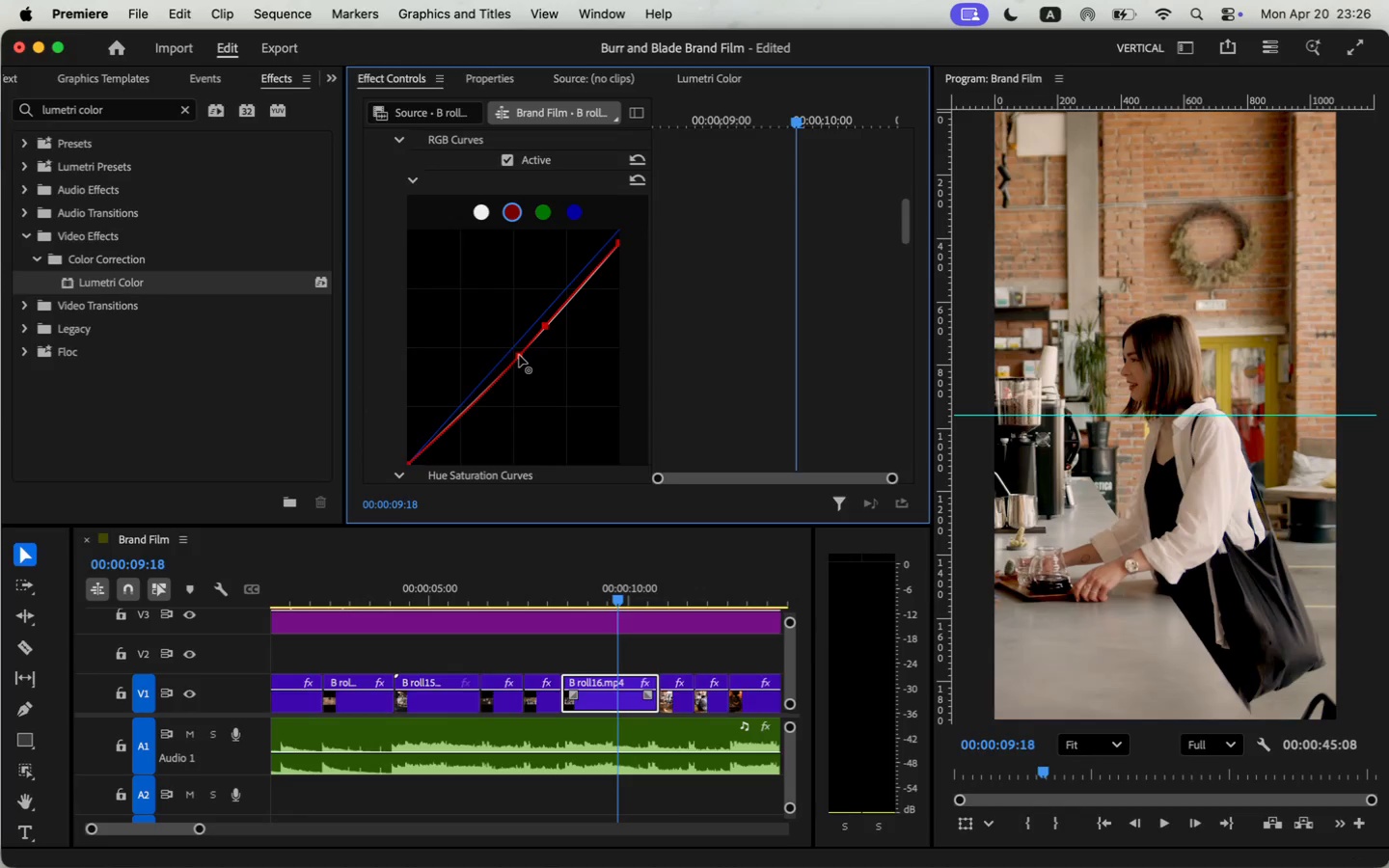 
wait(6.17)
 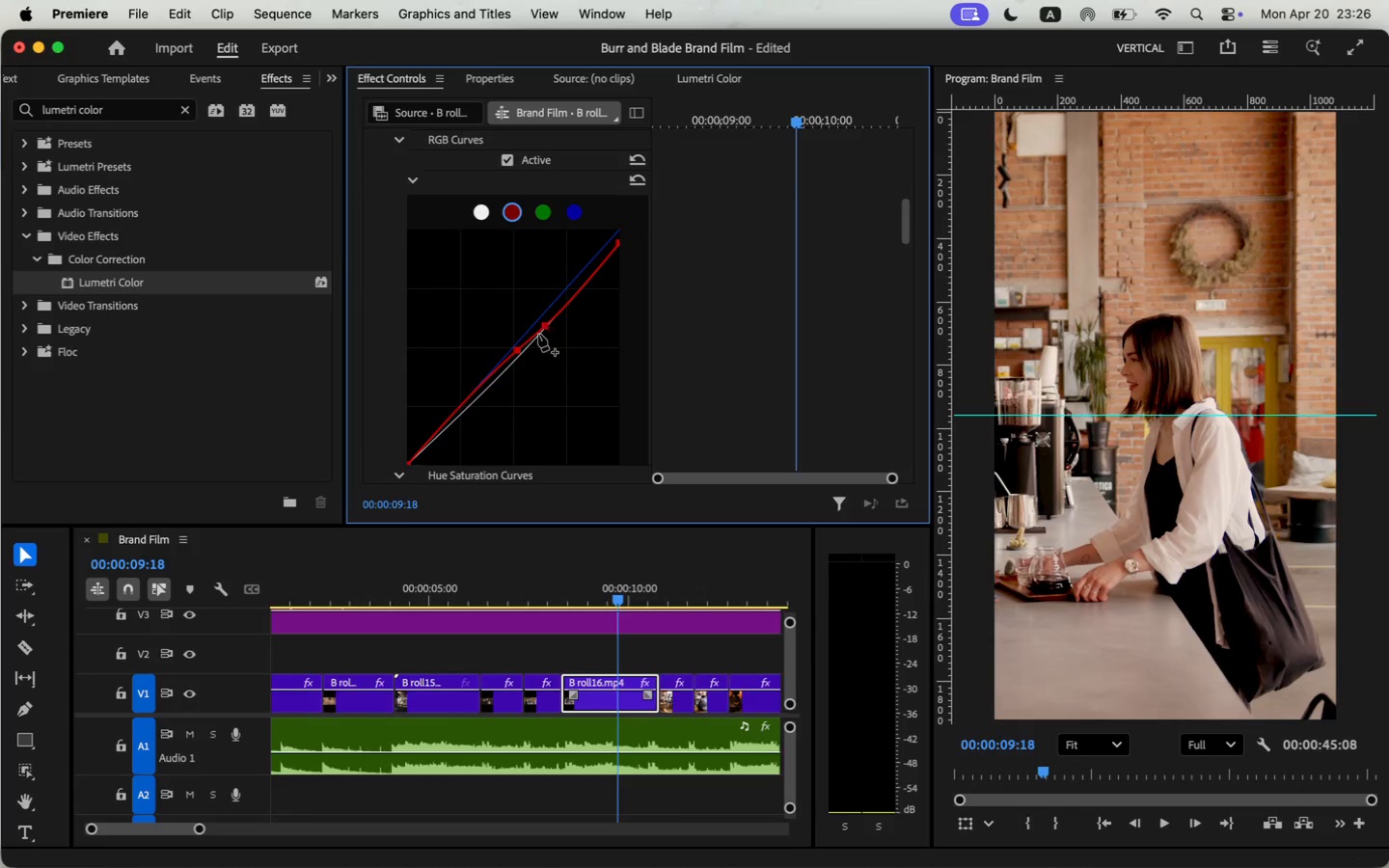 
left_click_drag(start_coordinate=[544, 327], to_coordinate=[561, 302])
 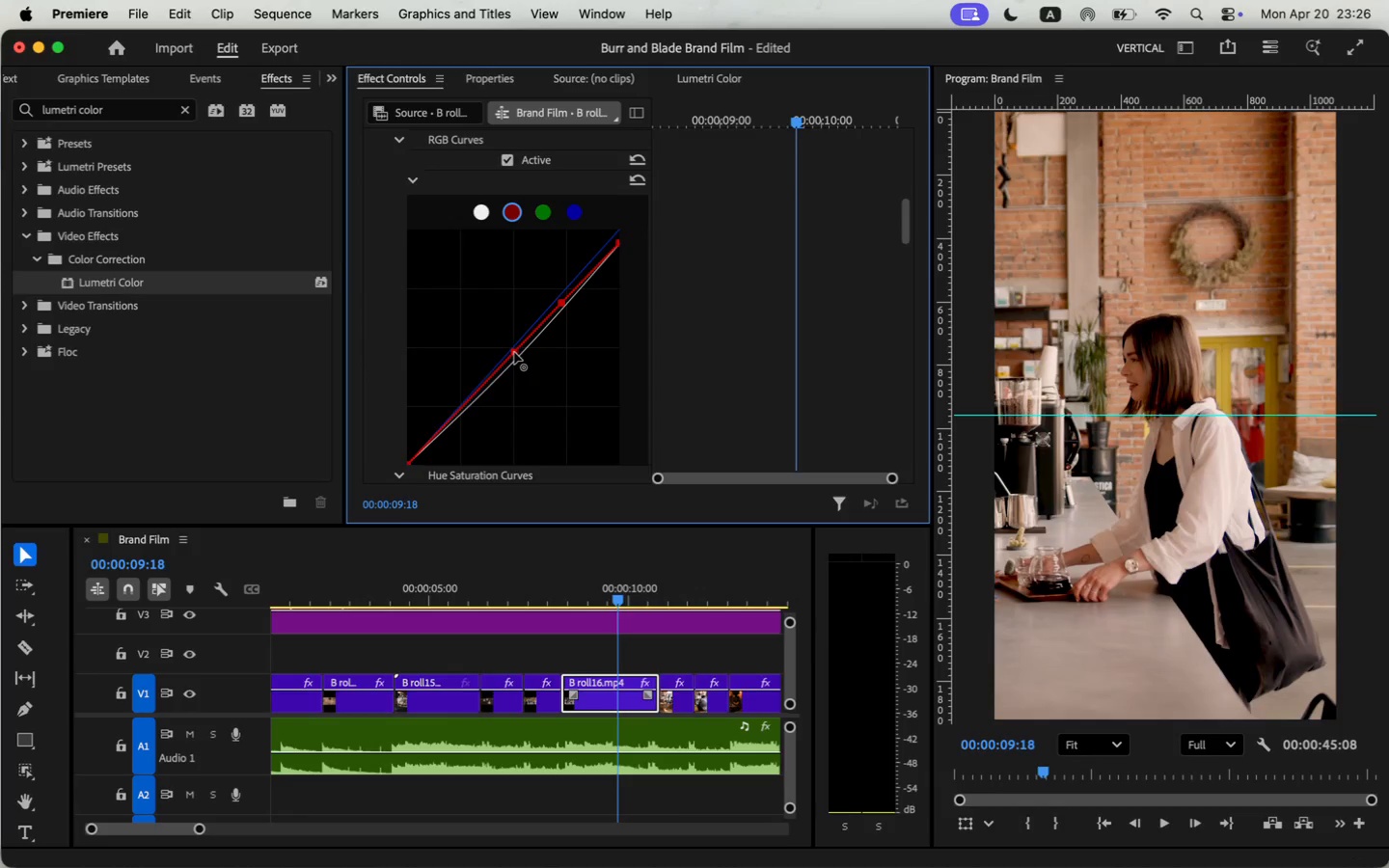 
wait(7.06)
 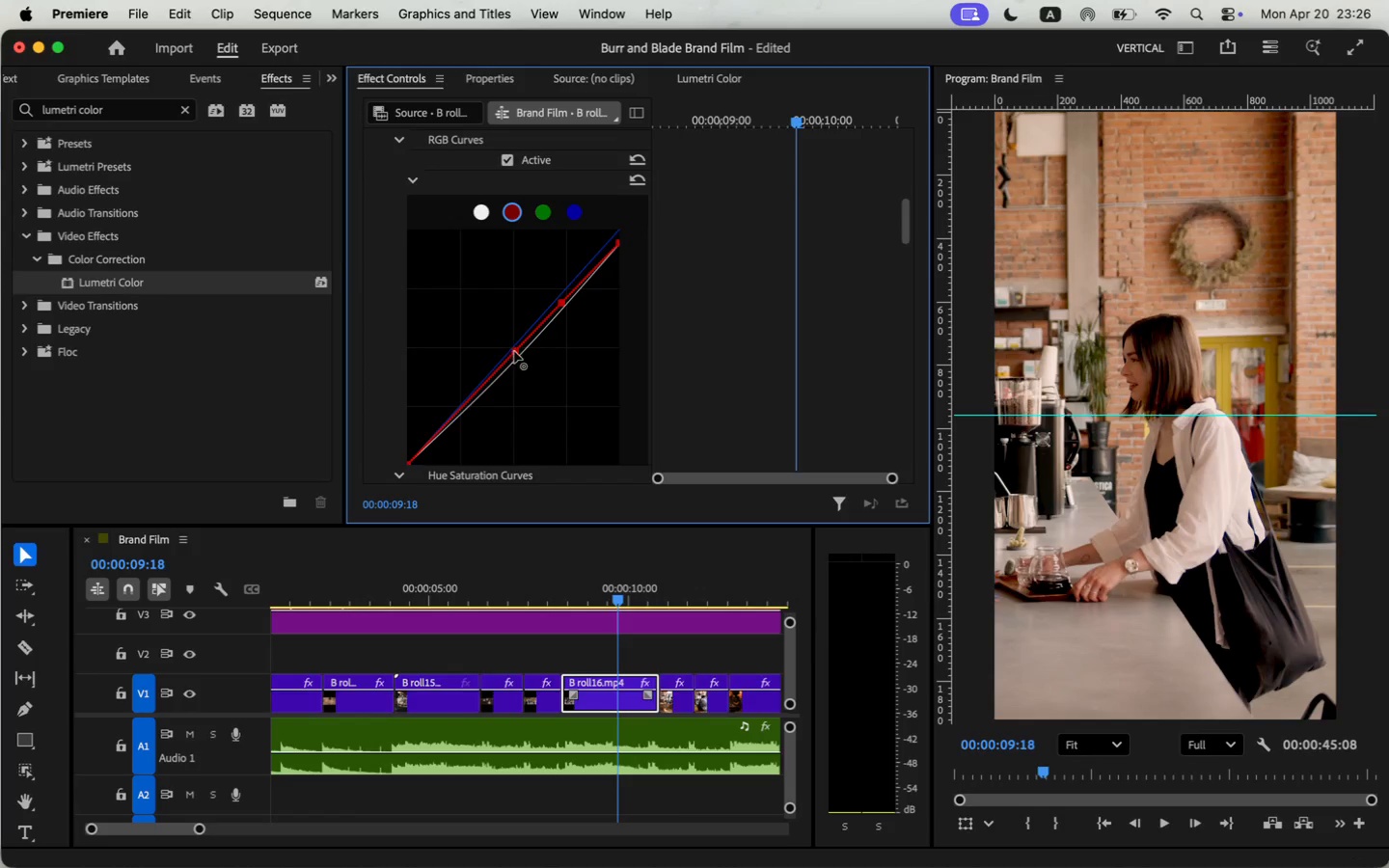 
left_click_drag(start_coordinate=[562, 303], to_coordinate=[559, 292])
 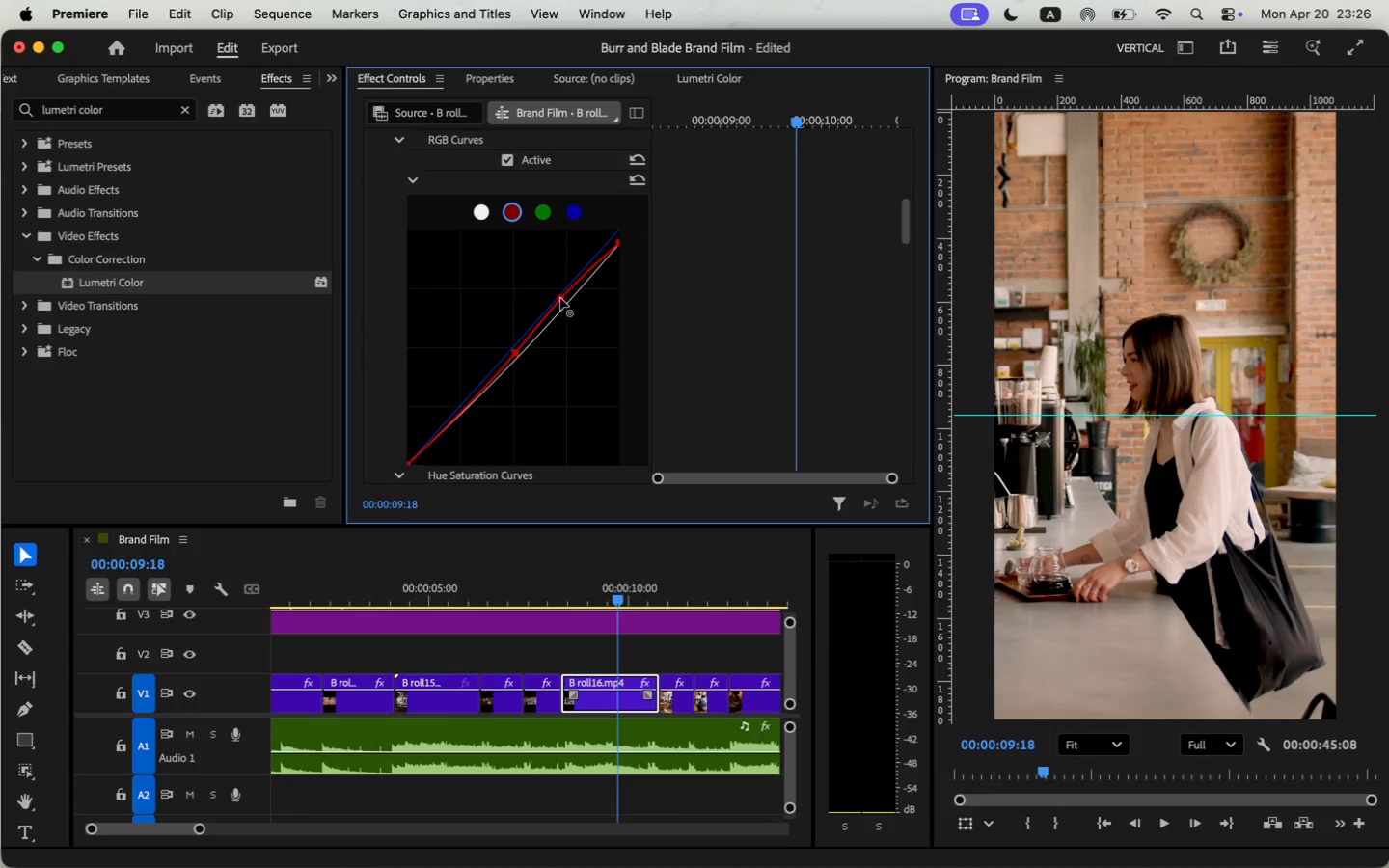 
key(Meta+Z)
 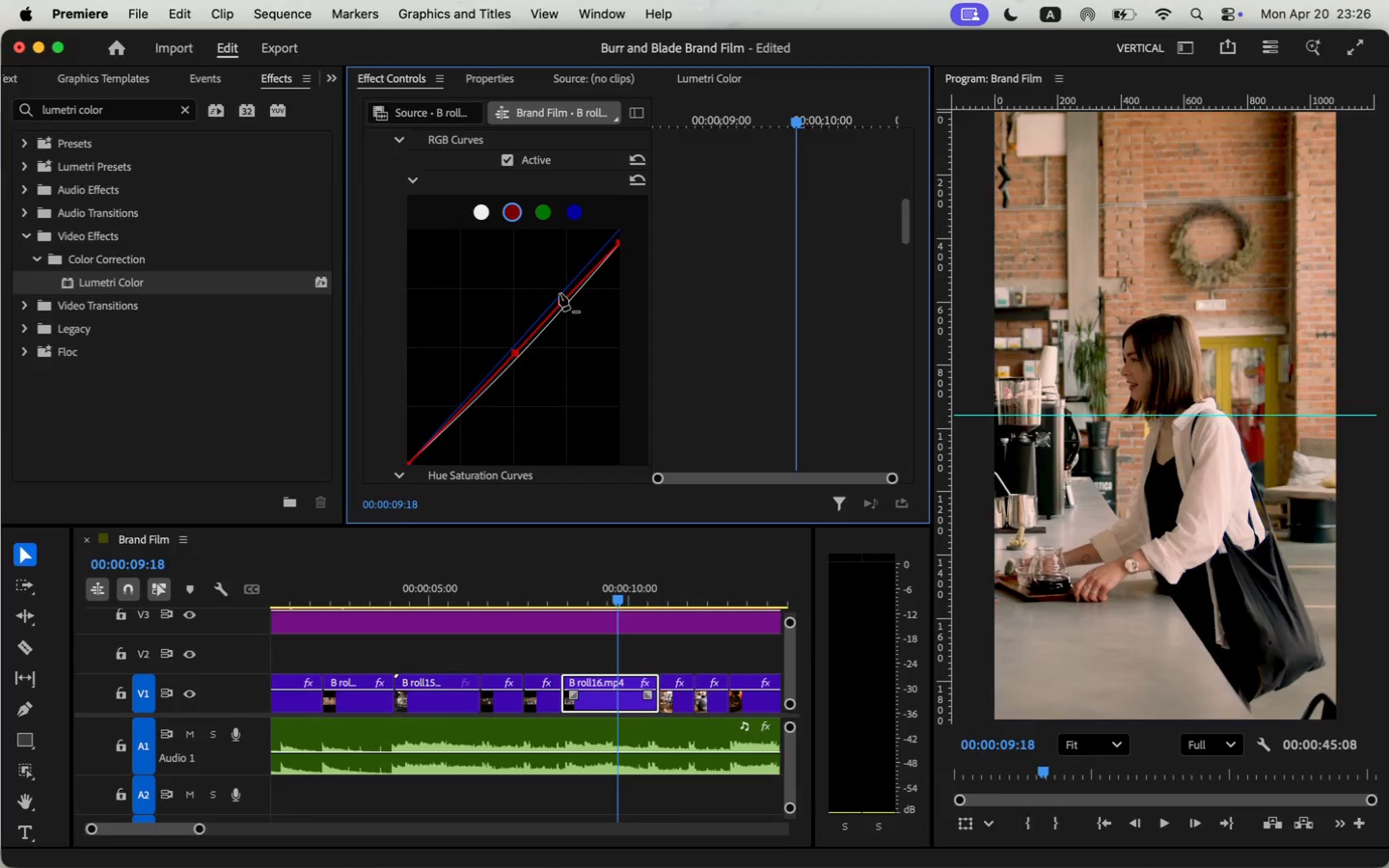 
left_click_drag(start_coordinate=[618, 244], to_coordinate=[636, 216])
 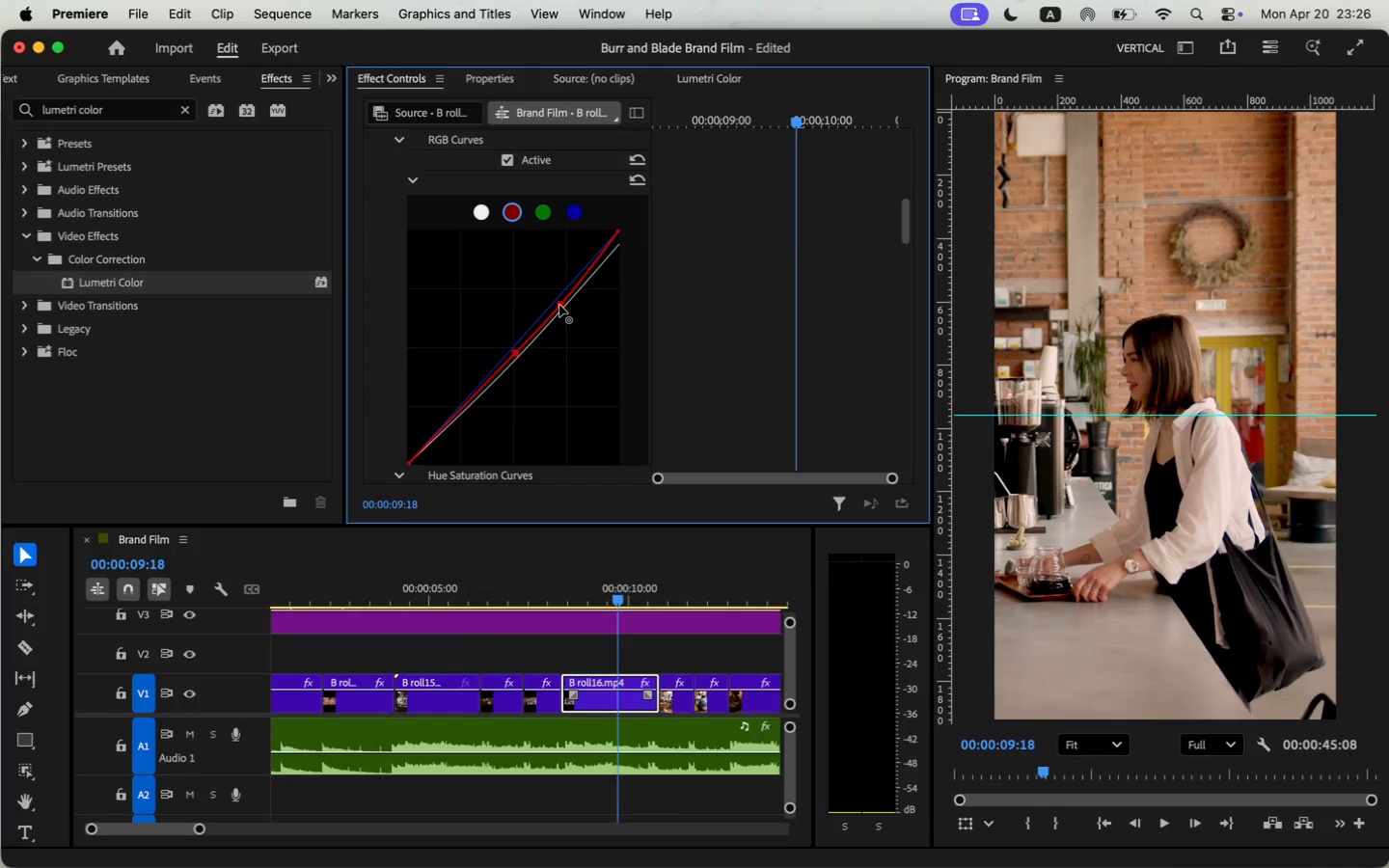 
left_click([536, 594])
 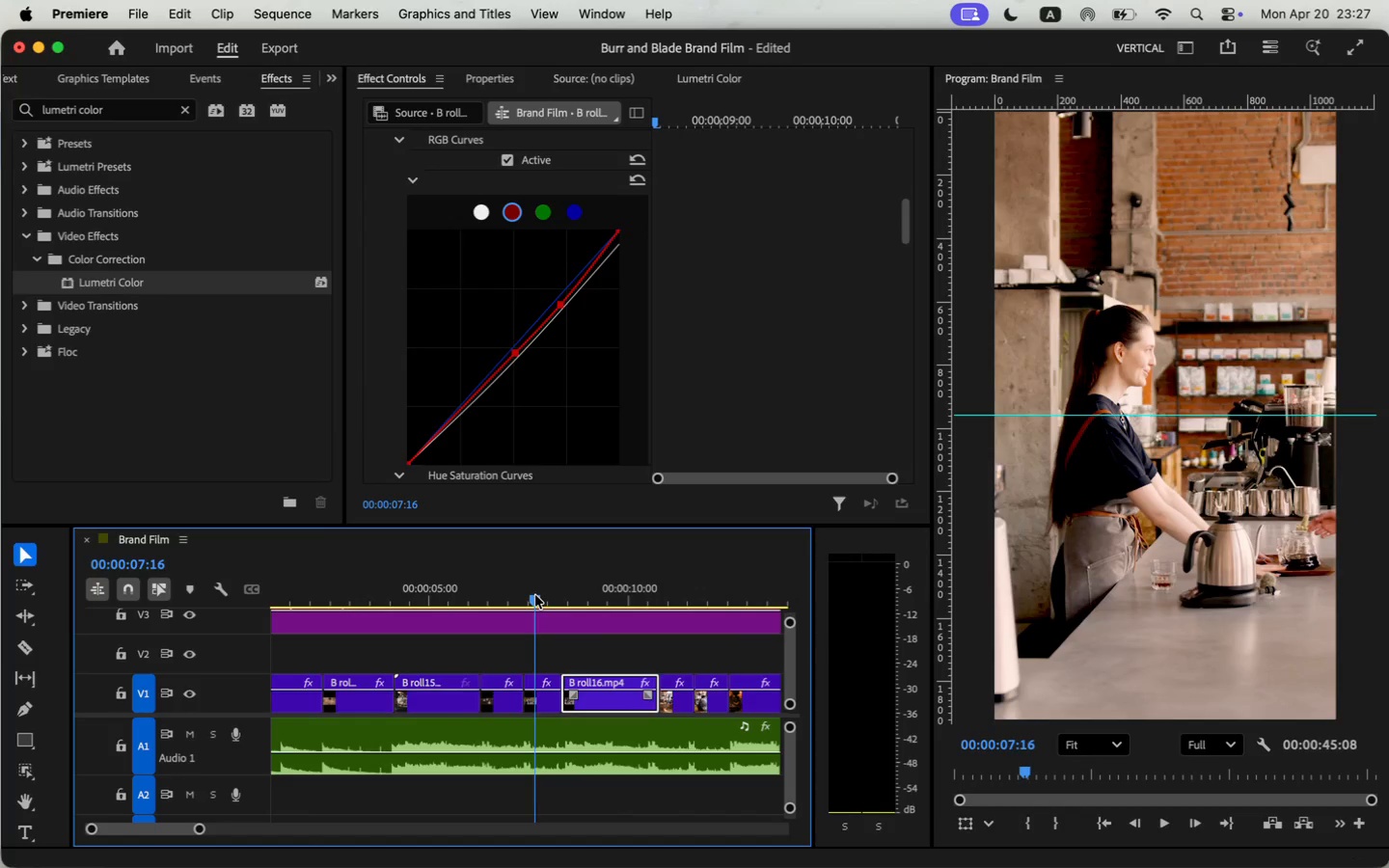 
scroll: coordinate [707, 377], scroll_direction: up, amount: 15.0
 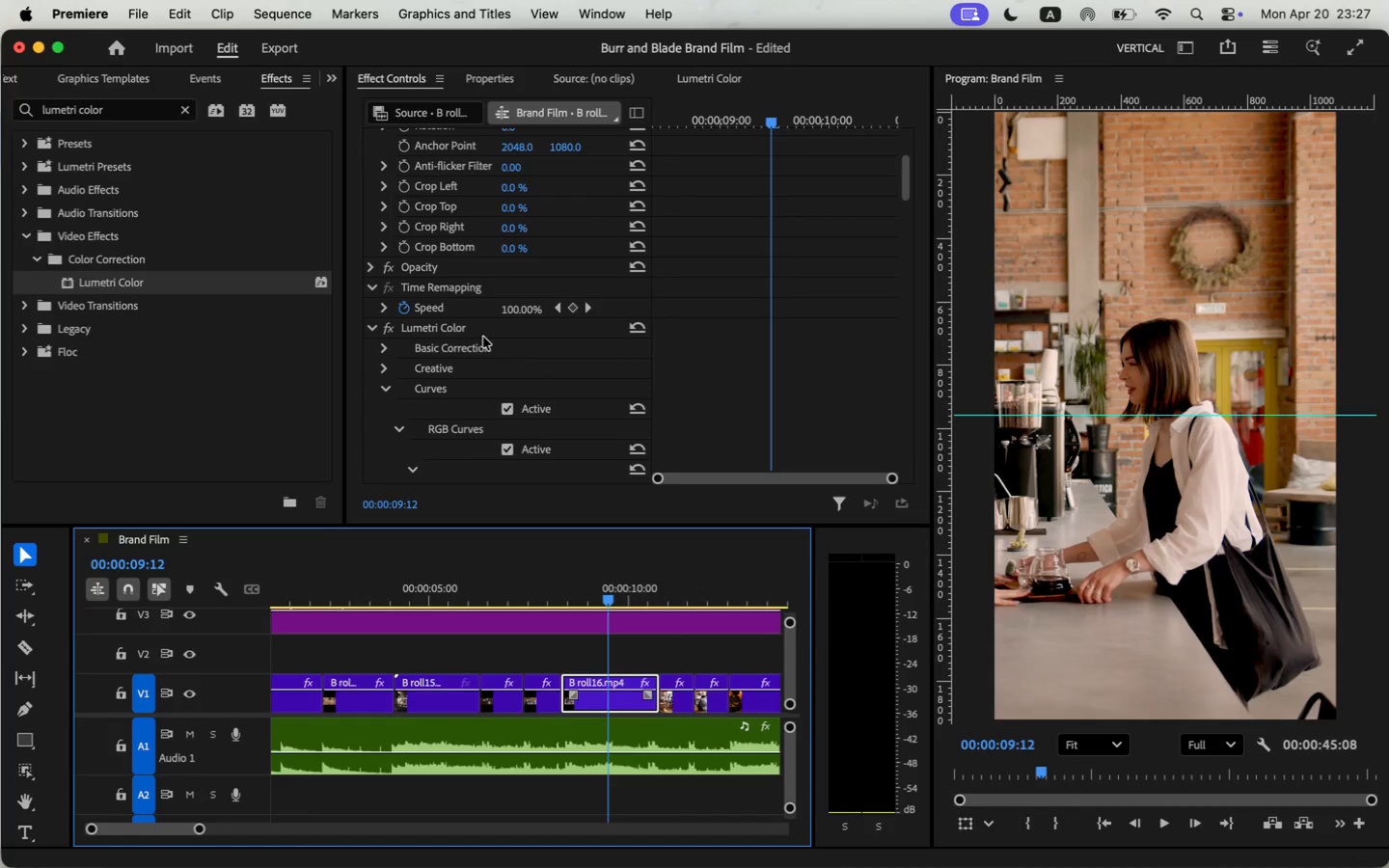 
left_click([449, 333])
 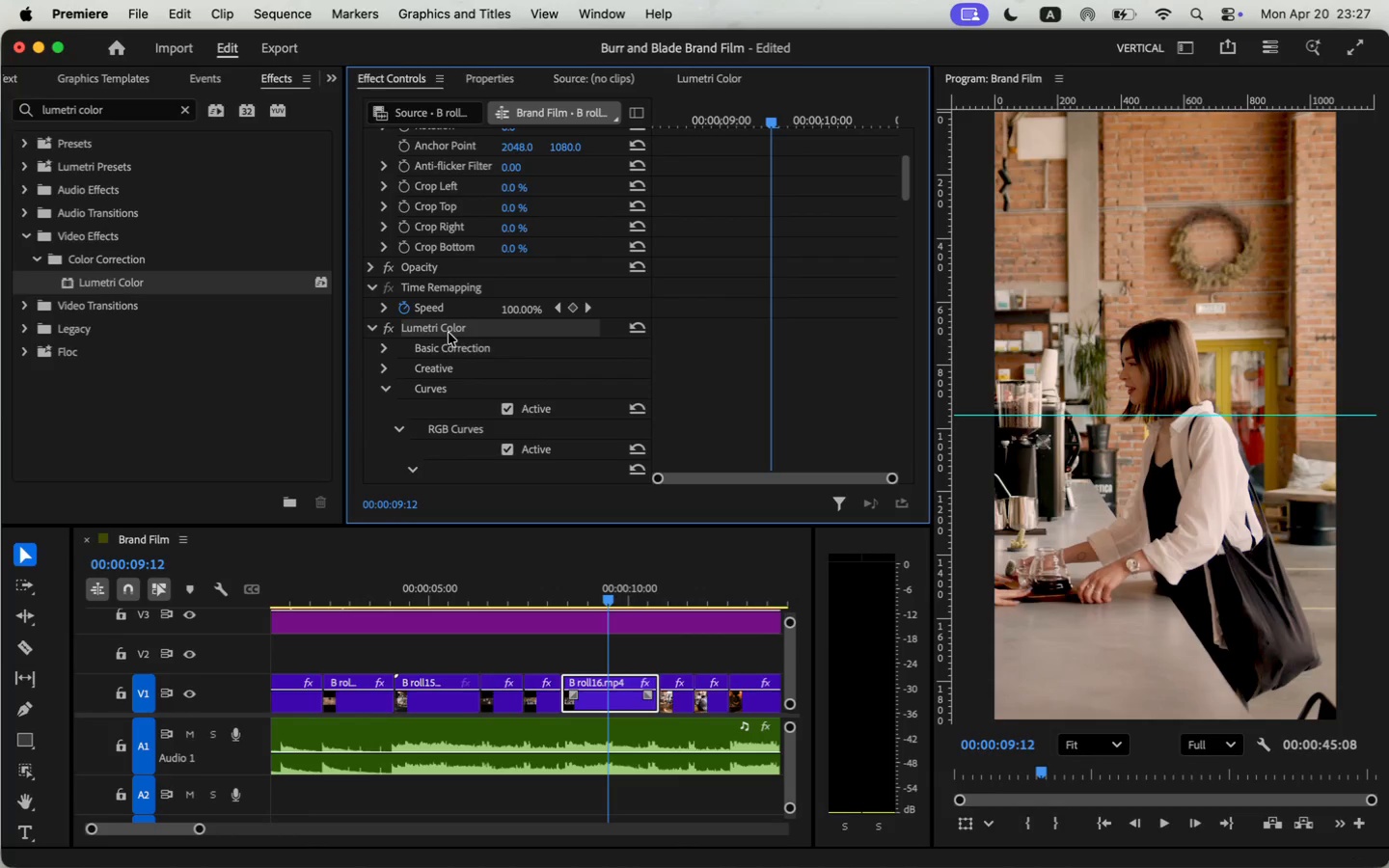 
key(Meta+CommandLeft)
 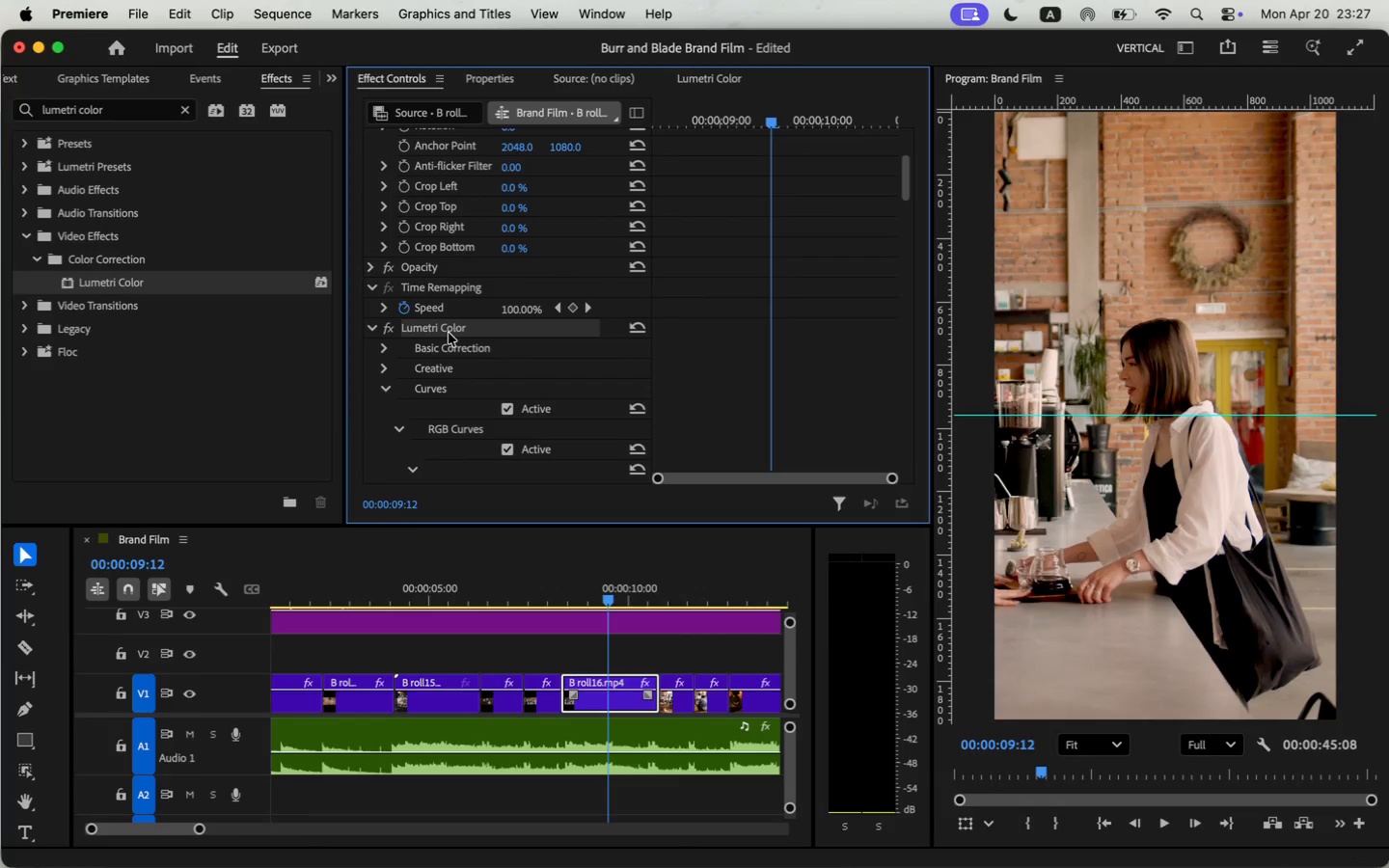 
key(Meta+C)
 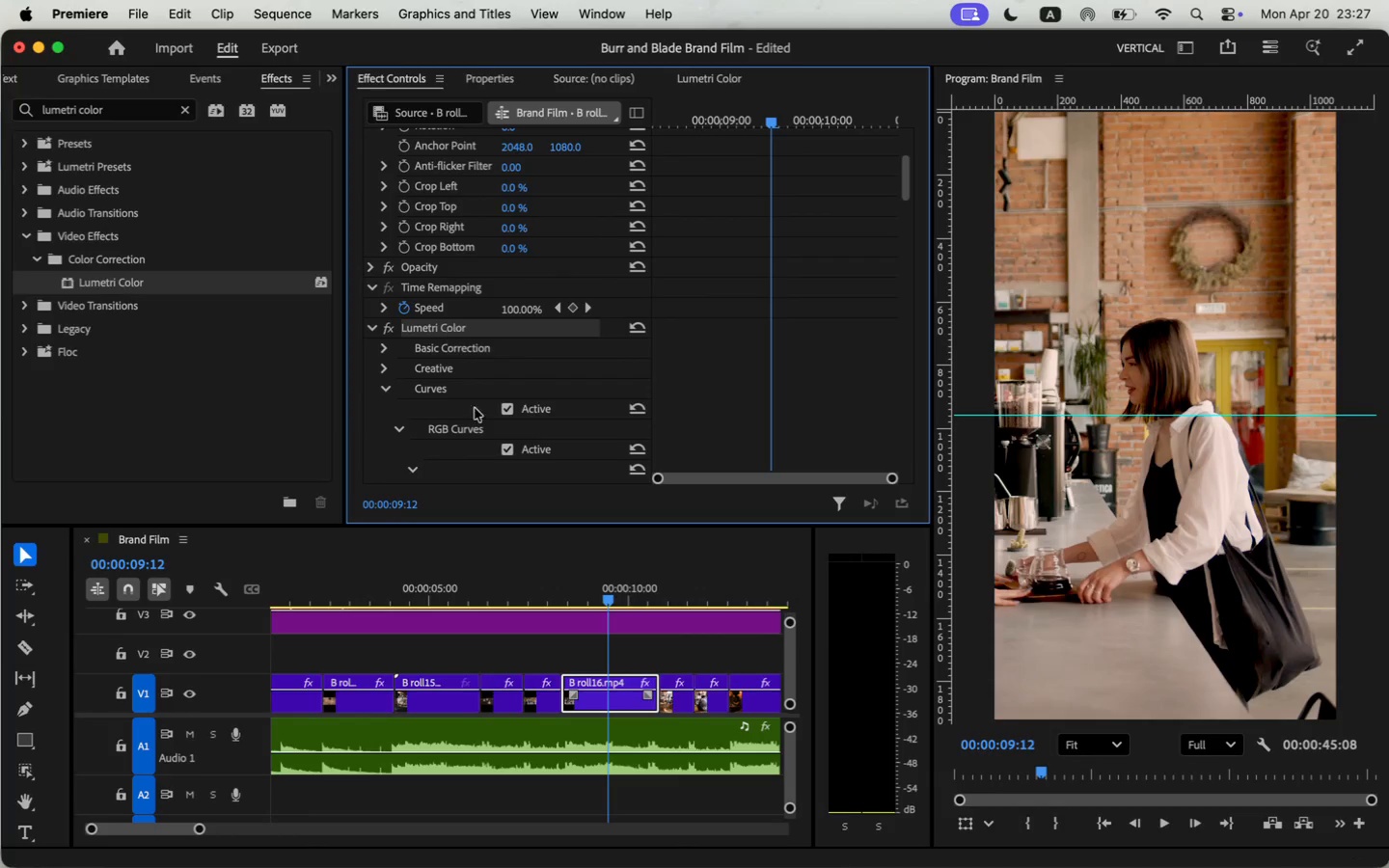 
key(Meta+V)
 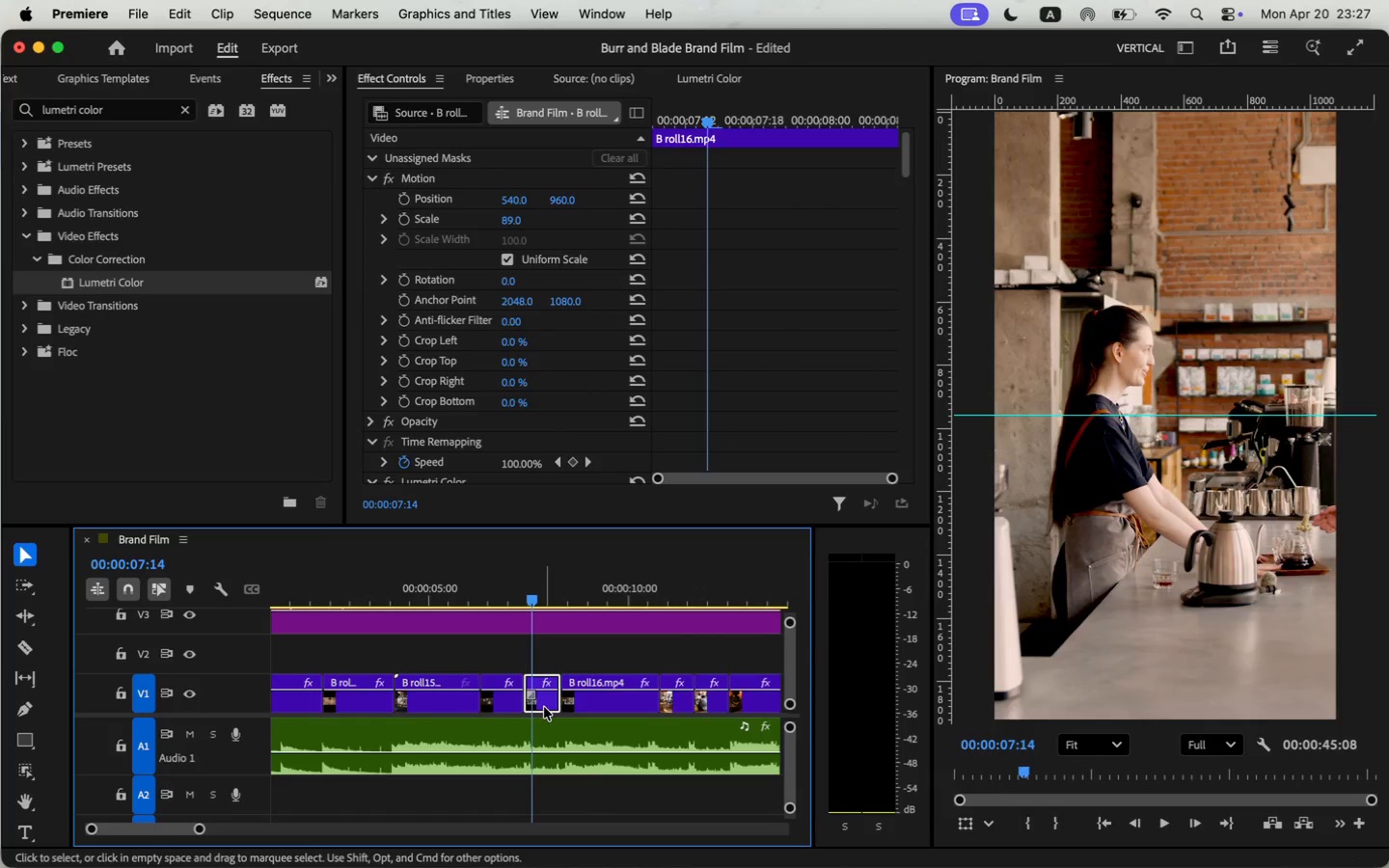 
scroll: coordinate [704, 326], scroll_direction: down, amount: 15.0
 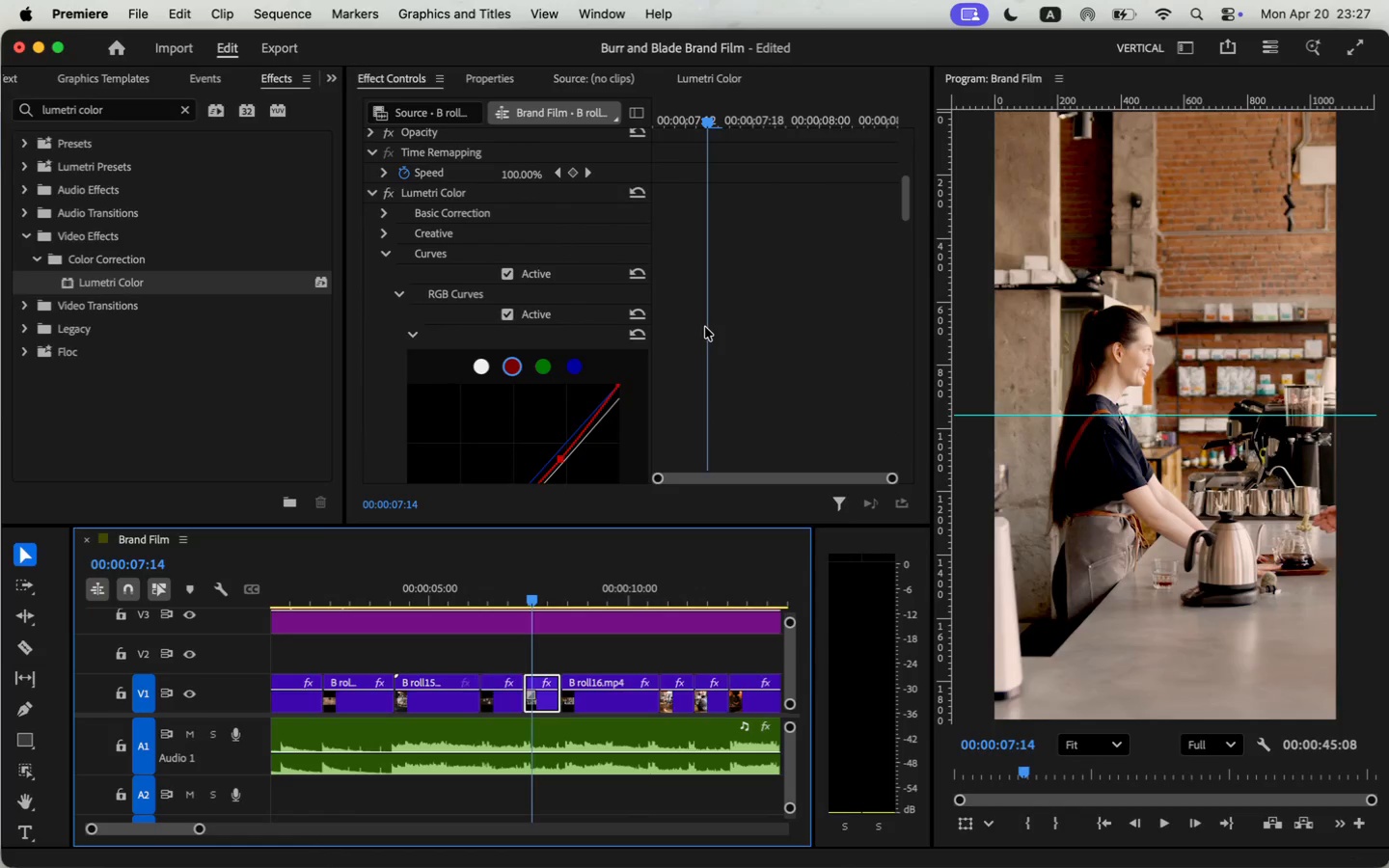 
left_click([388, 216])
 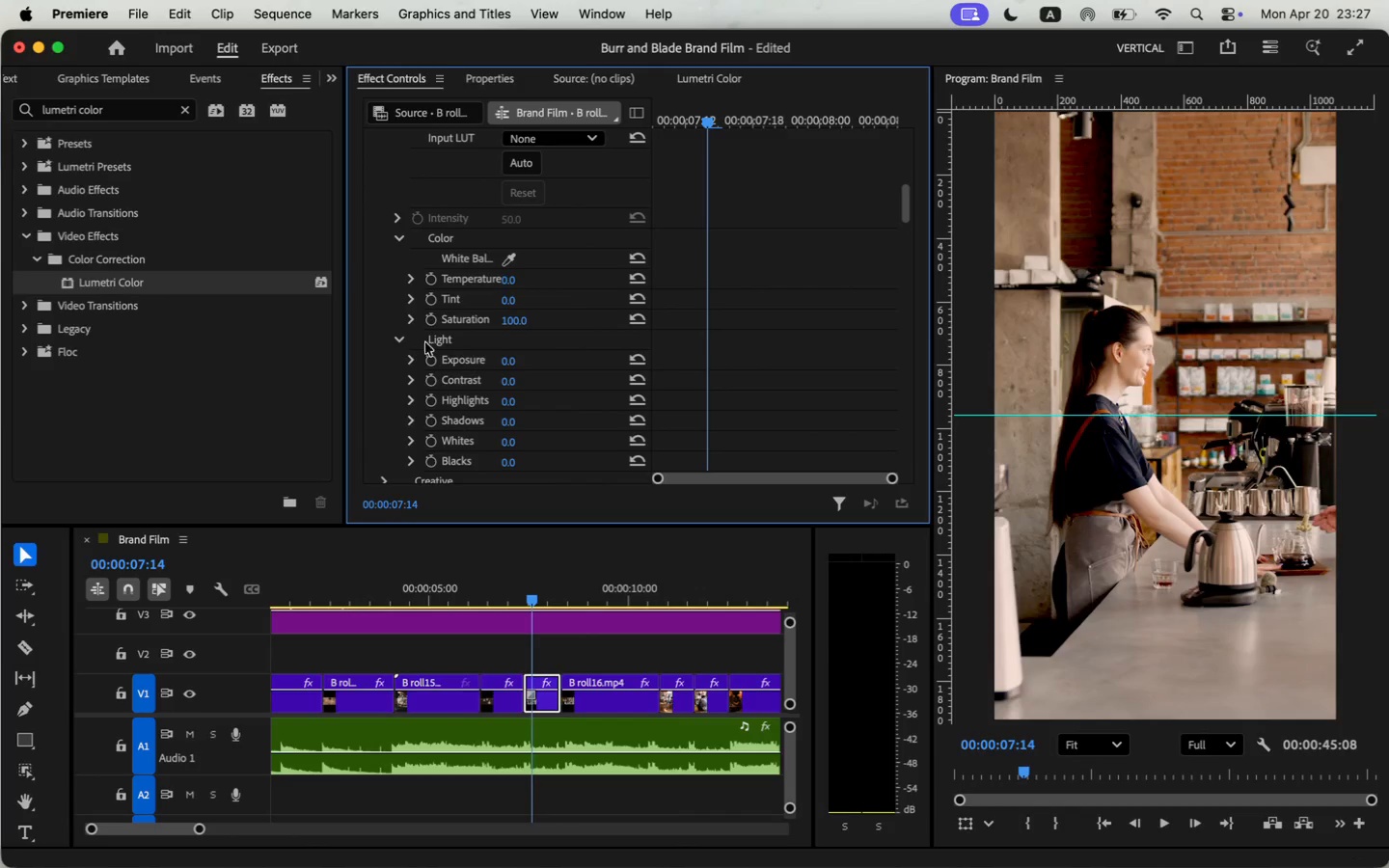 
scroll: coordinate [406, 334], scroll_direction: down, amount: 6.0
 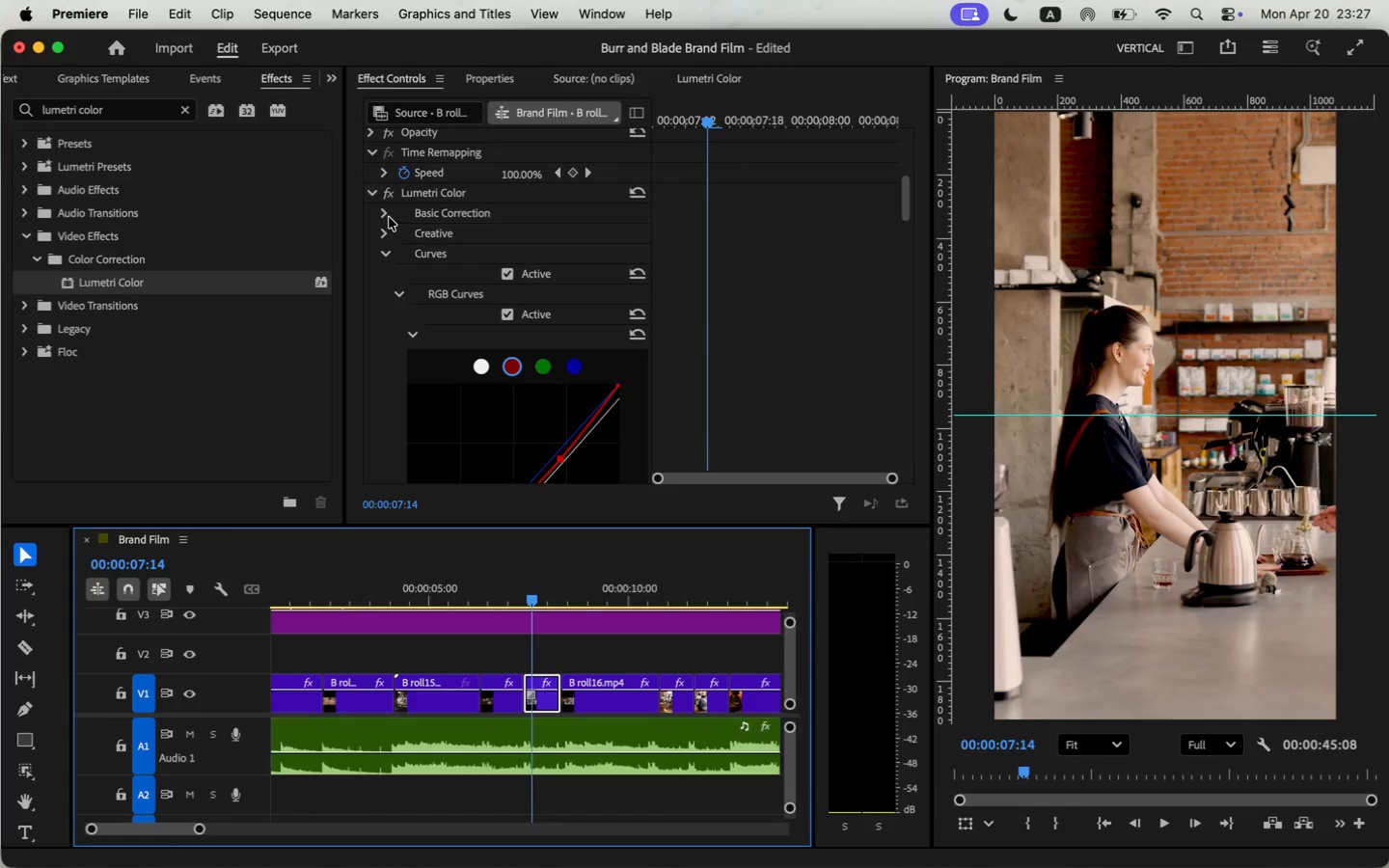 
left_click([513, 363])
 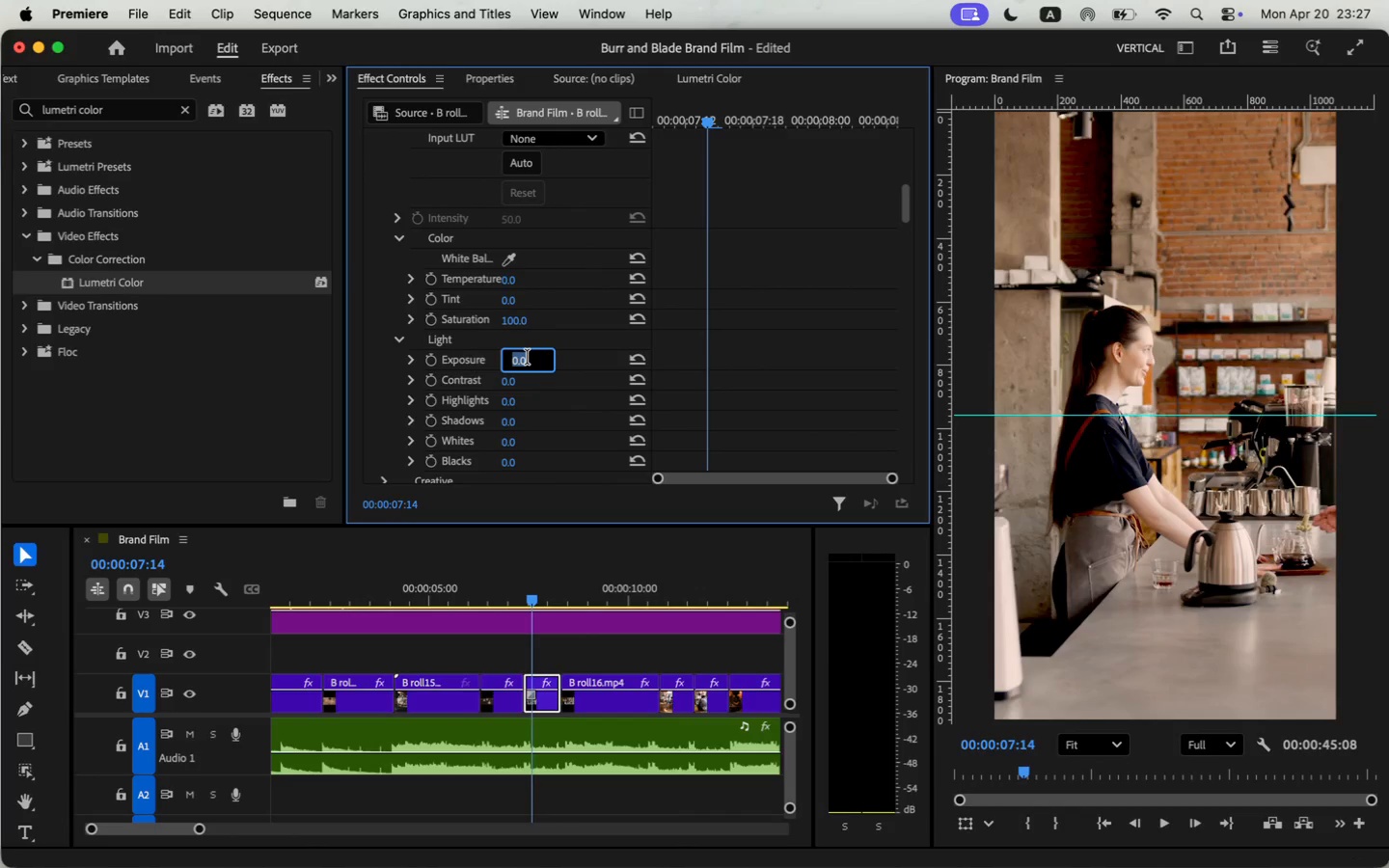 
key(Minus)
 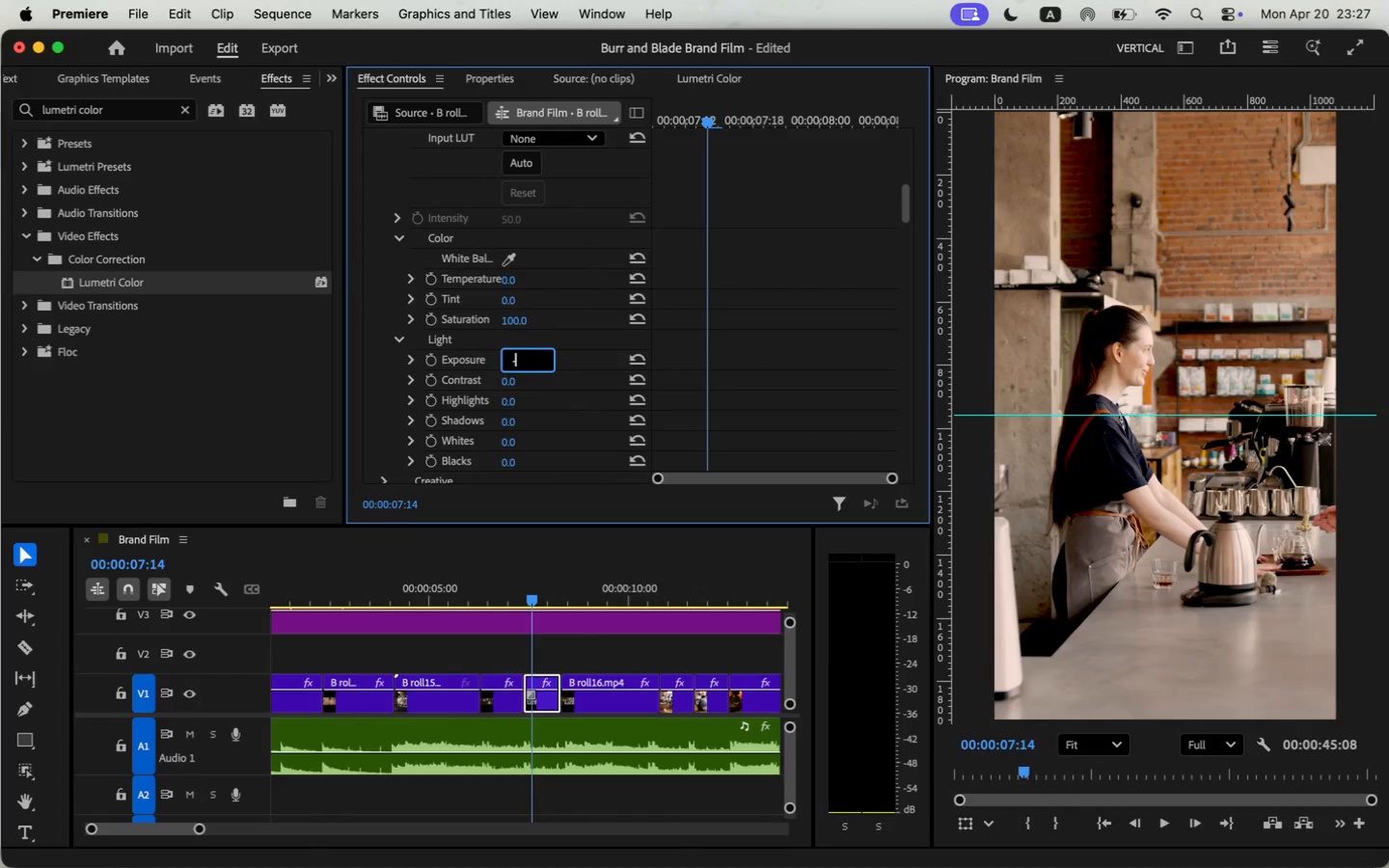 
key(0)
 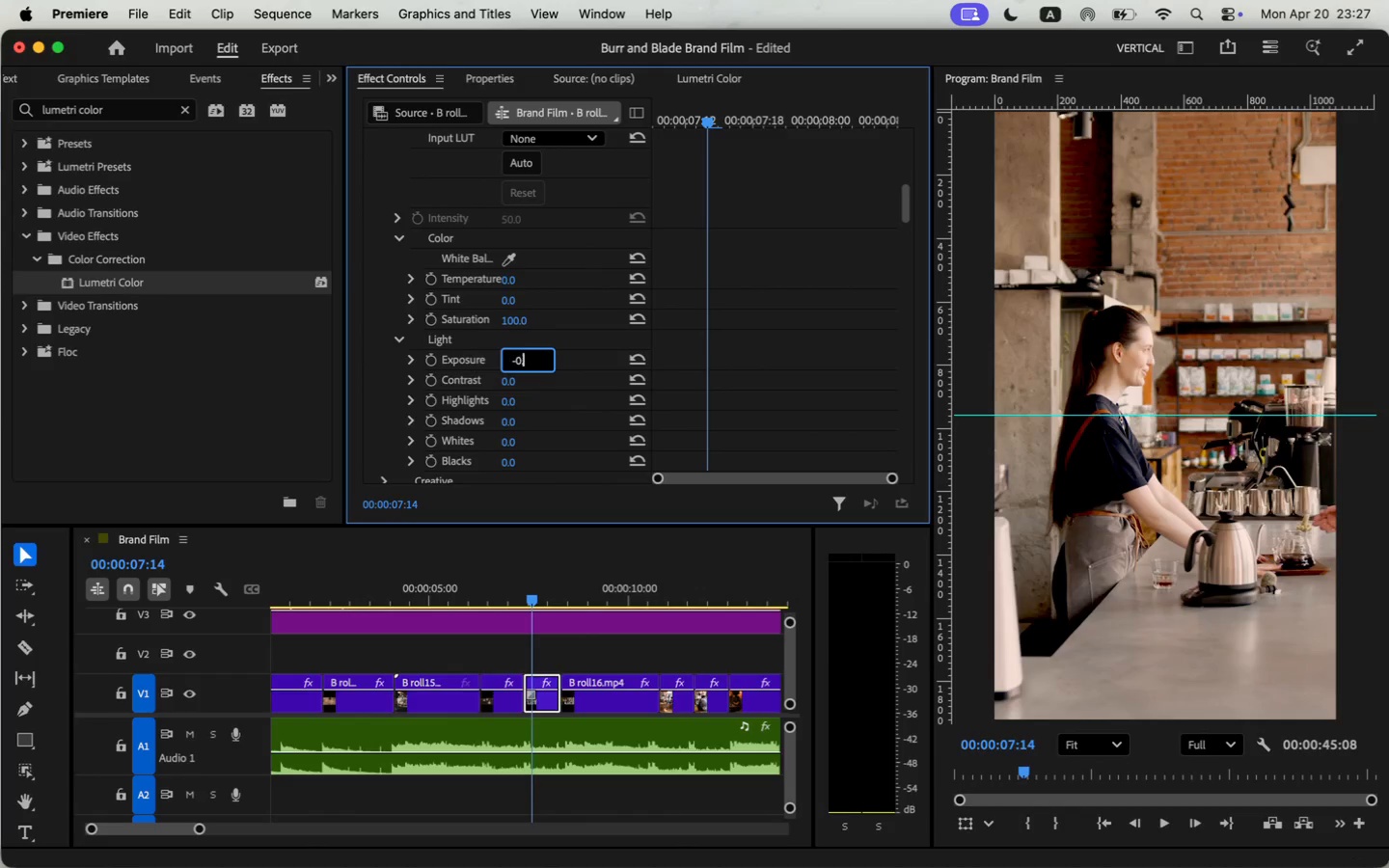 
key(Period)
 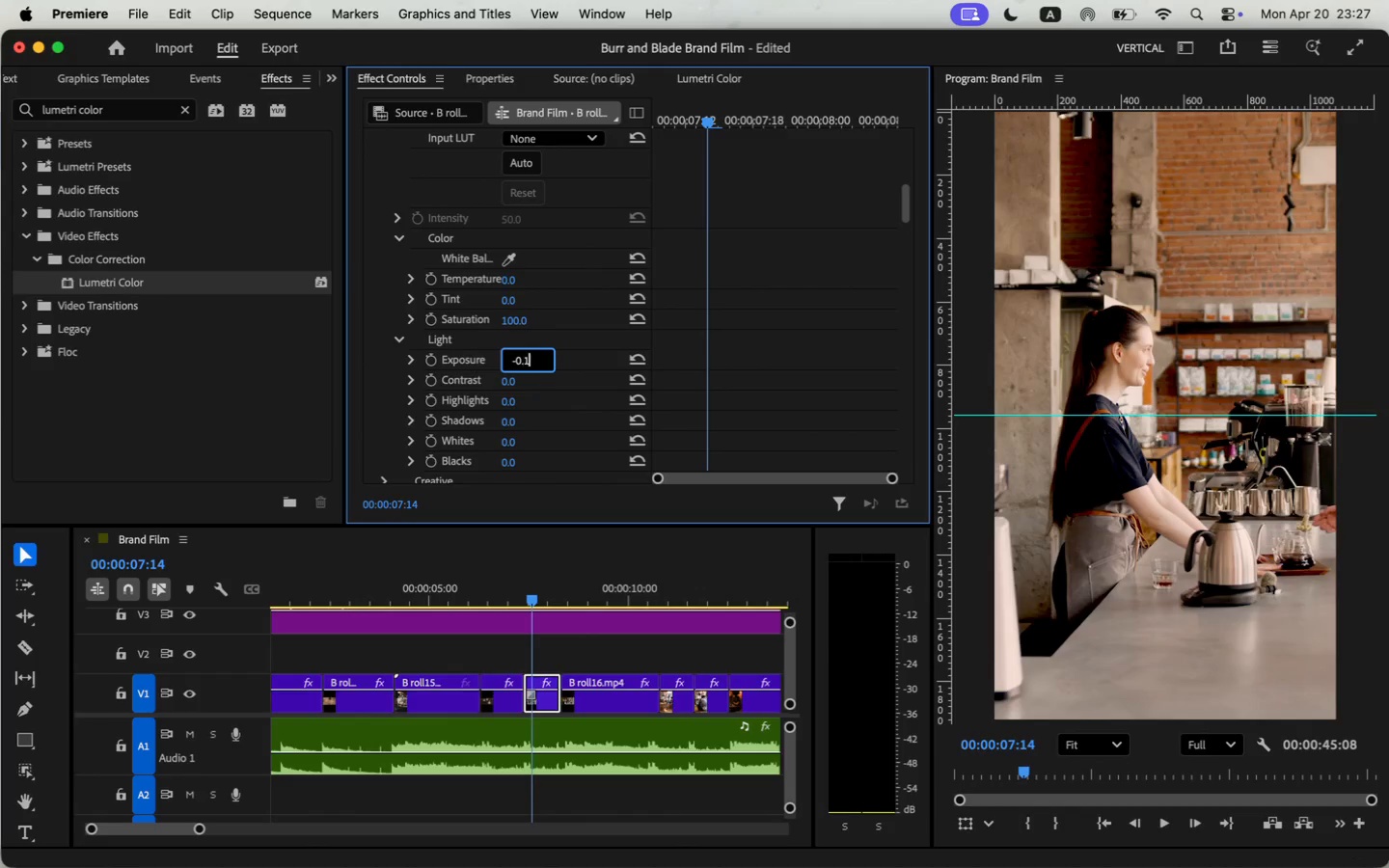 
key(1)
 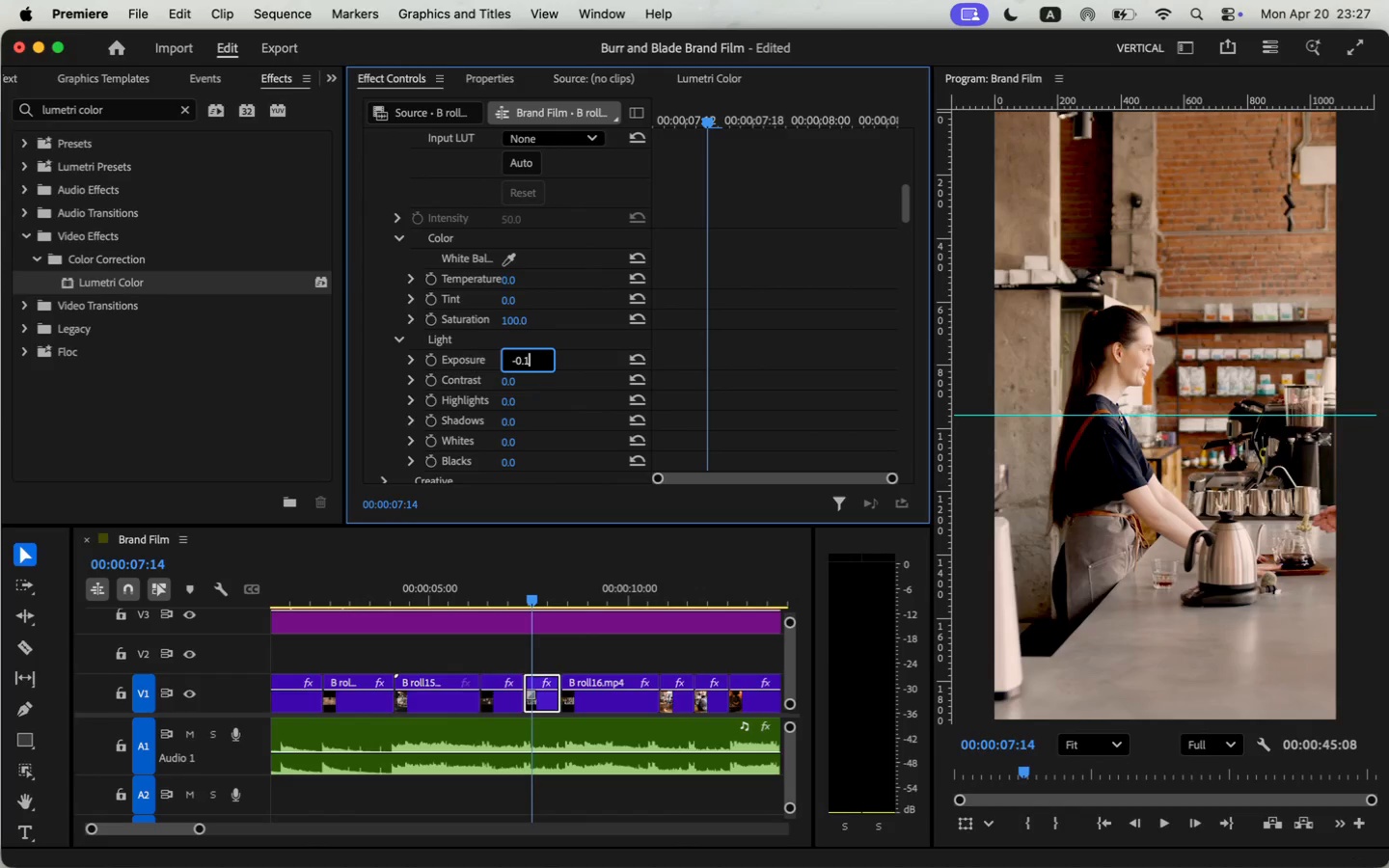 
key(Enter)
 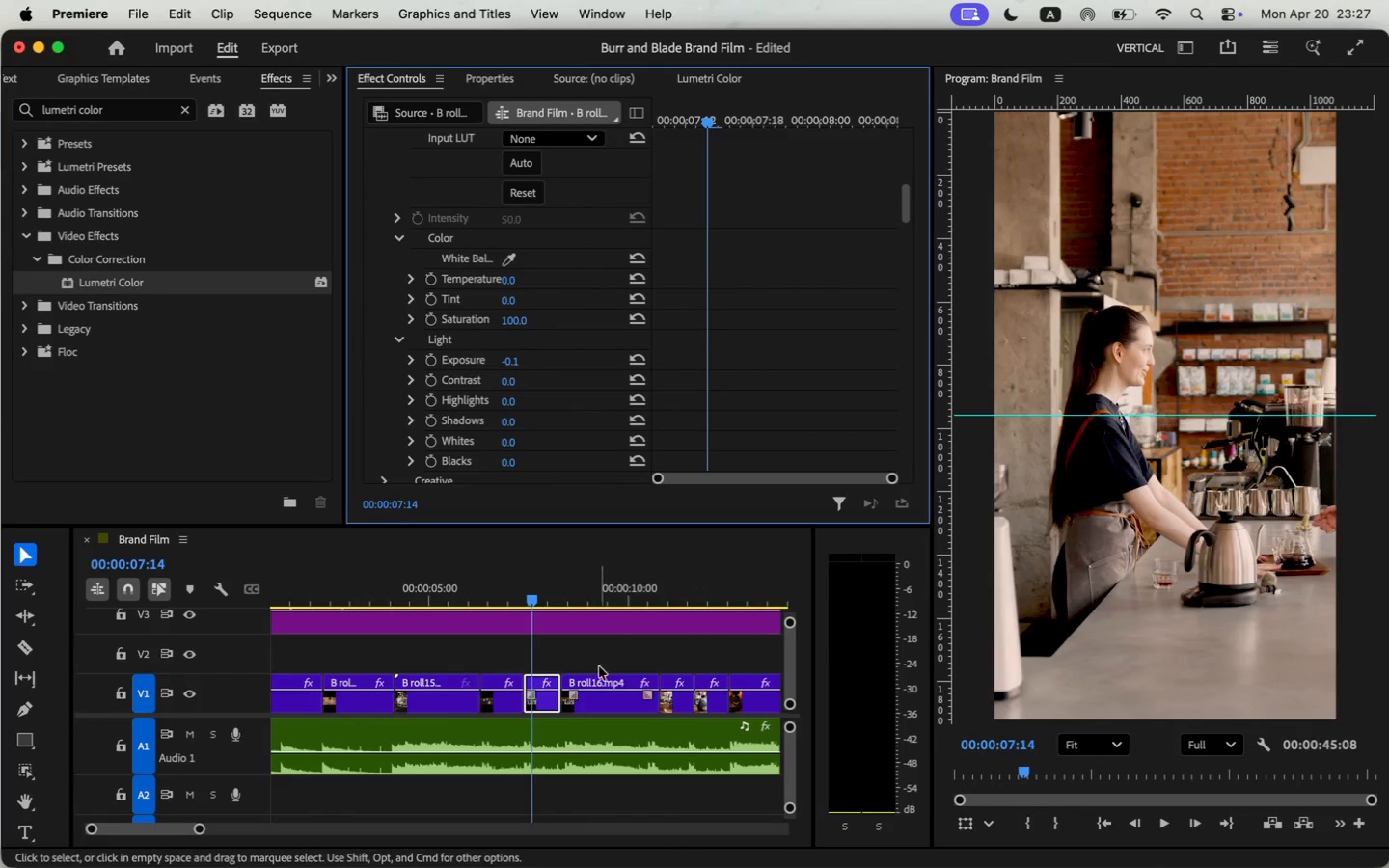 
left_click([599, 588])
 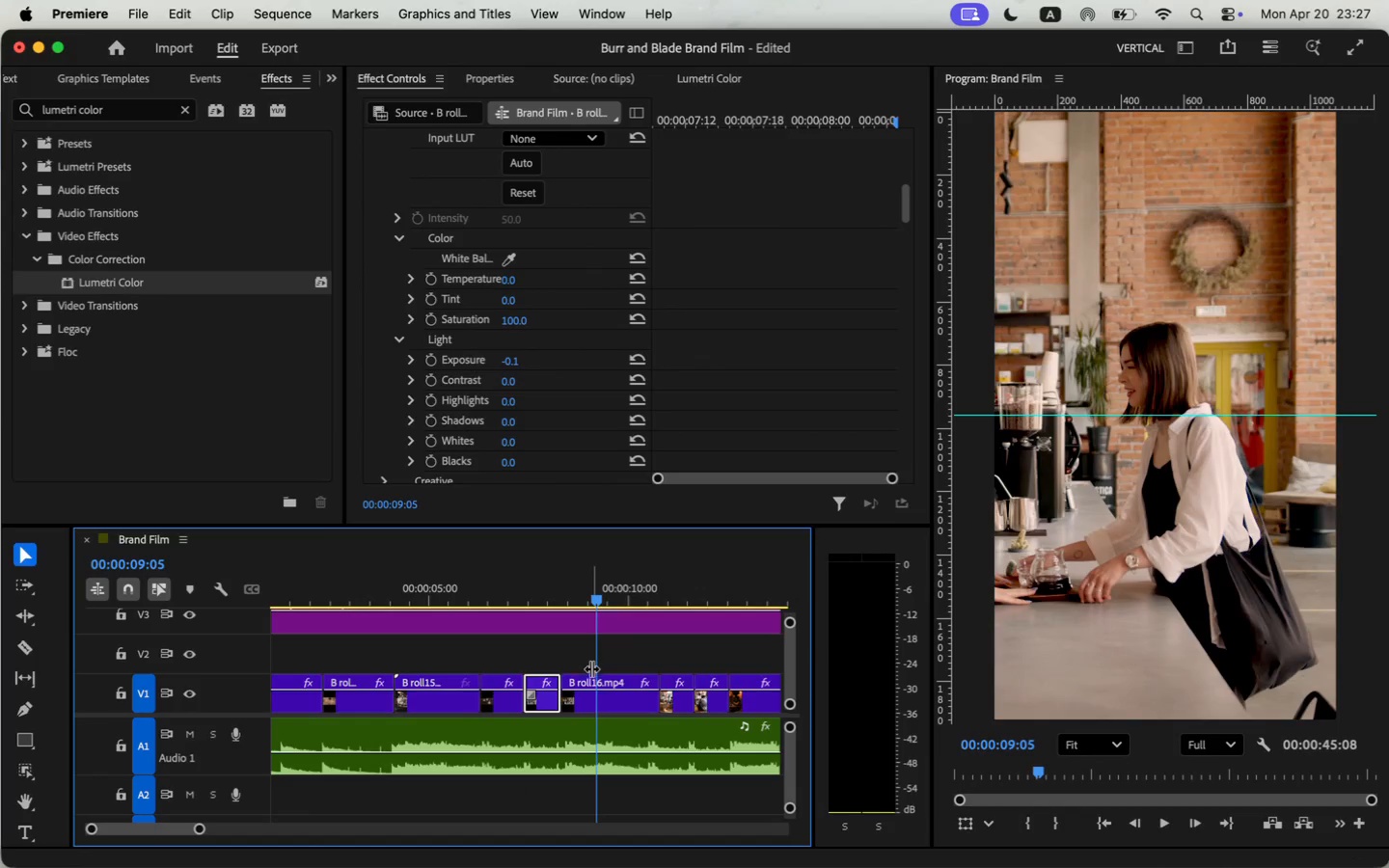 
left_click([591, 696])
 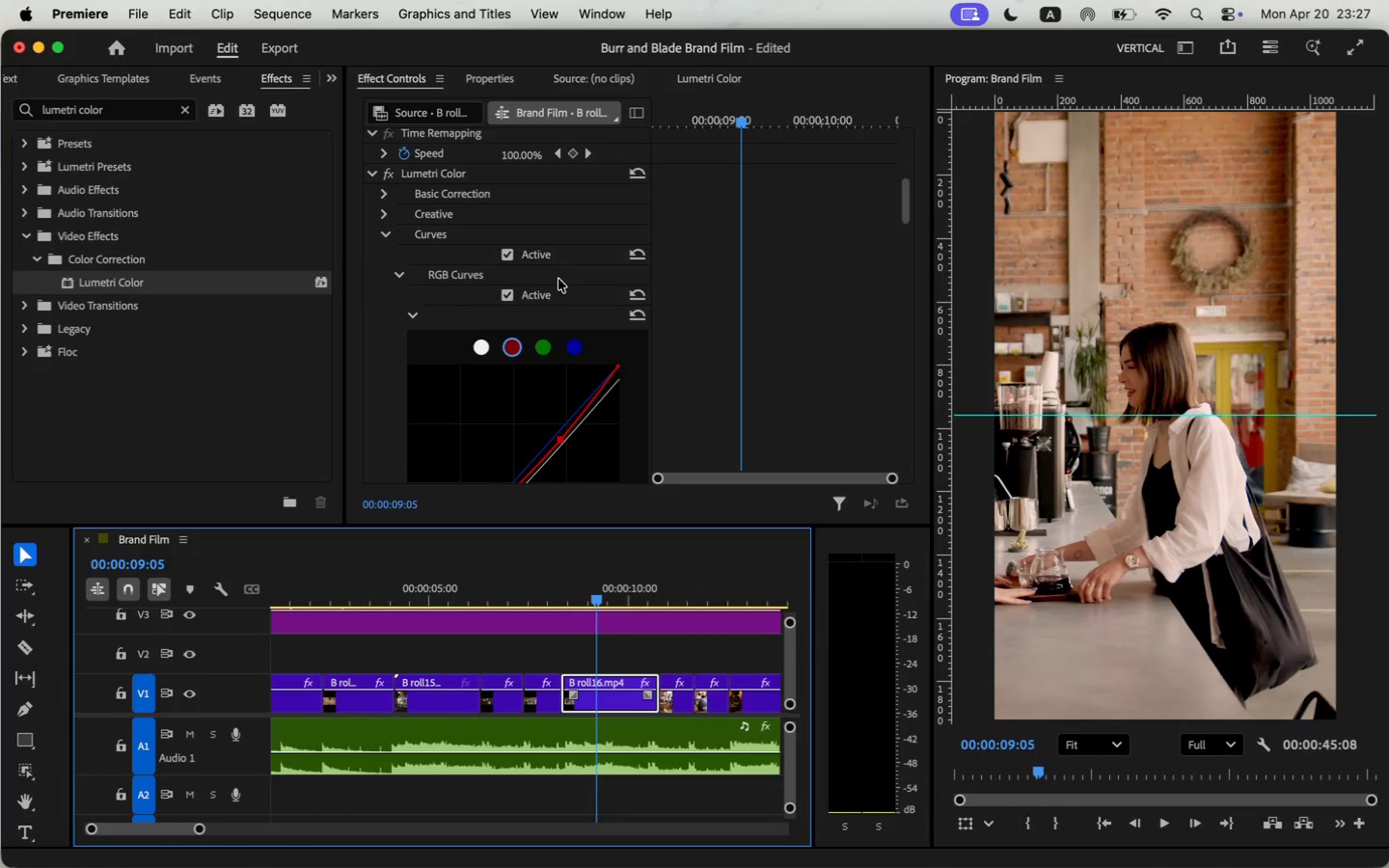 
scroll: coordinate [705, 338], scroll_direction: down, amount: 16.0
 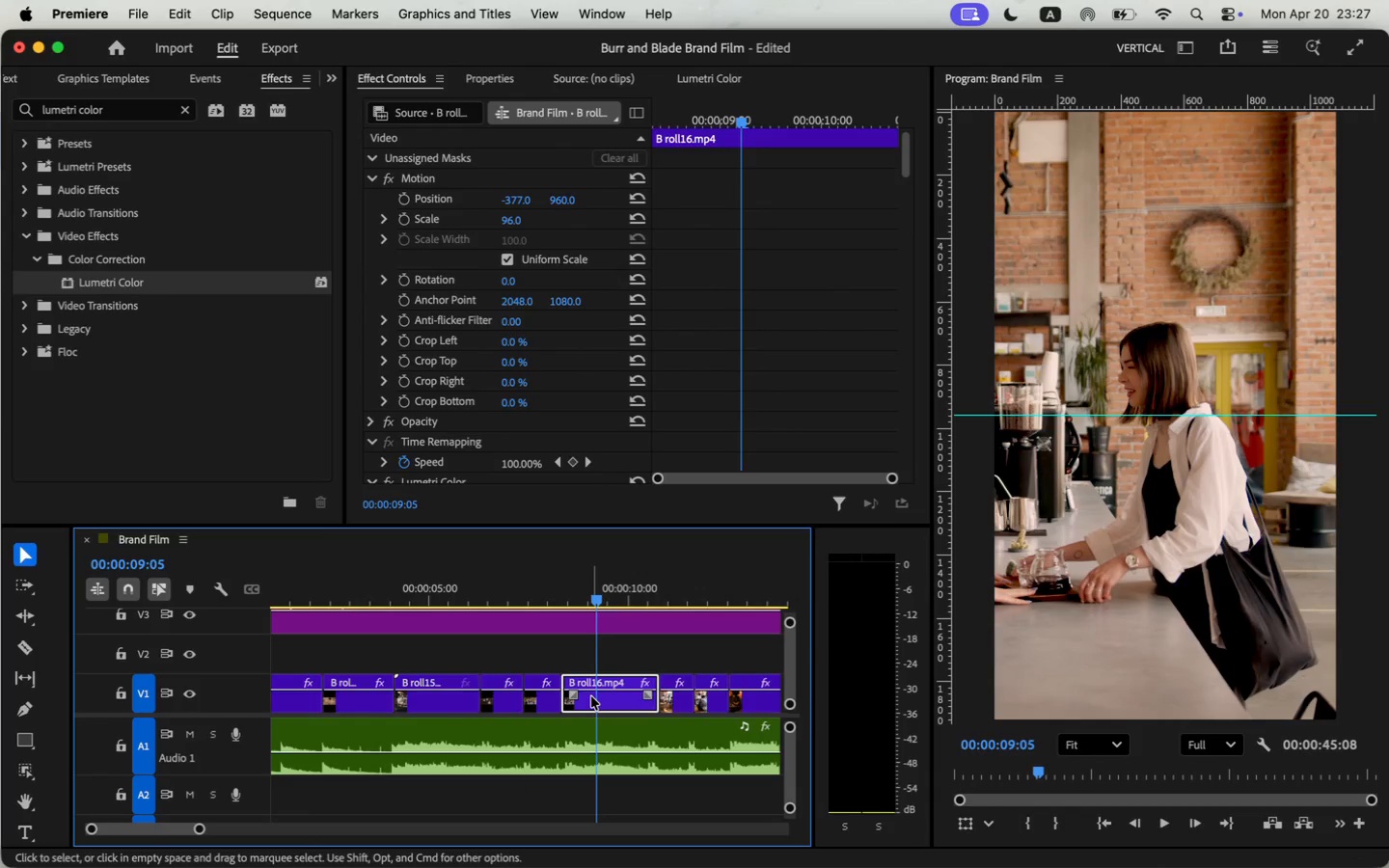 
left_click([377, 190])
 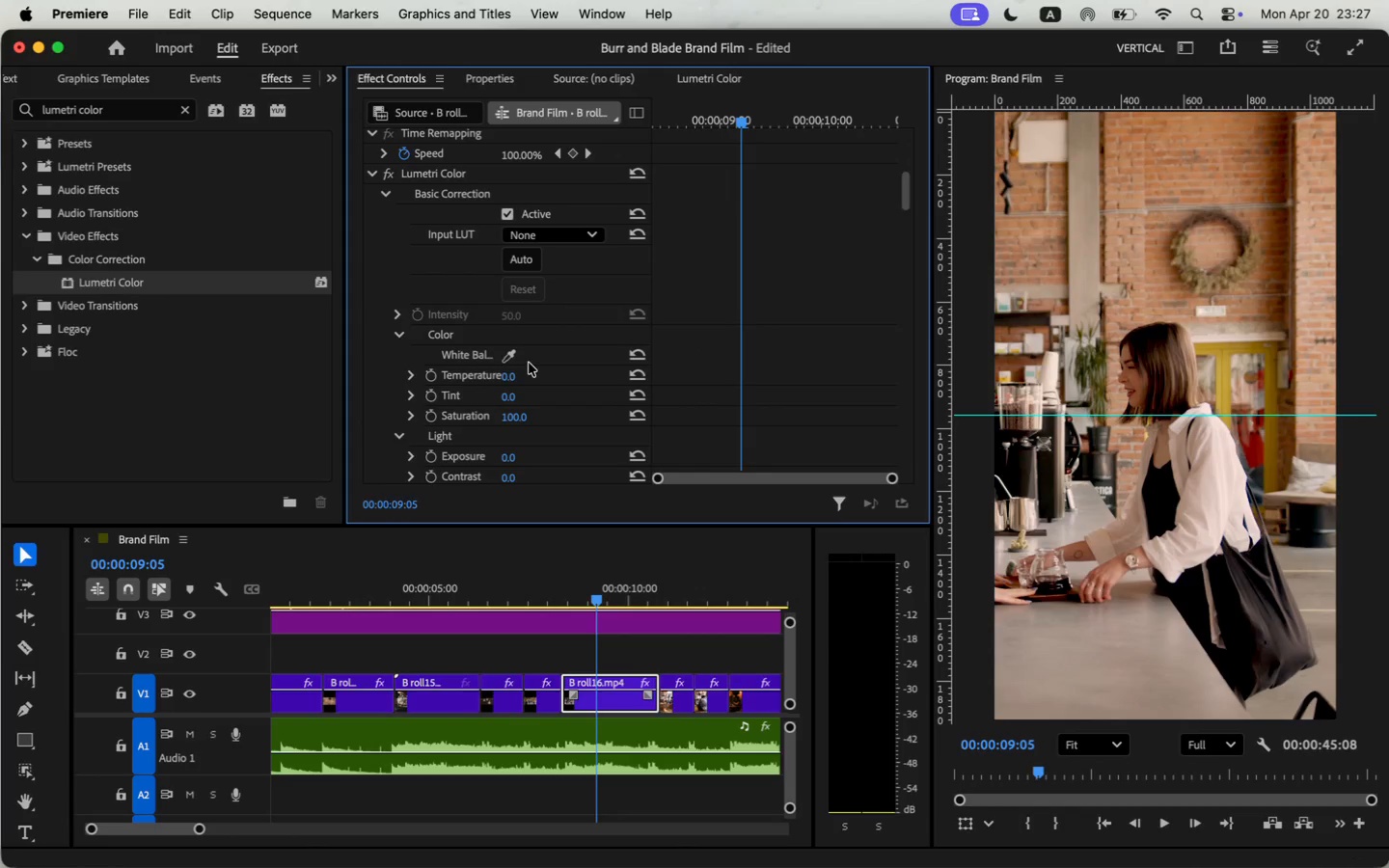 
left_click([513, 441])
 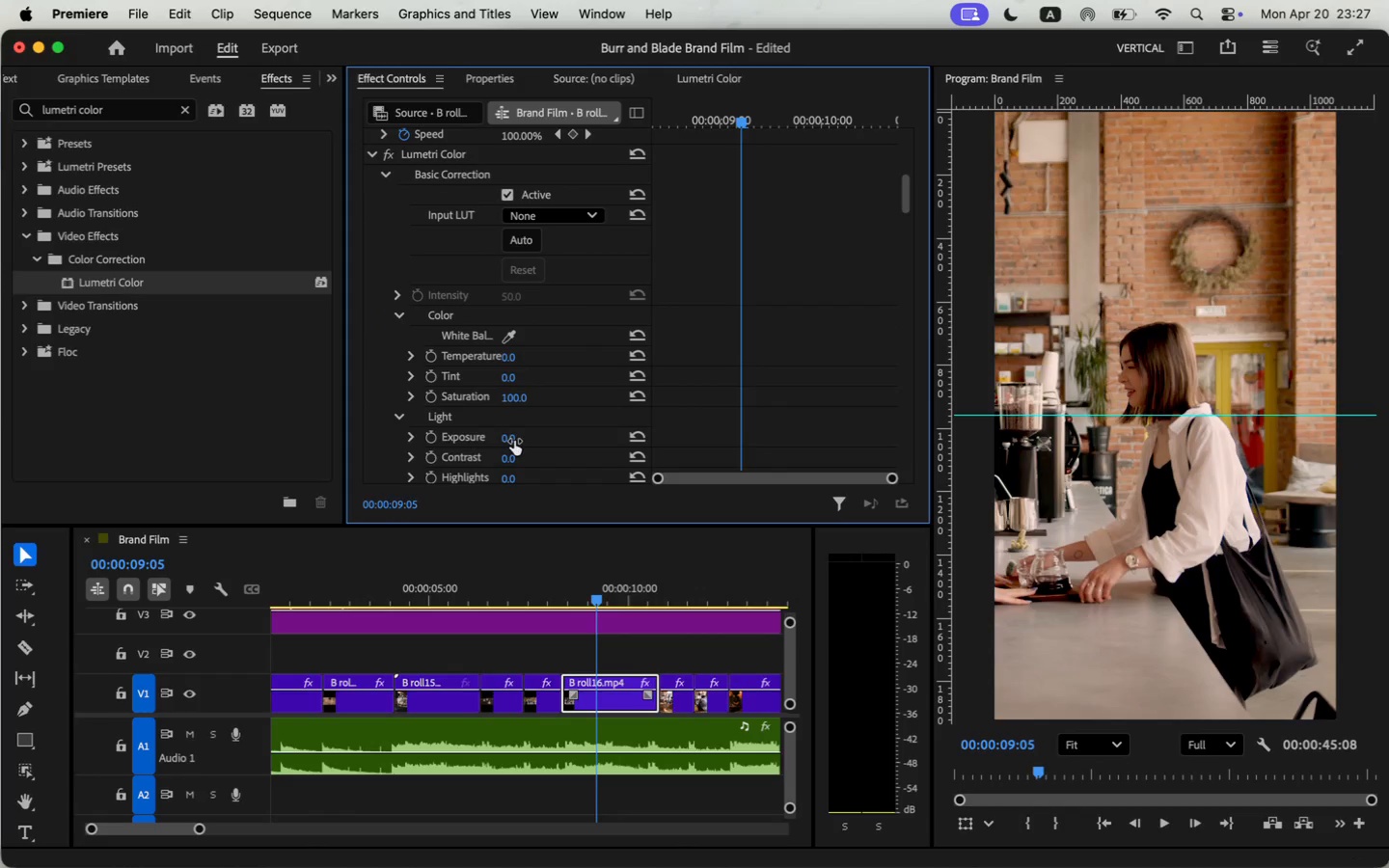 
scroll: coordinate [538, 410], scroll_direction: down, amount: 1.0
 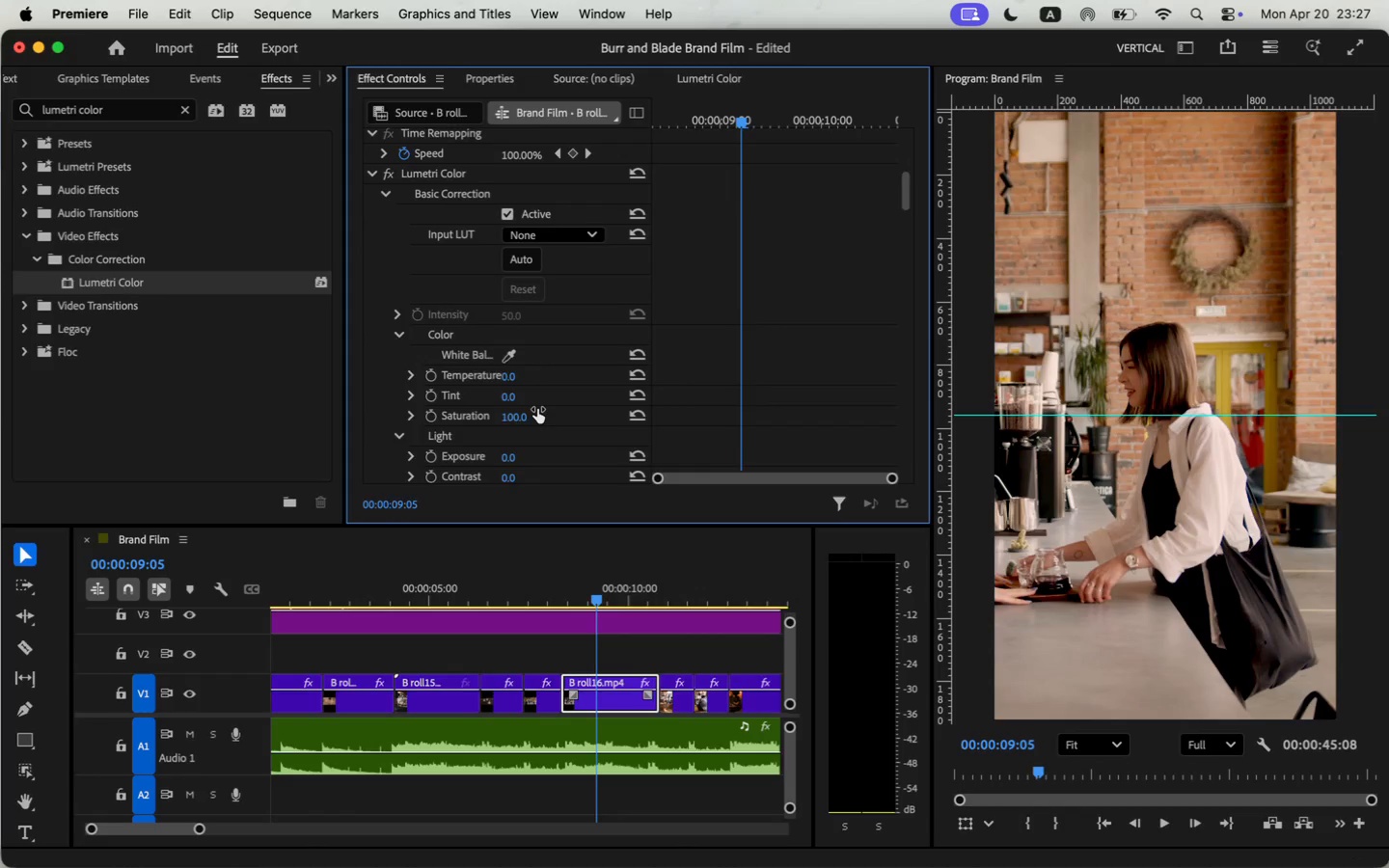 
left_click([514, 441])
 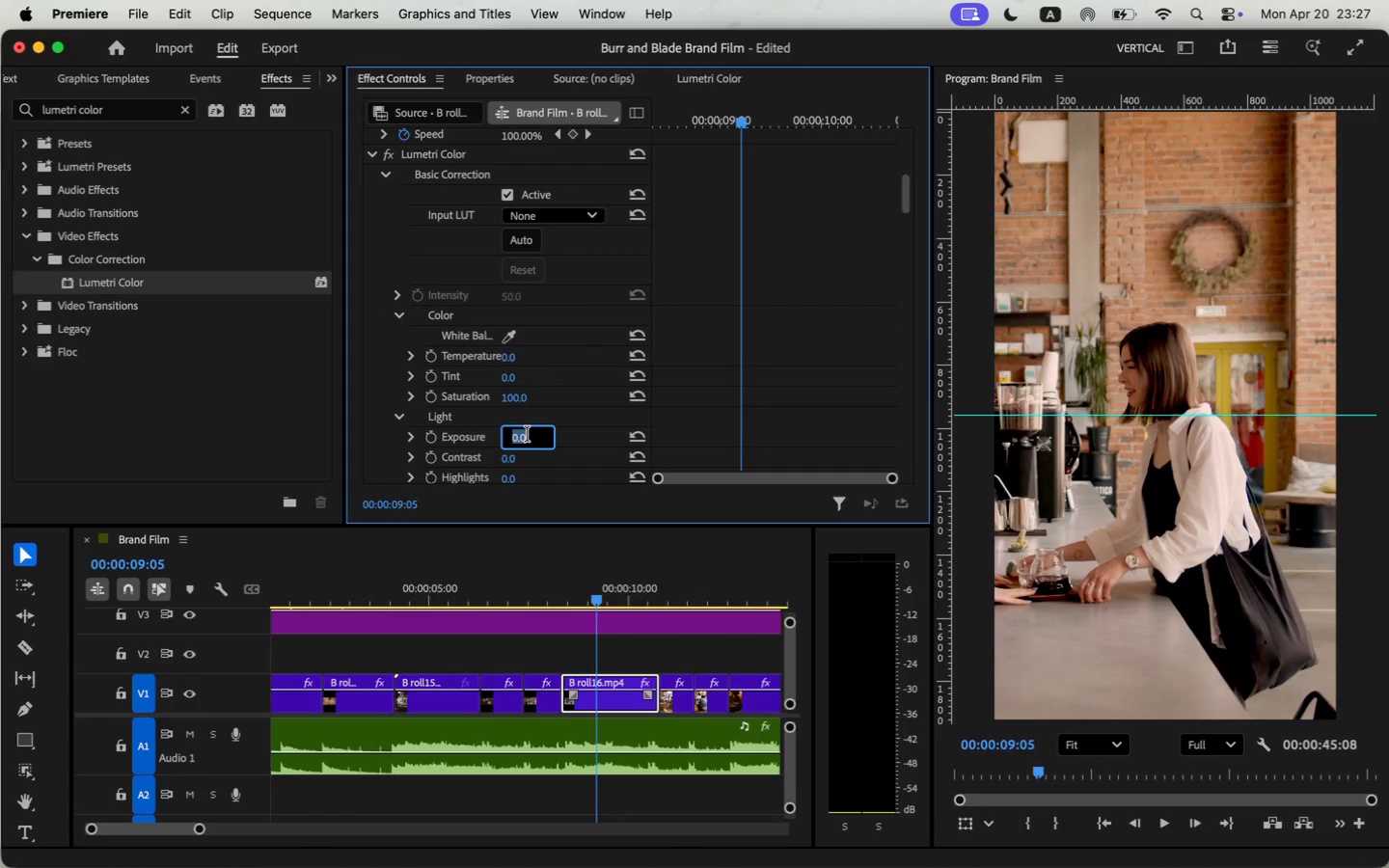 
key(Minus)
 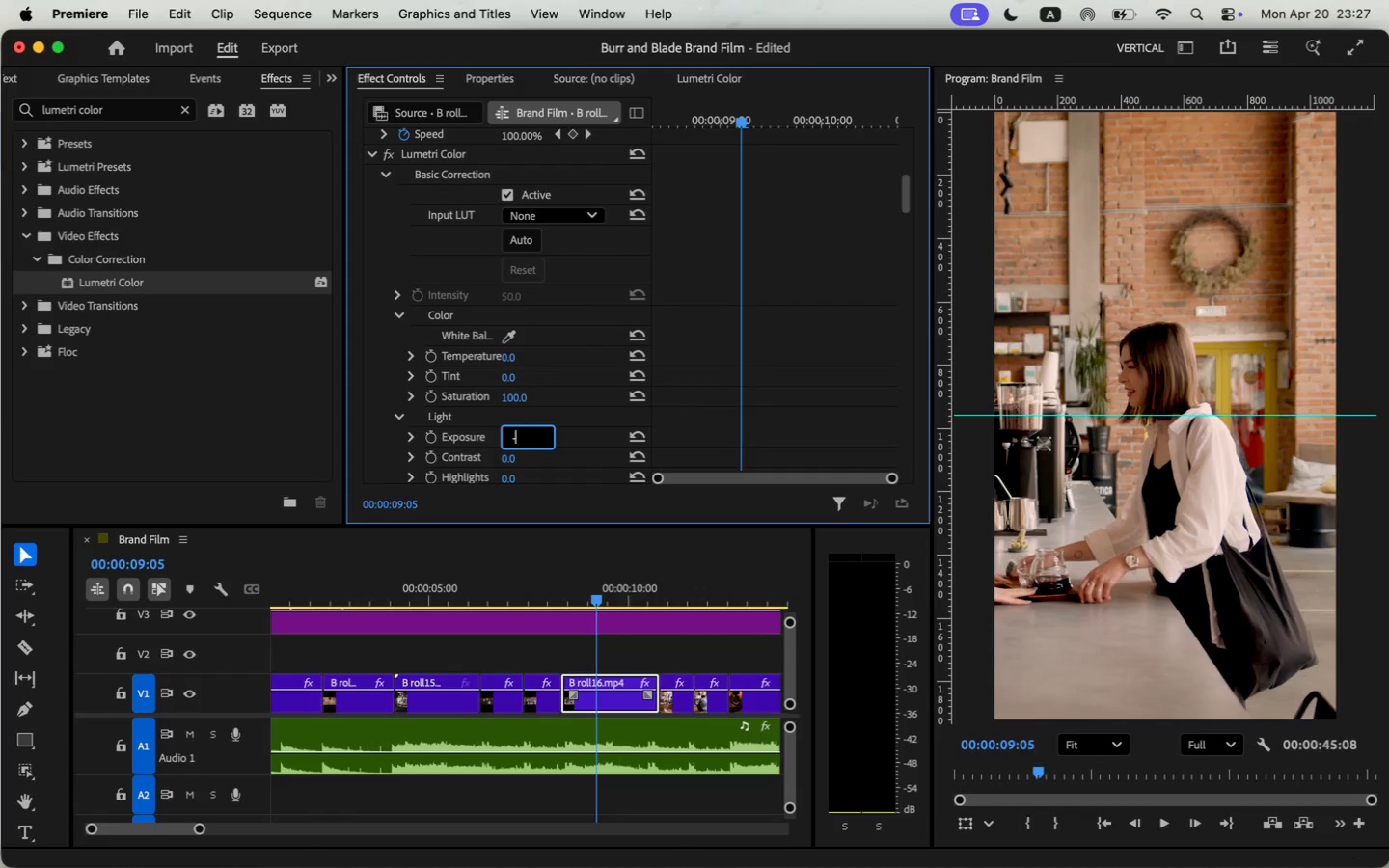 
key(0)
 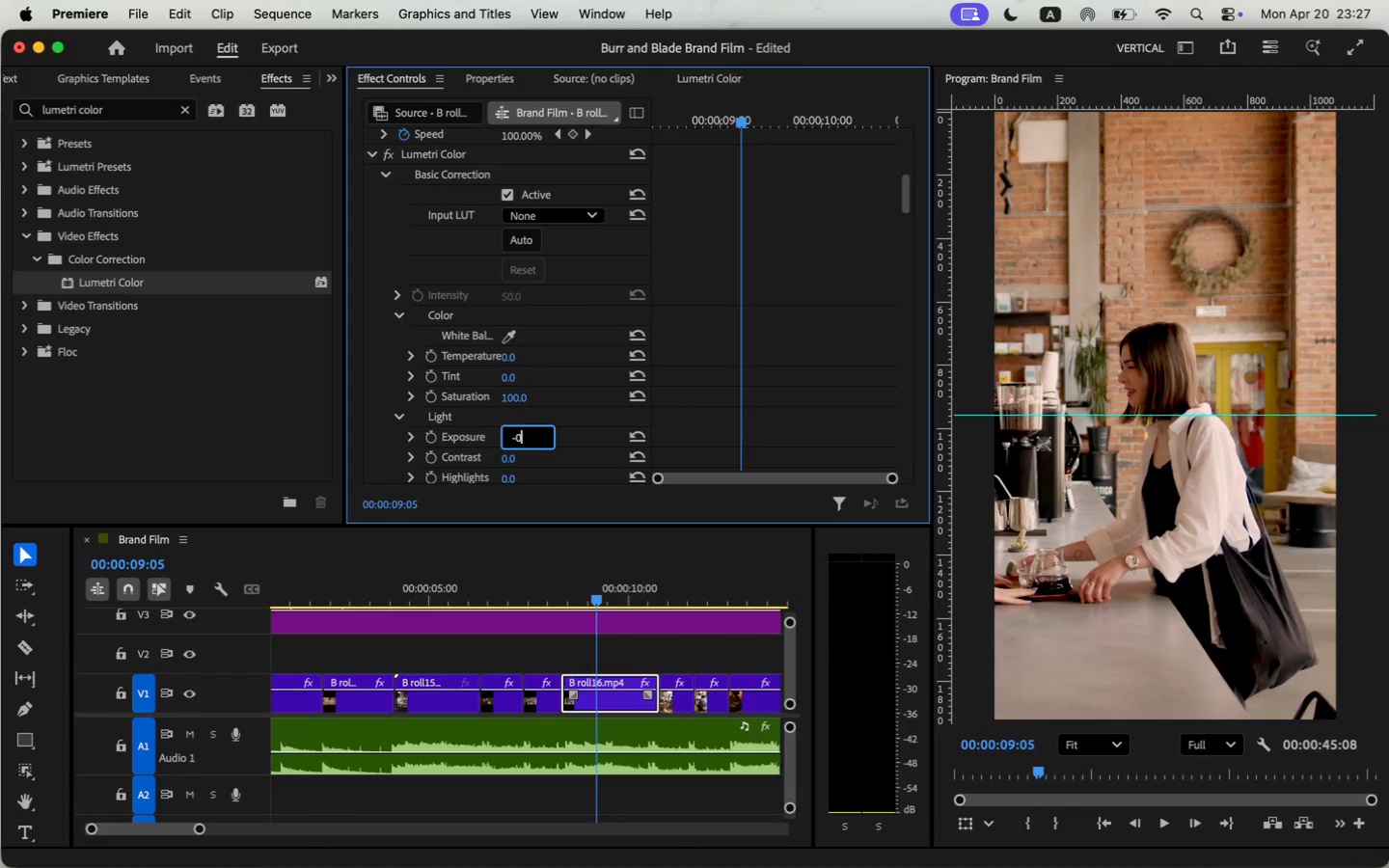 
key(Period)
 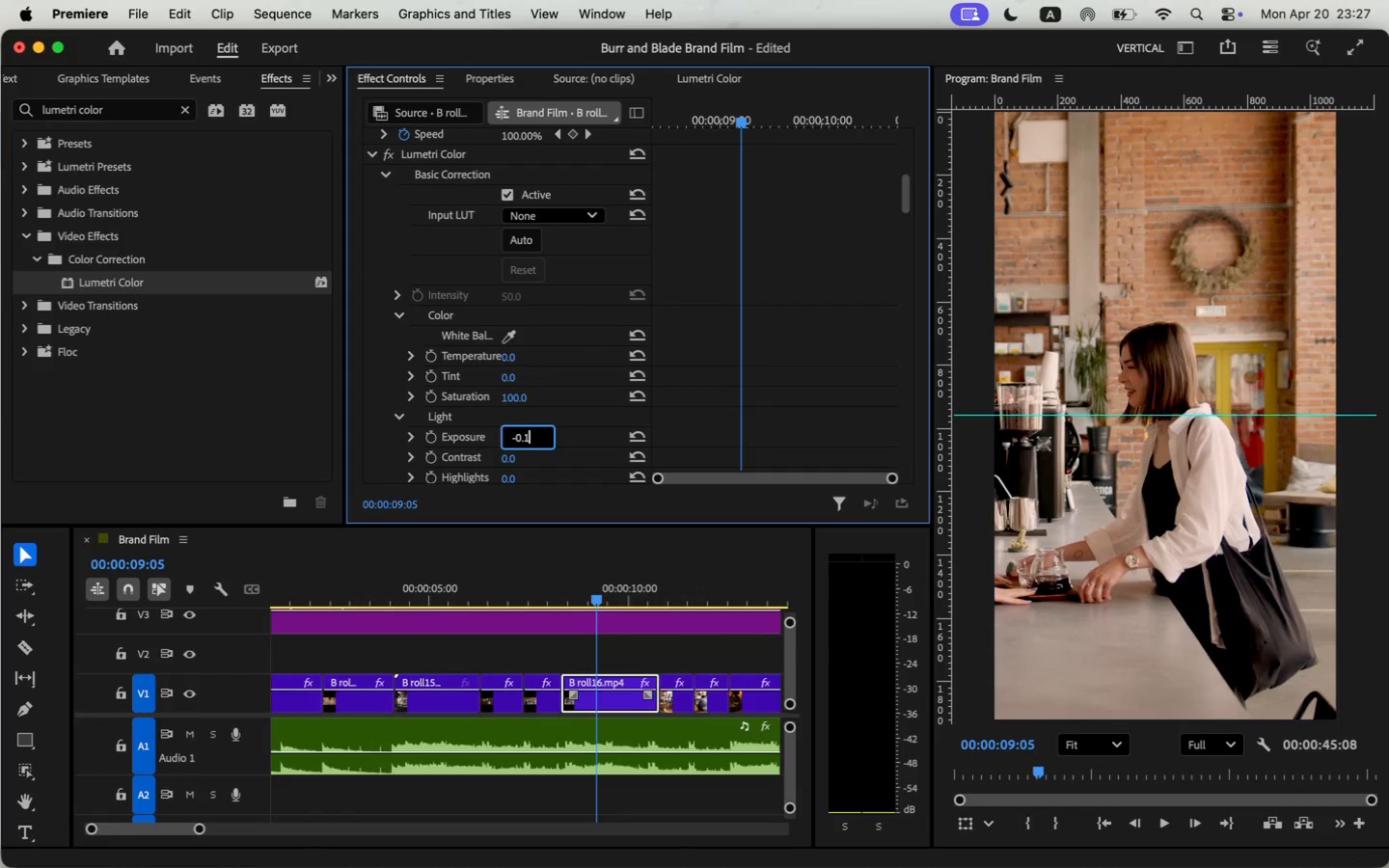 
key(1)
 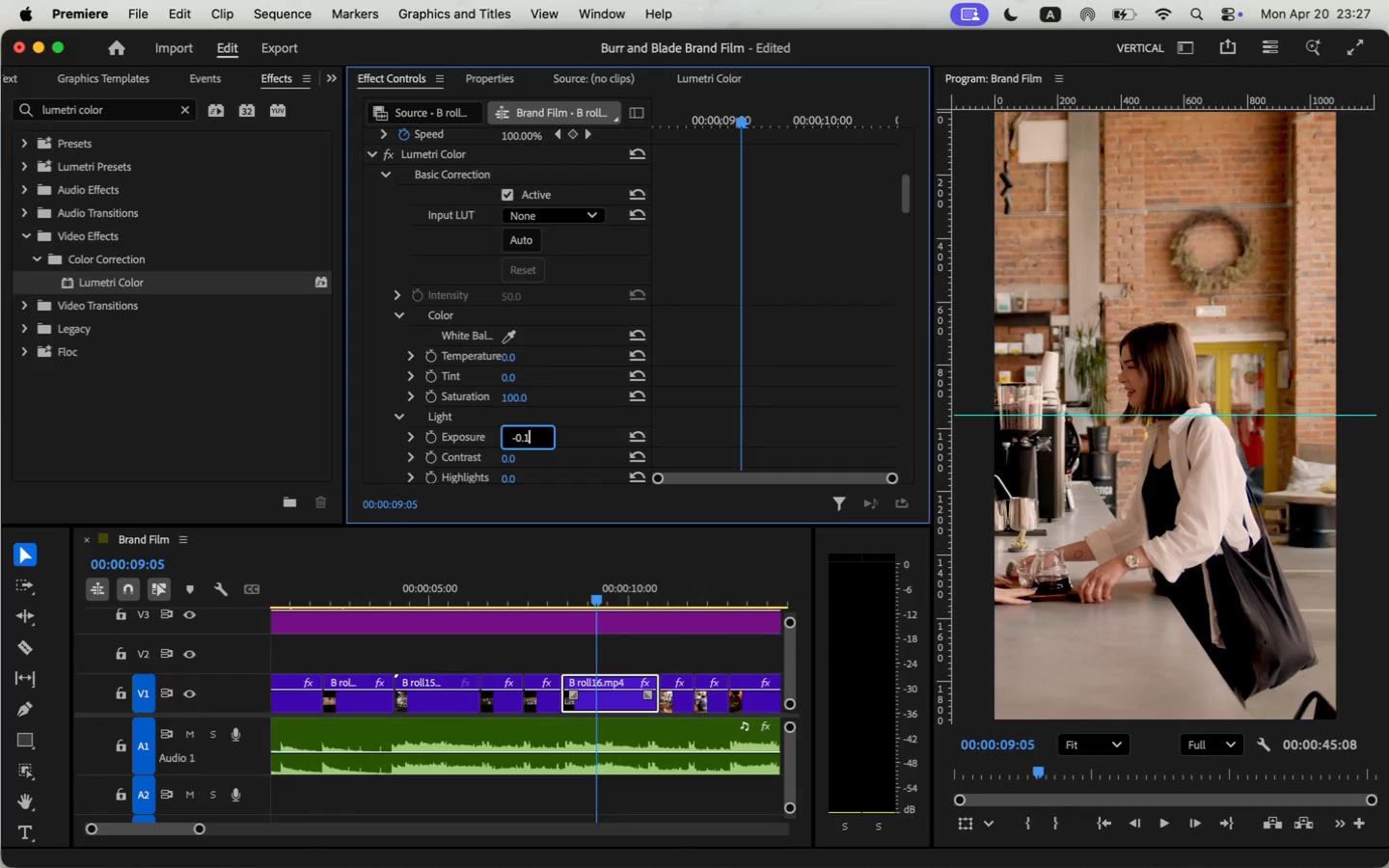 
key(Enter)
 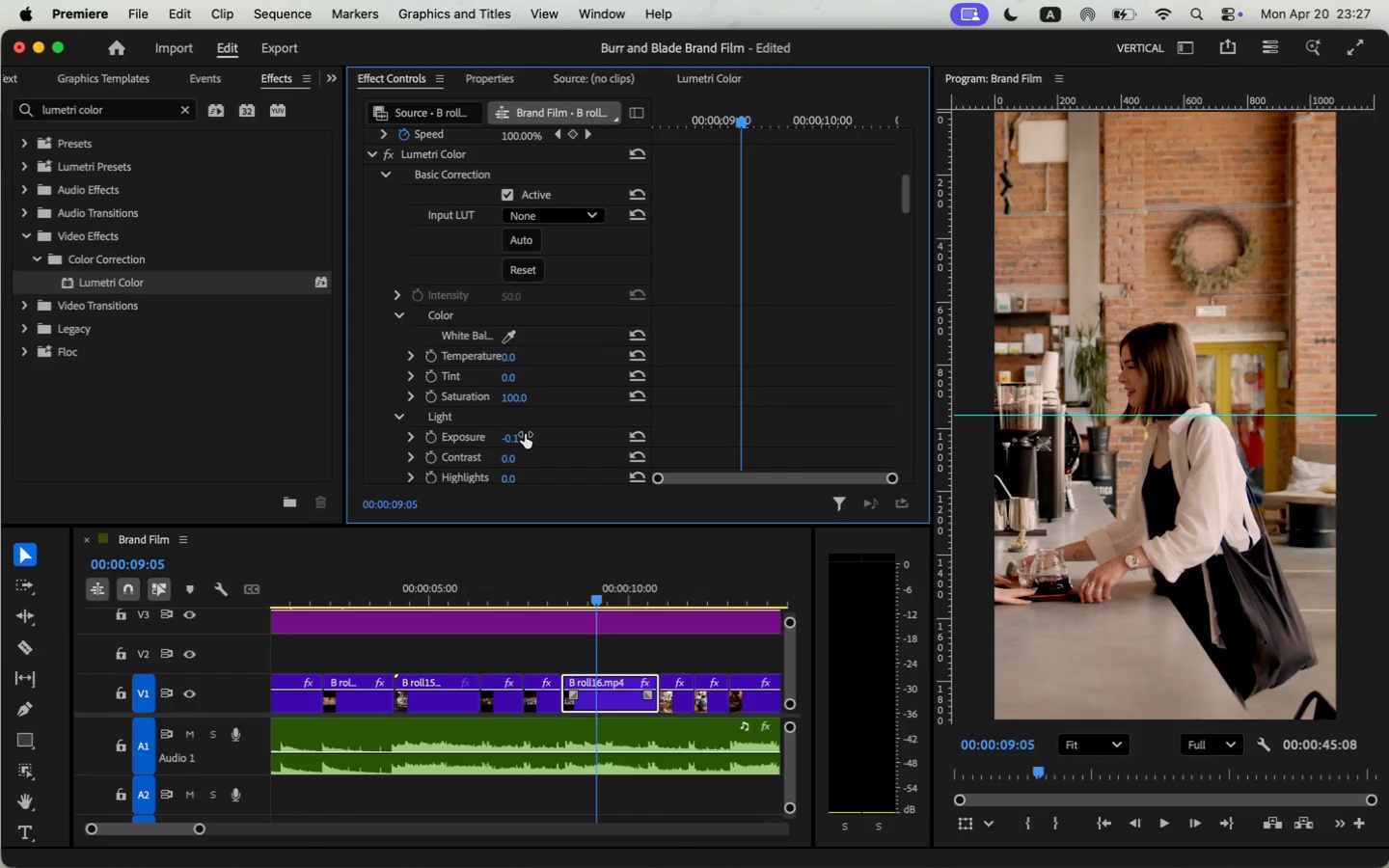 
key(Space)
 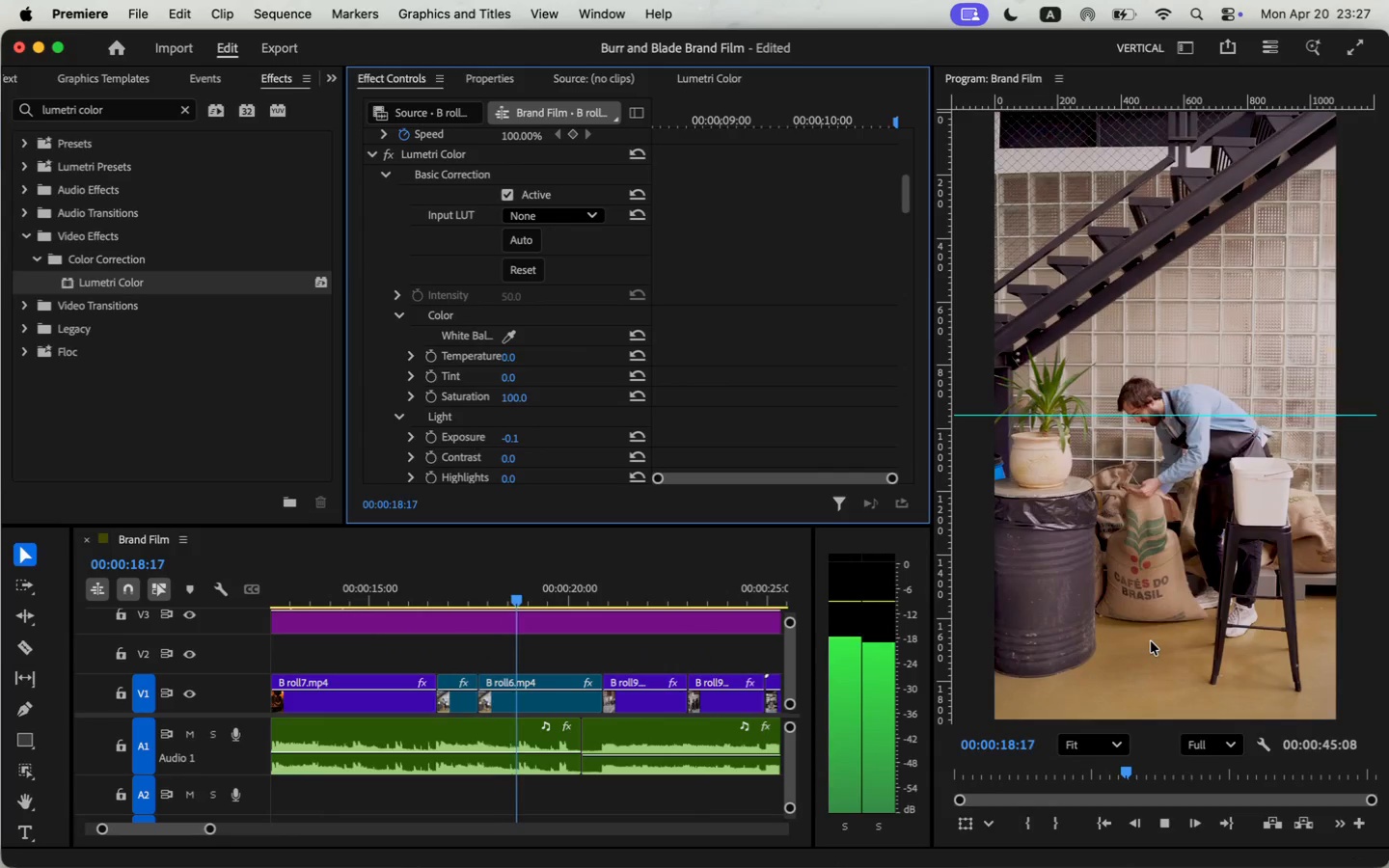 
wait(14.61)
 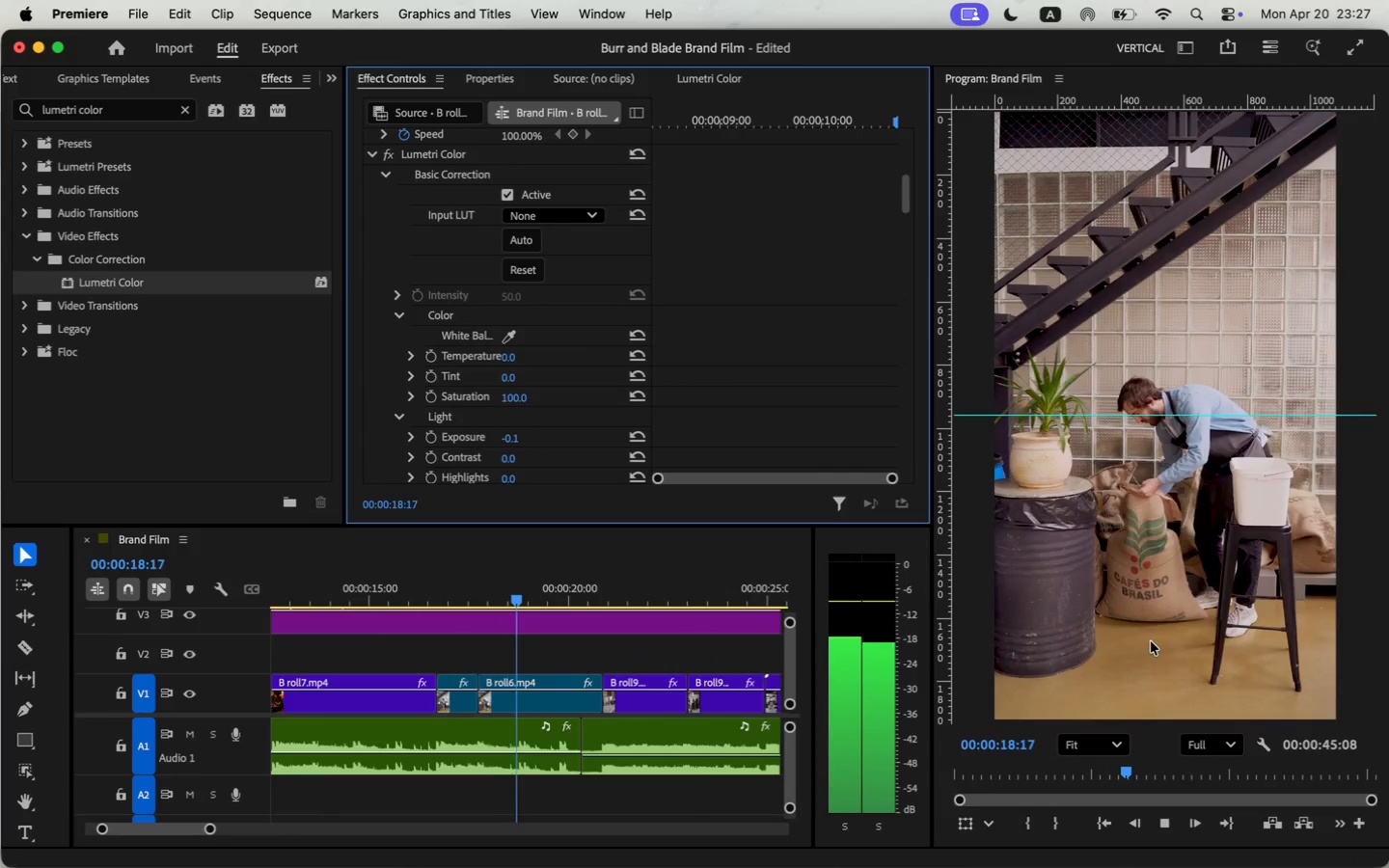 
key(Space)
 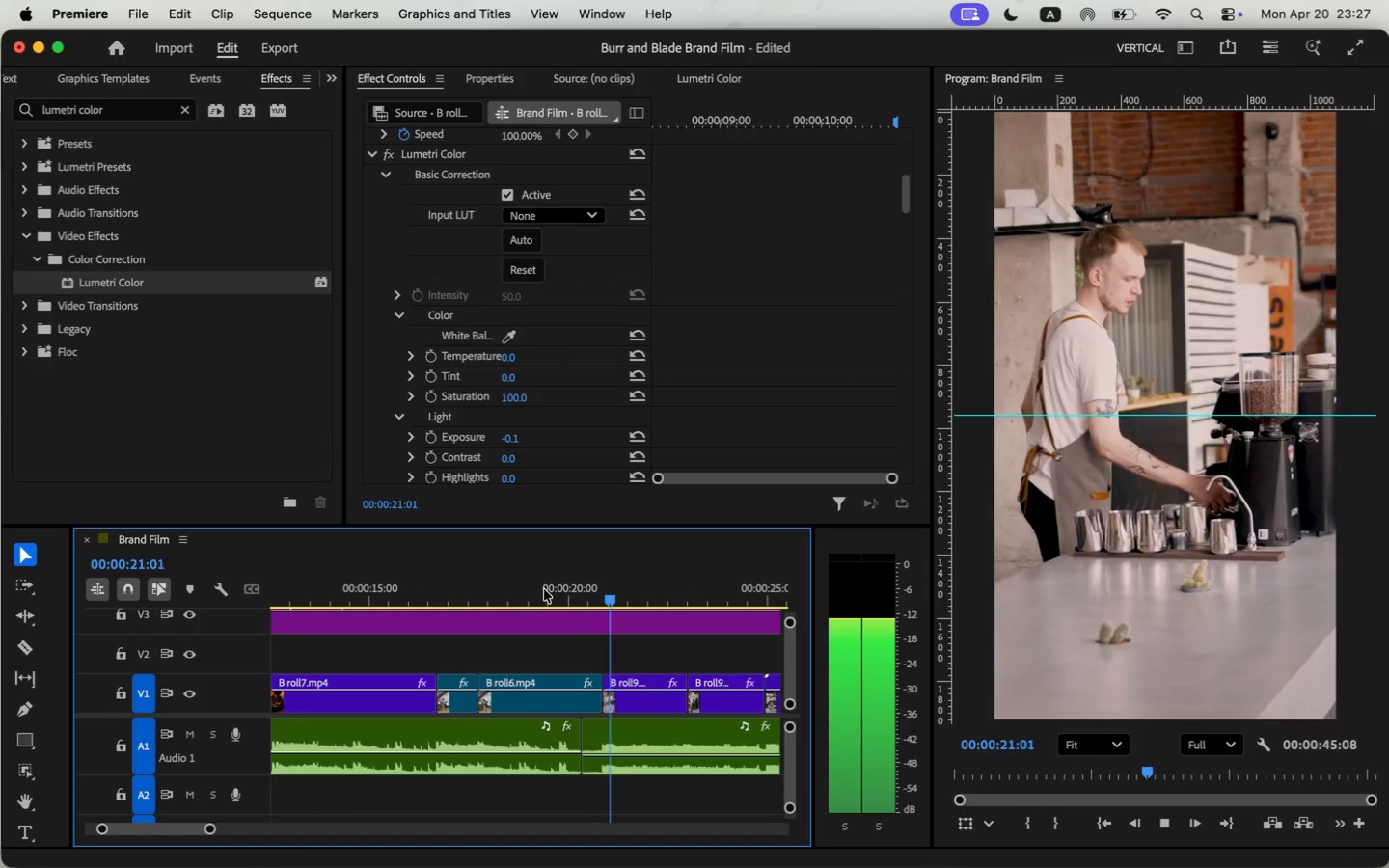 
left_click_drag(start_coordinate=[208, 828], to_coordinate=[222, 832])
 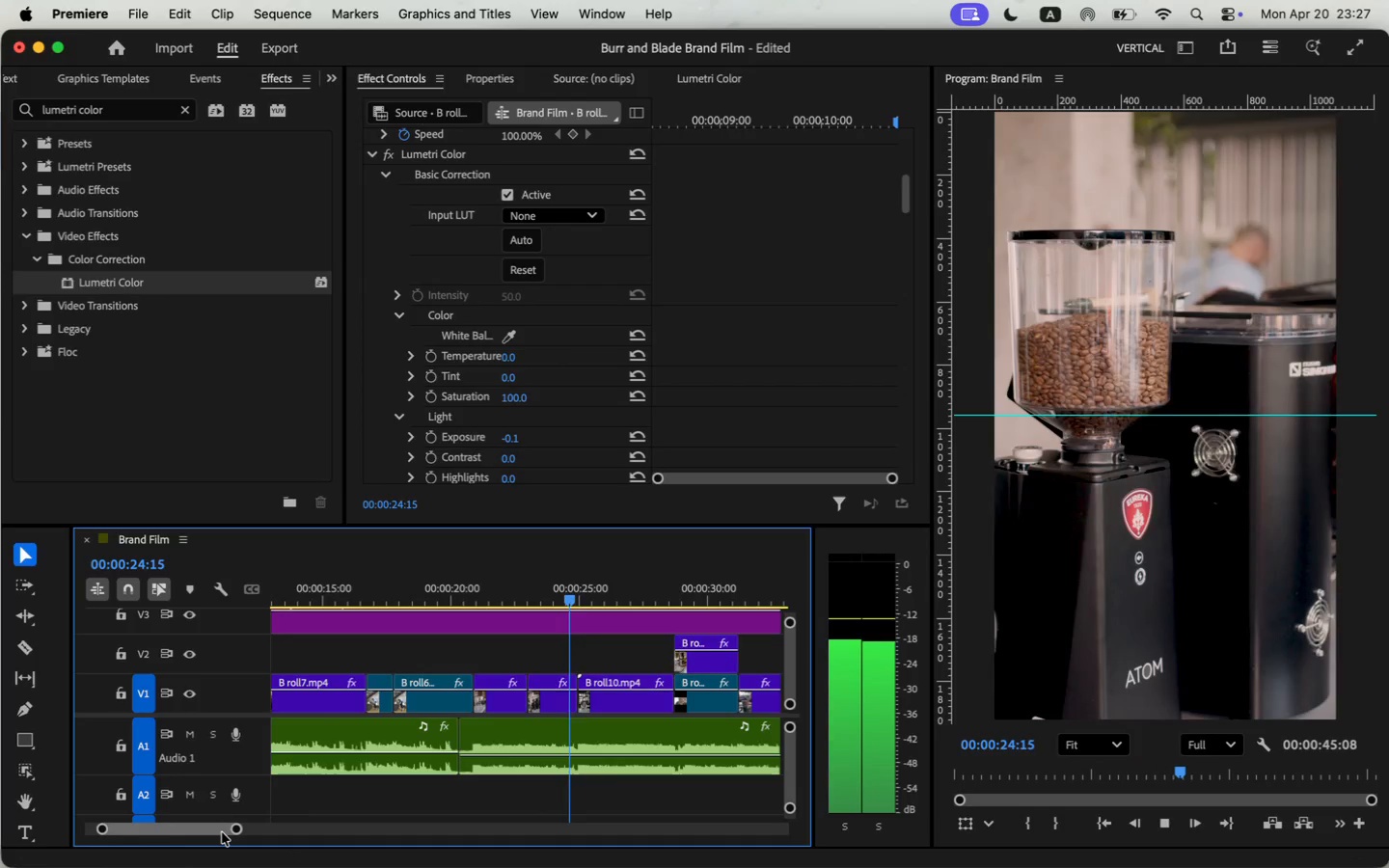 
key(Space)
 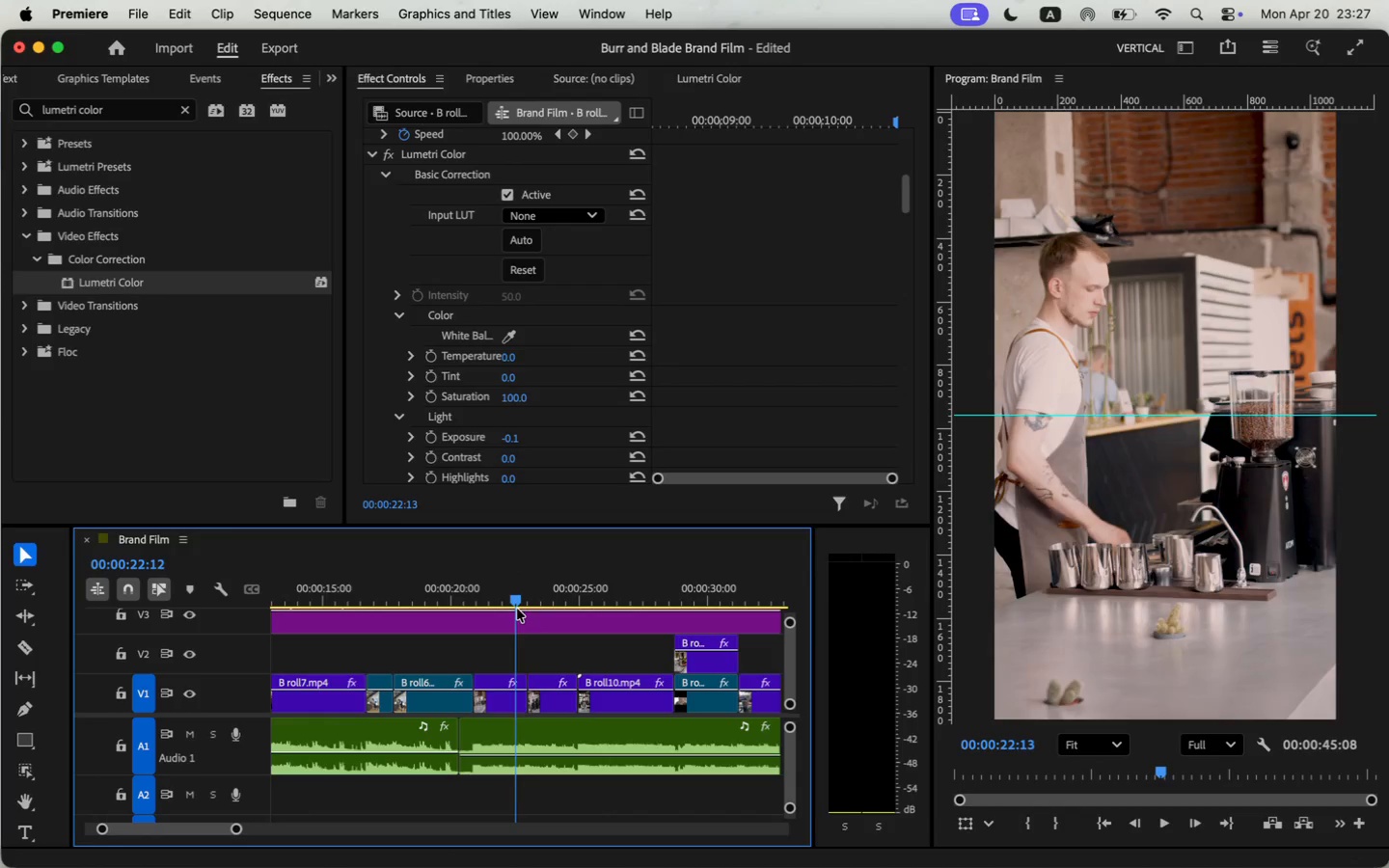 
left_click_drag(start_coordinate=[511, 591], to_coordinate=[514, 612])
 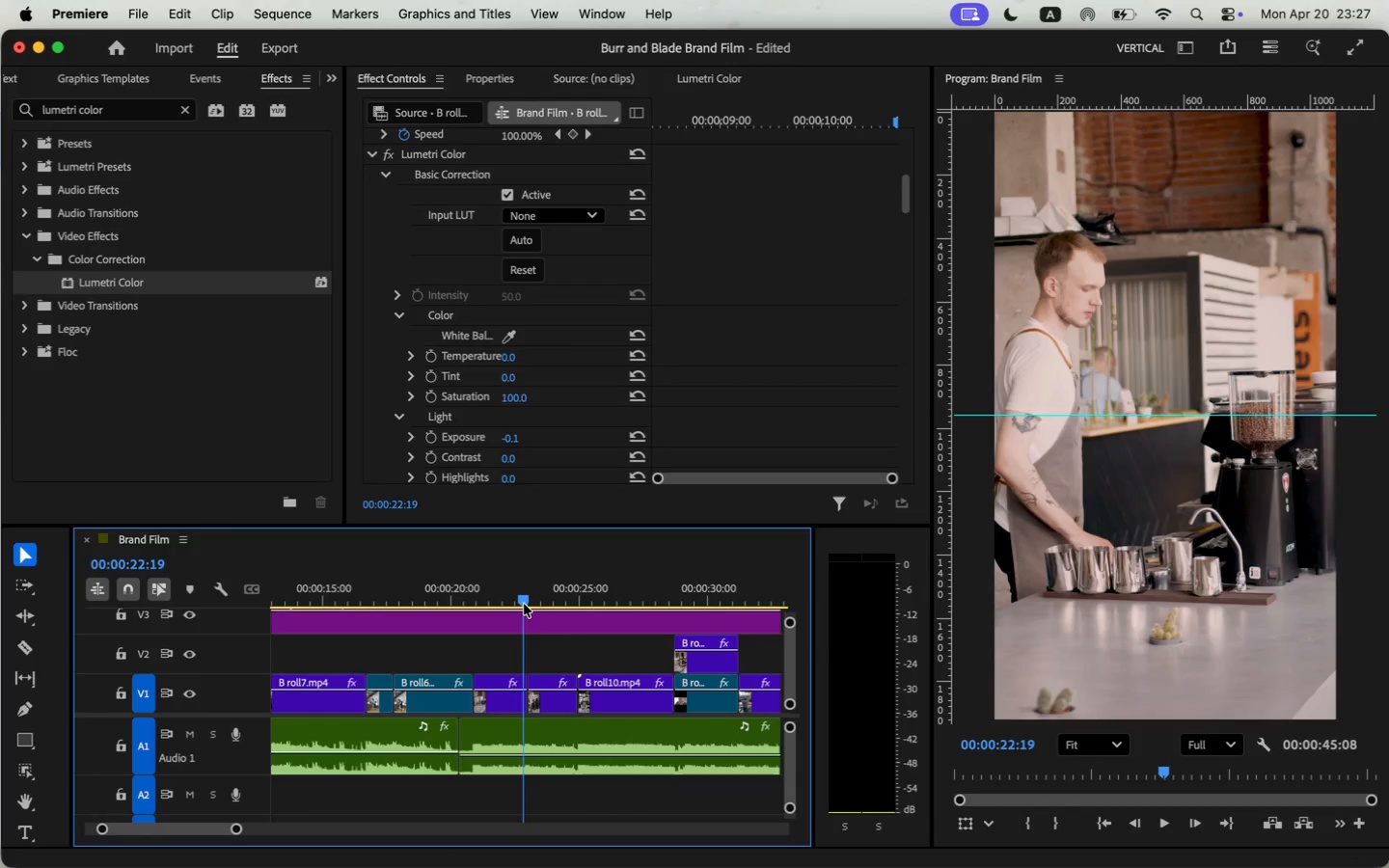 
left_click([503, 700])
 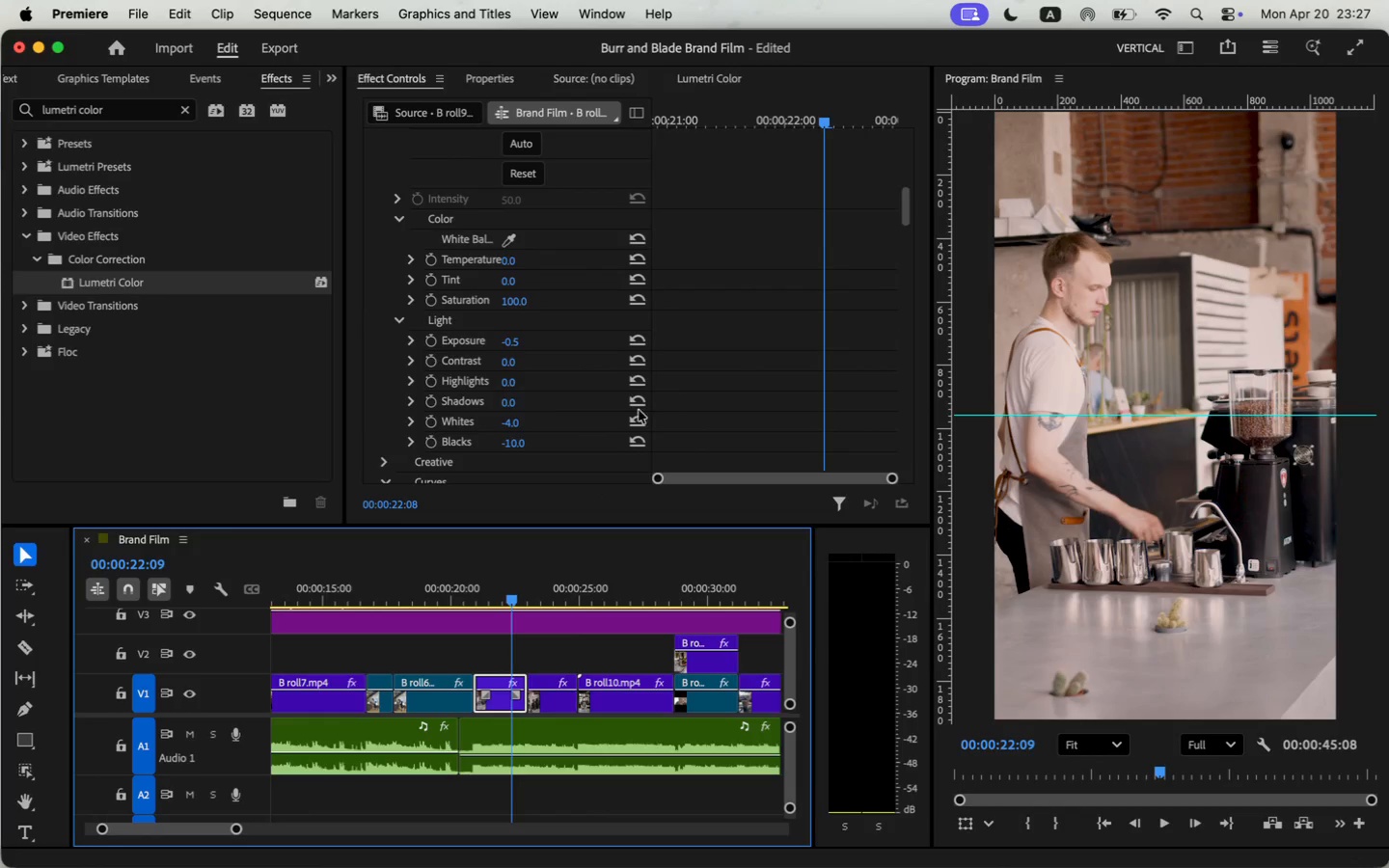 
scroll: coordinate [664, 387], scroll_direction: down, amount: 22.0
 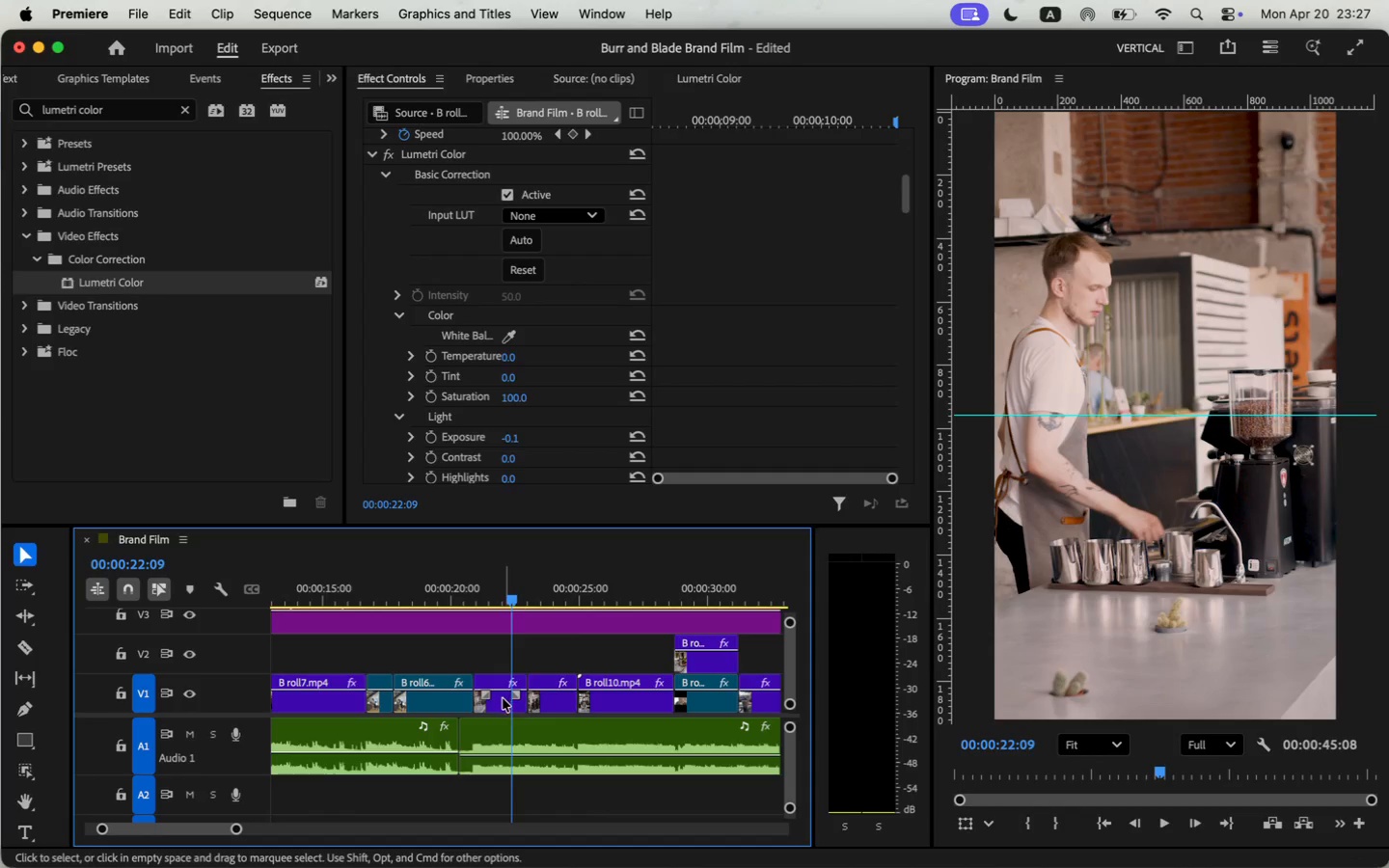 
left_click([513, 443])
 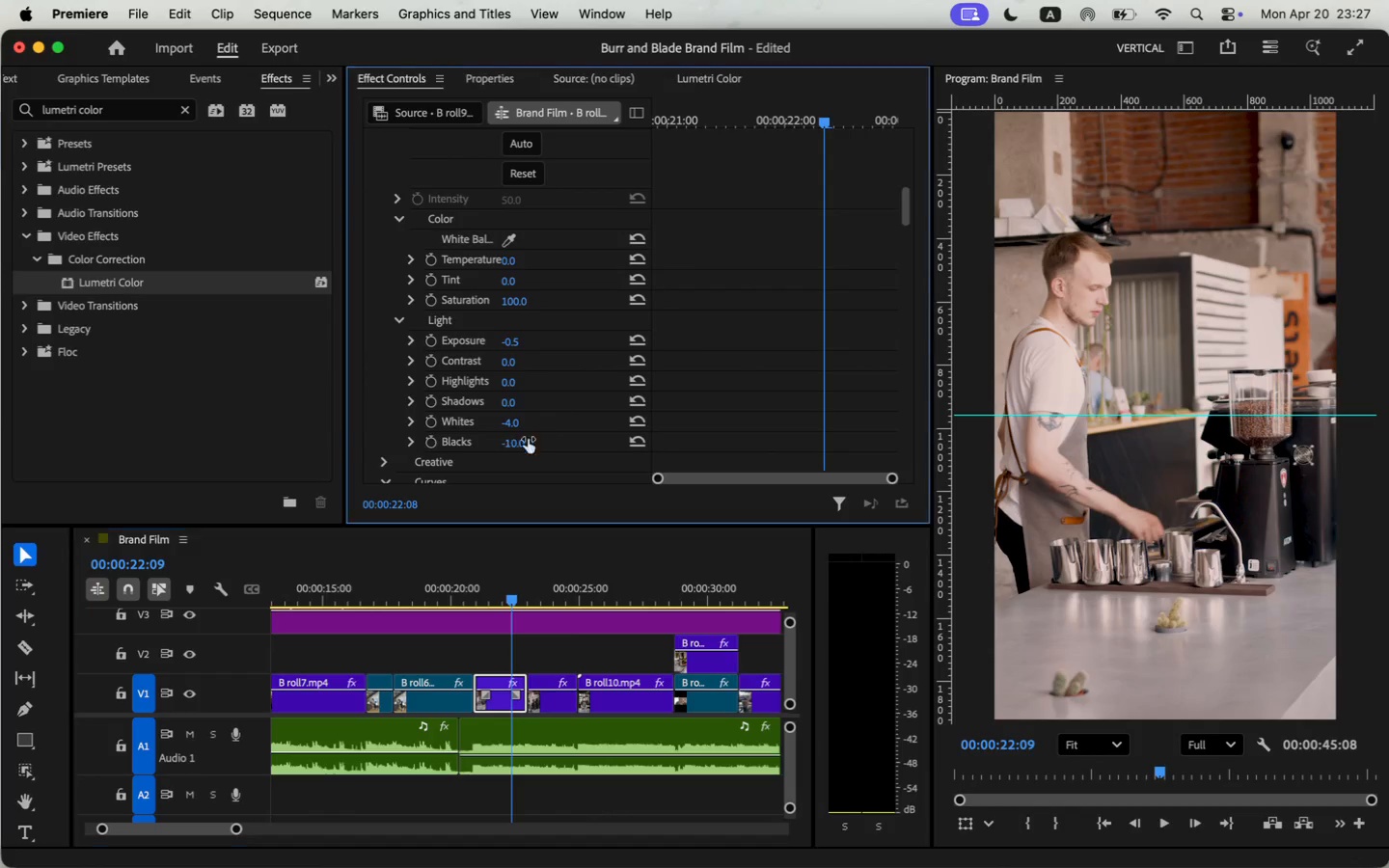 
type(-13)
 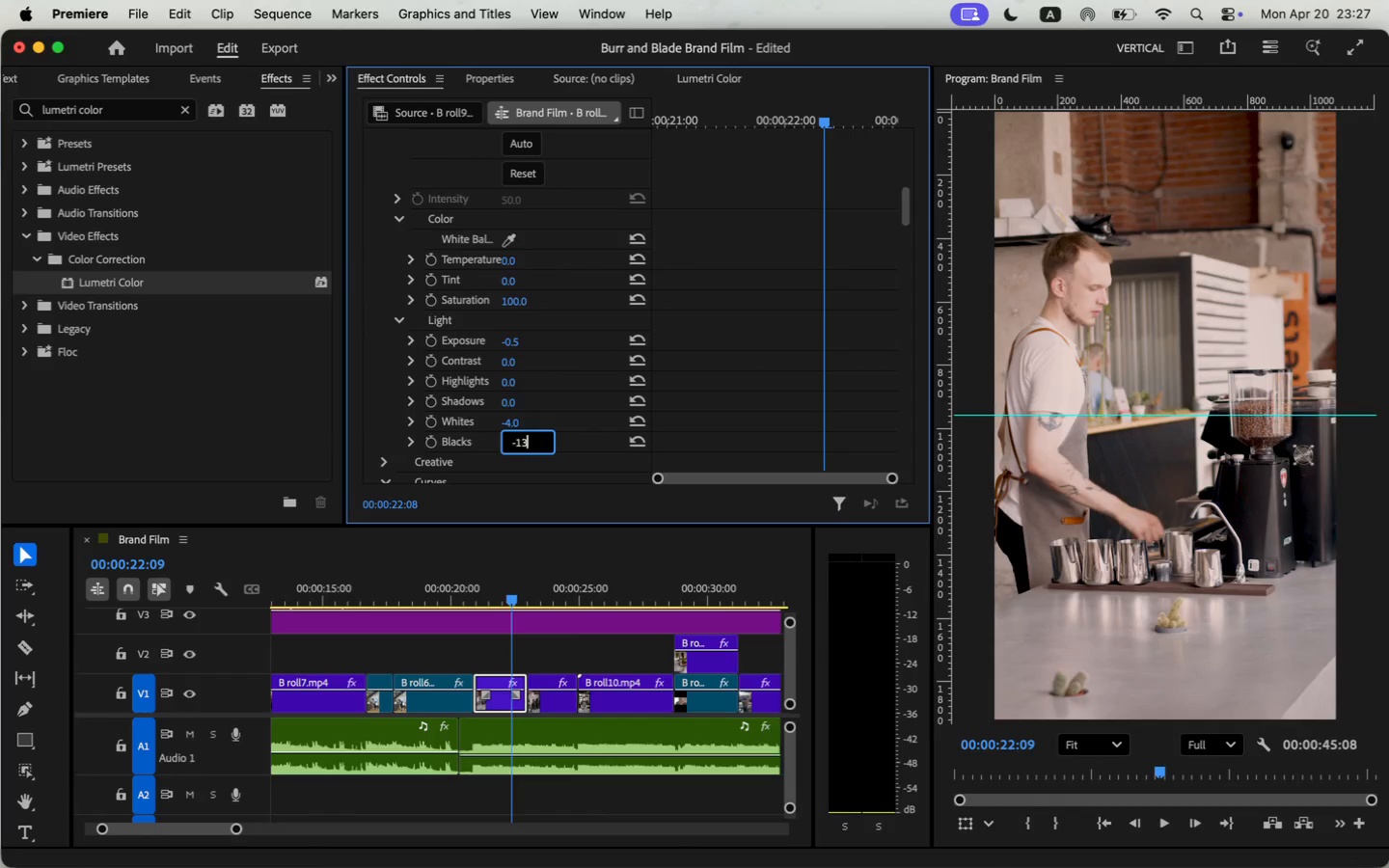 
key(Enter)
 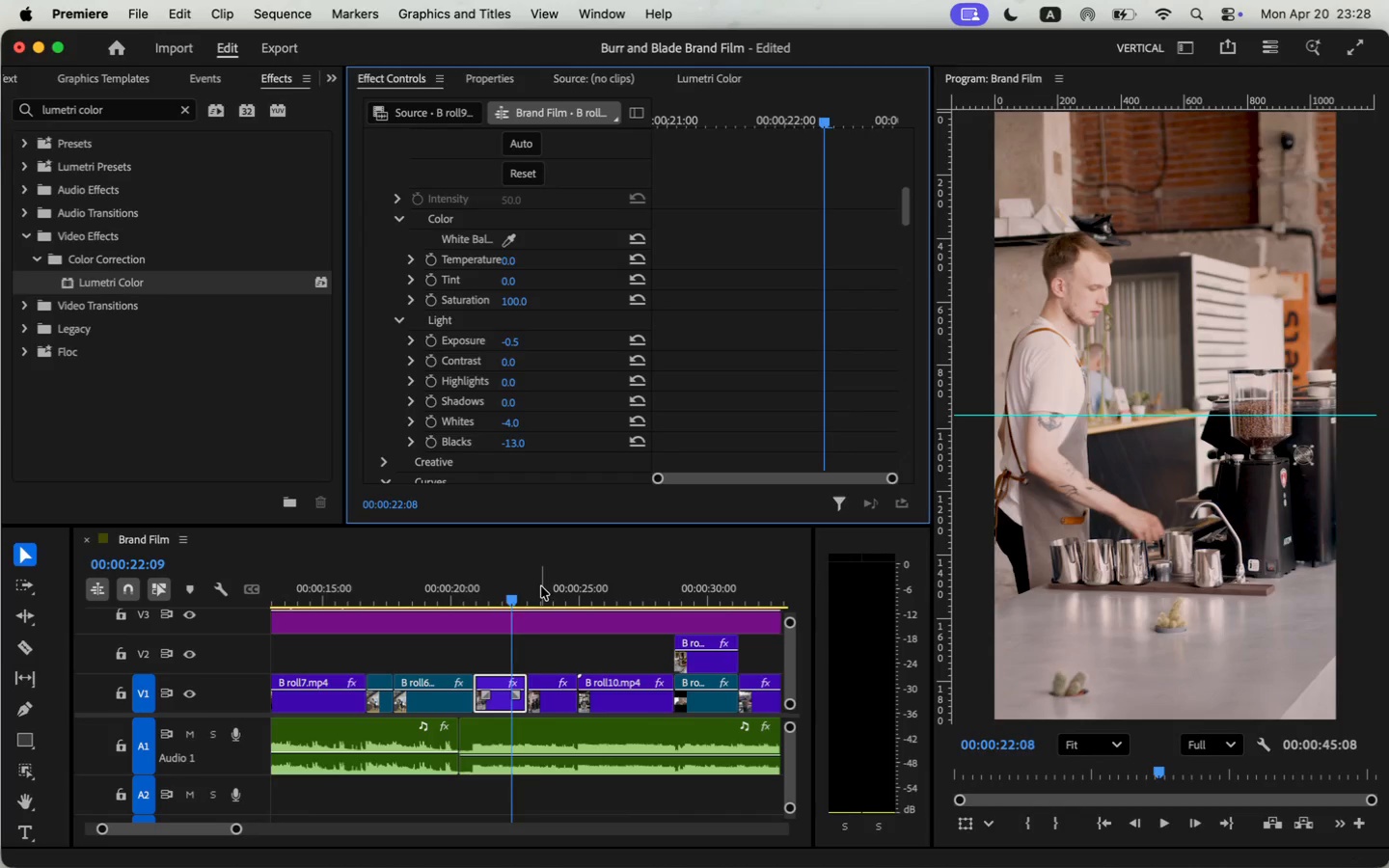 
left_click([539, 698])
 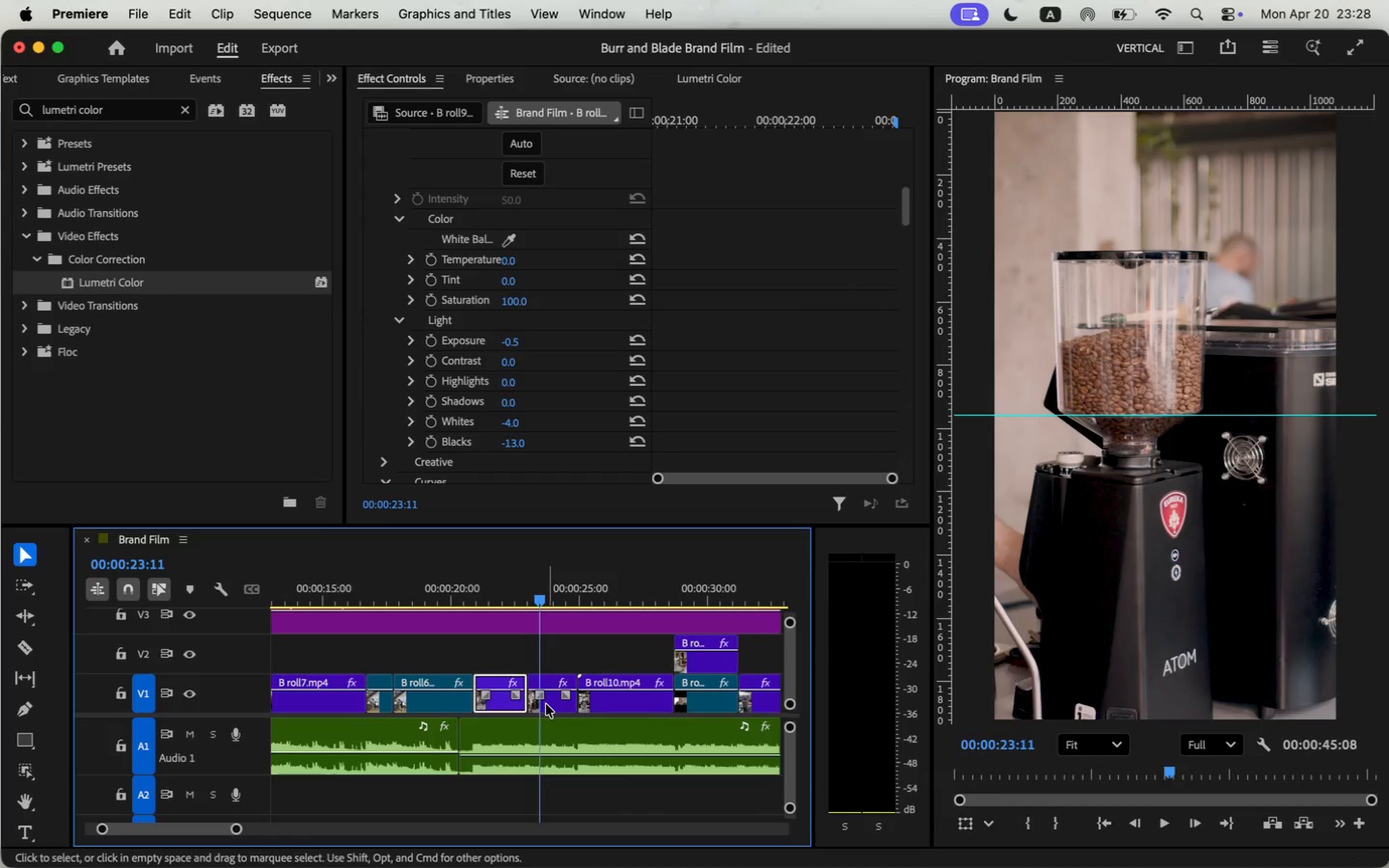 
left_click([549, 704])
 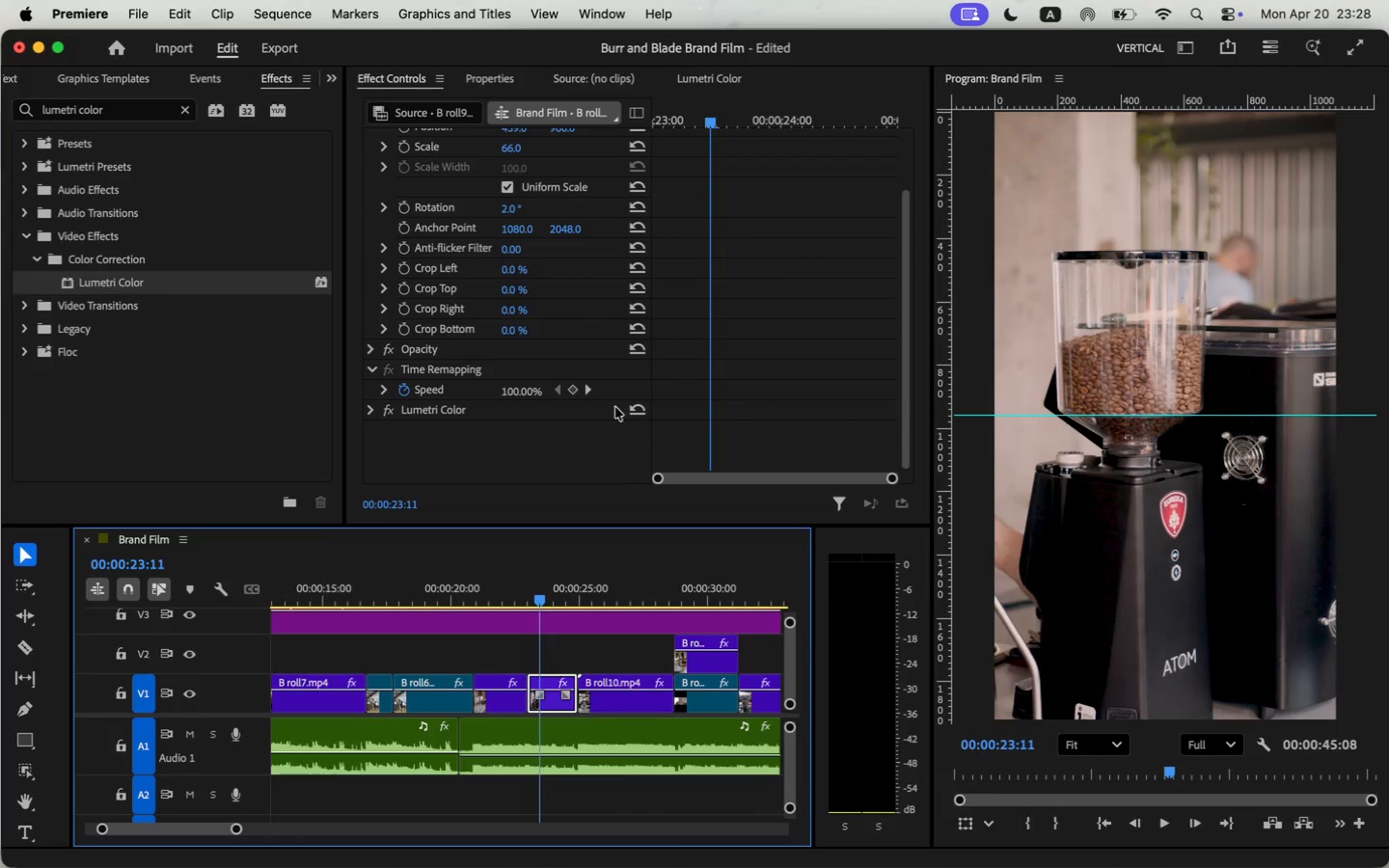 
scroll: coordinate [673, 448], scroll_direction: down, amount: 18.0
 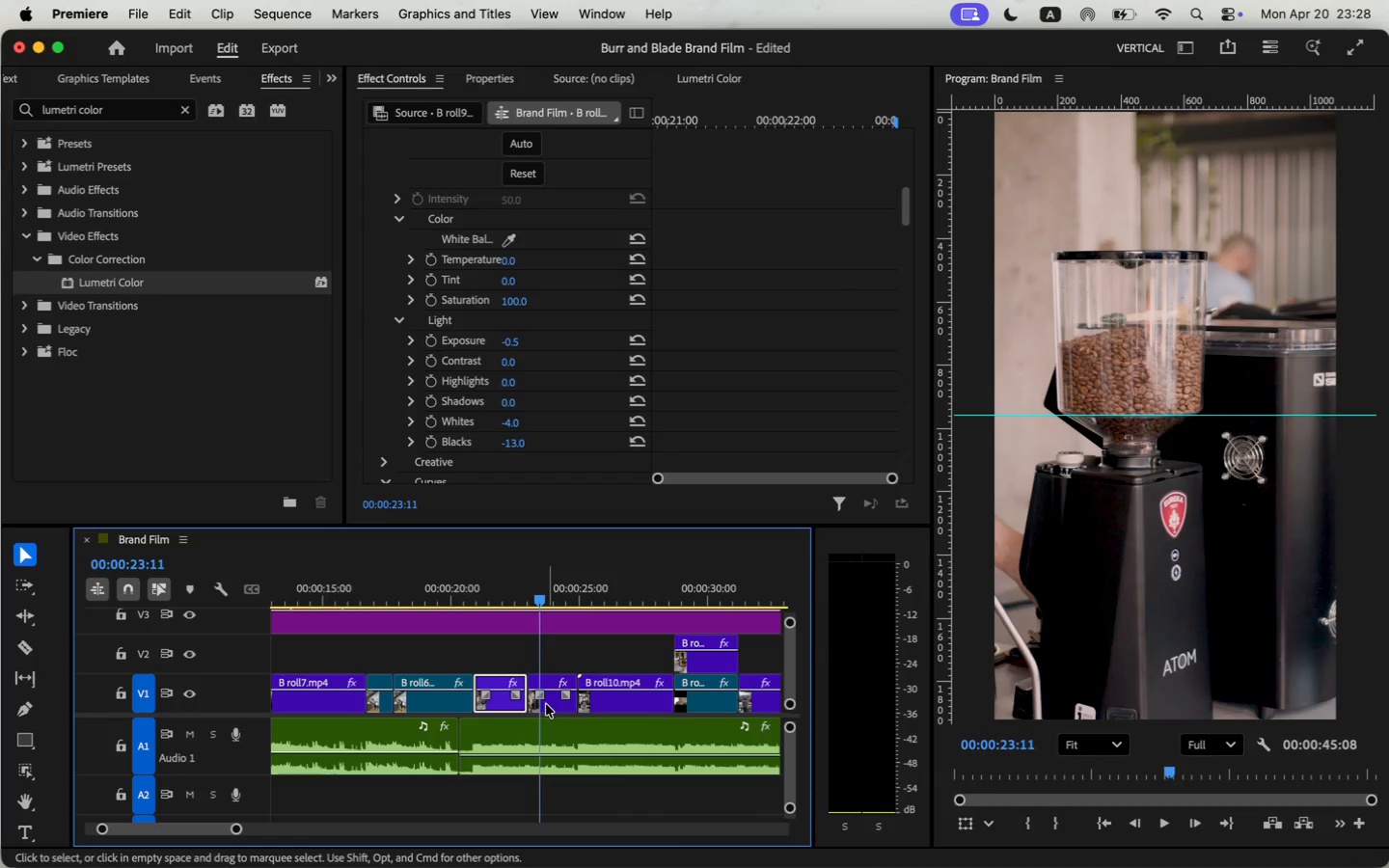 
left_click([368, 410])
 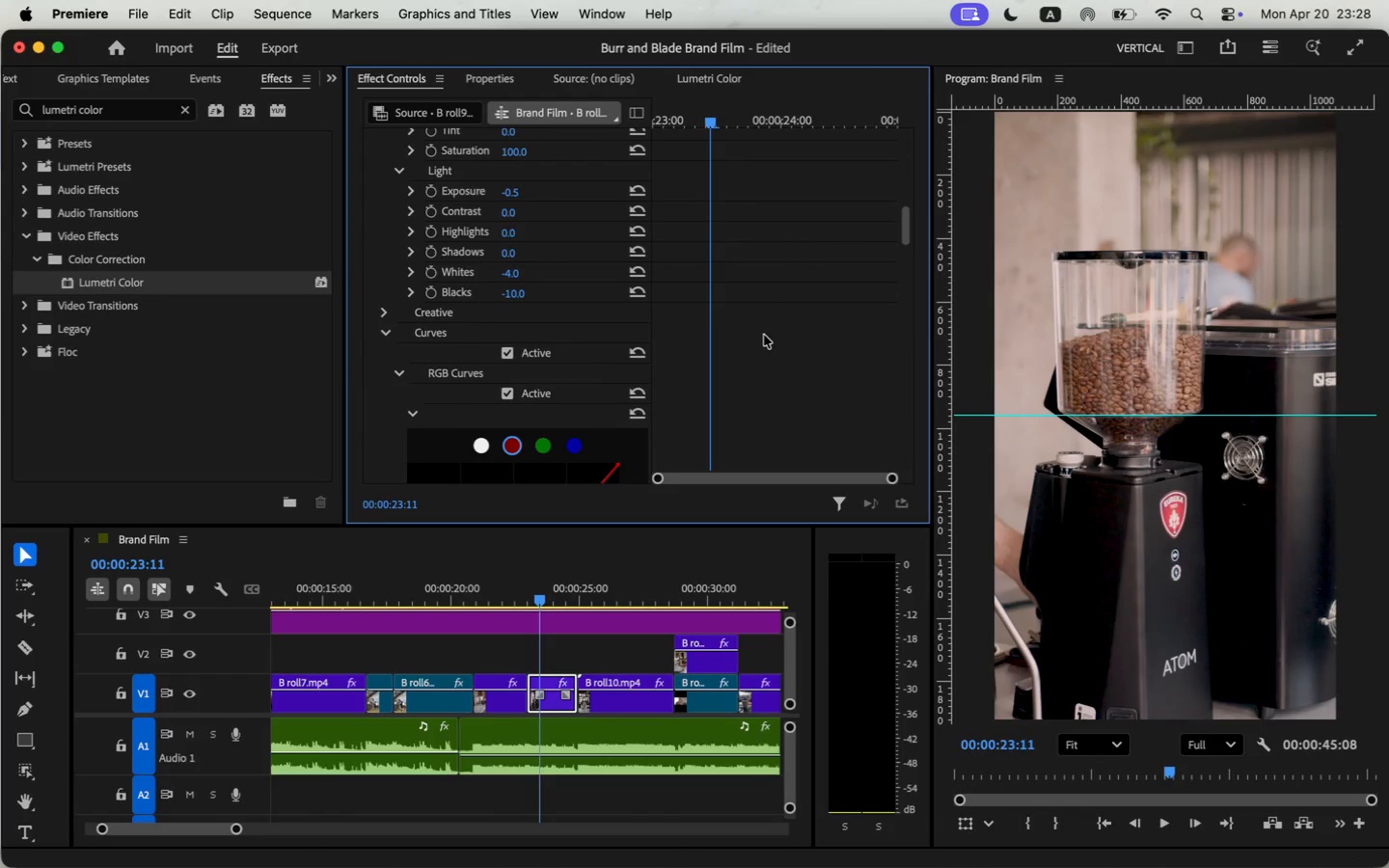 
scroll: coordinate [765, 335], scroll_direction: down, amount: 26.0
 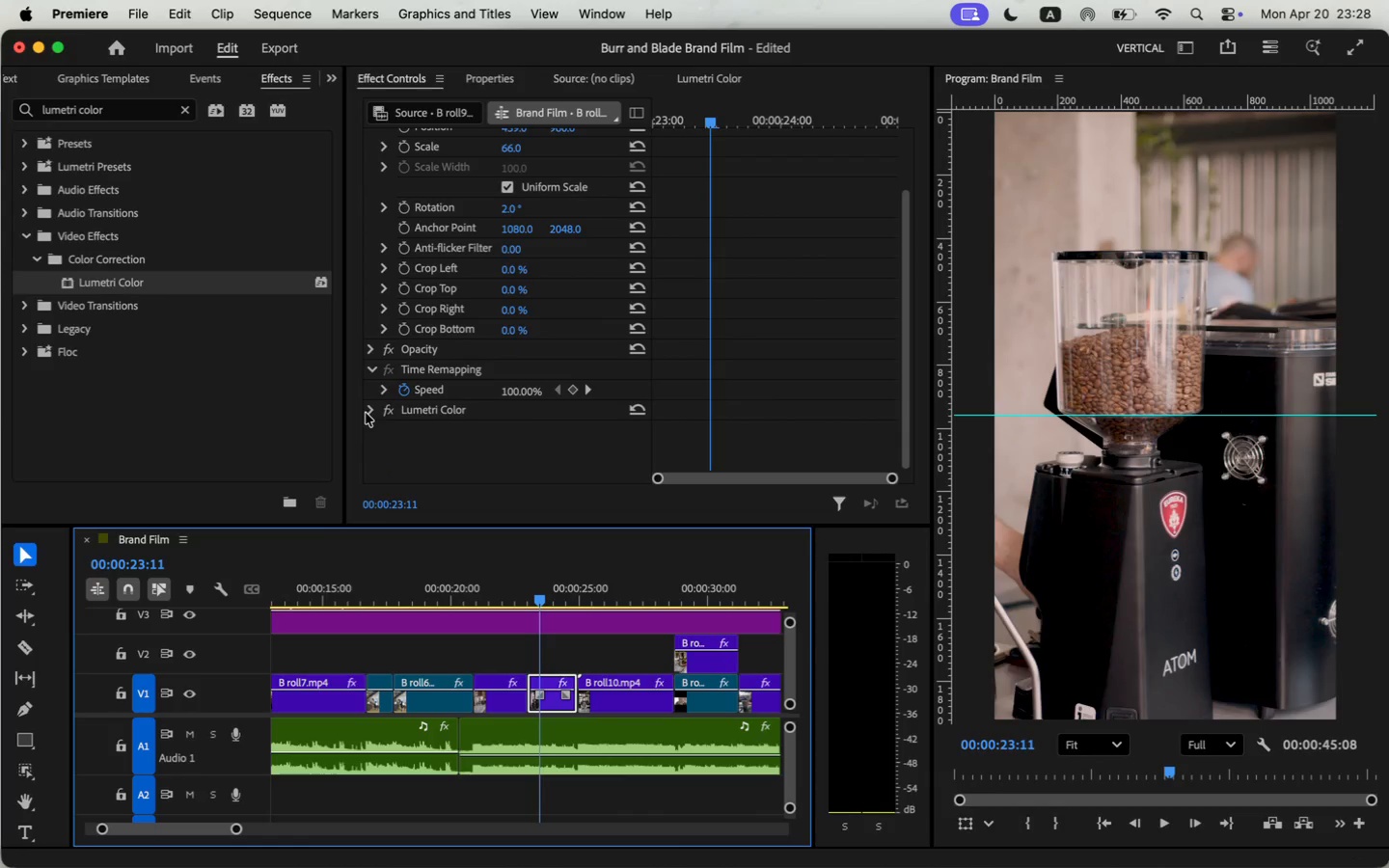 
type(-13)
 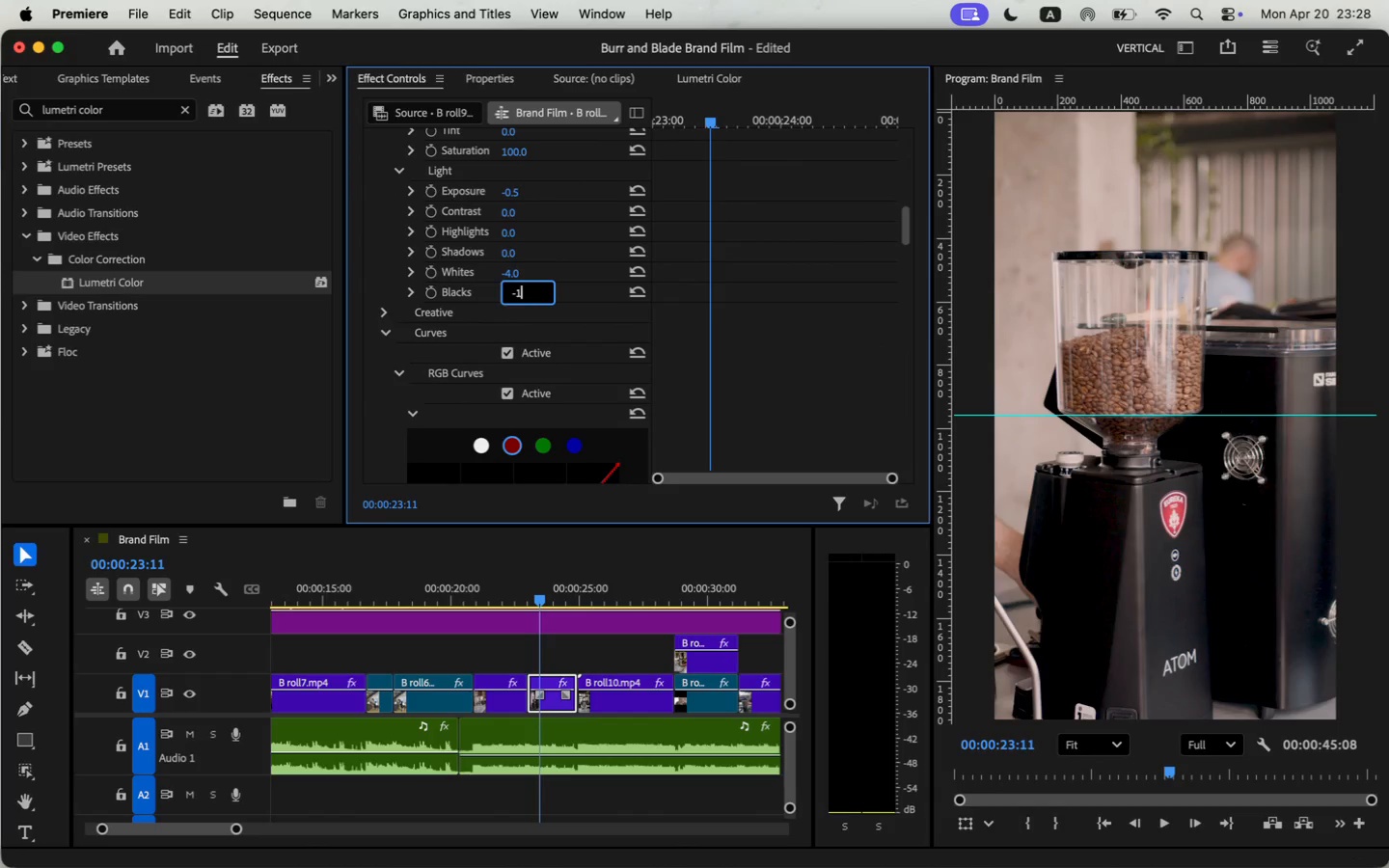 
key(Enter)
 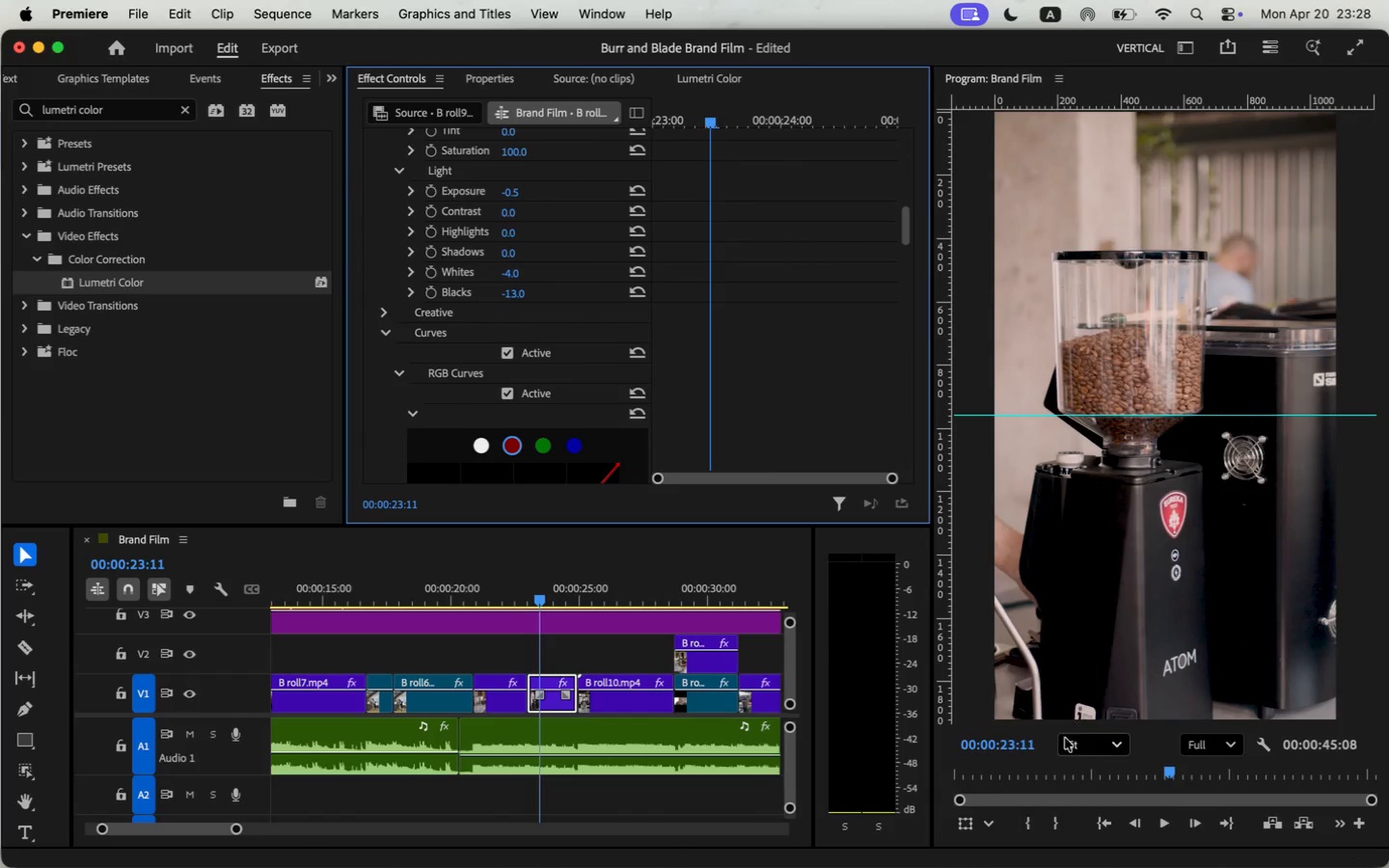 
left_click([1161, 825])
 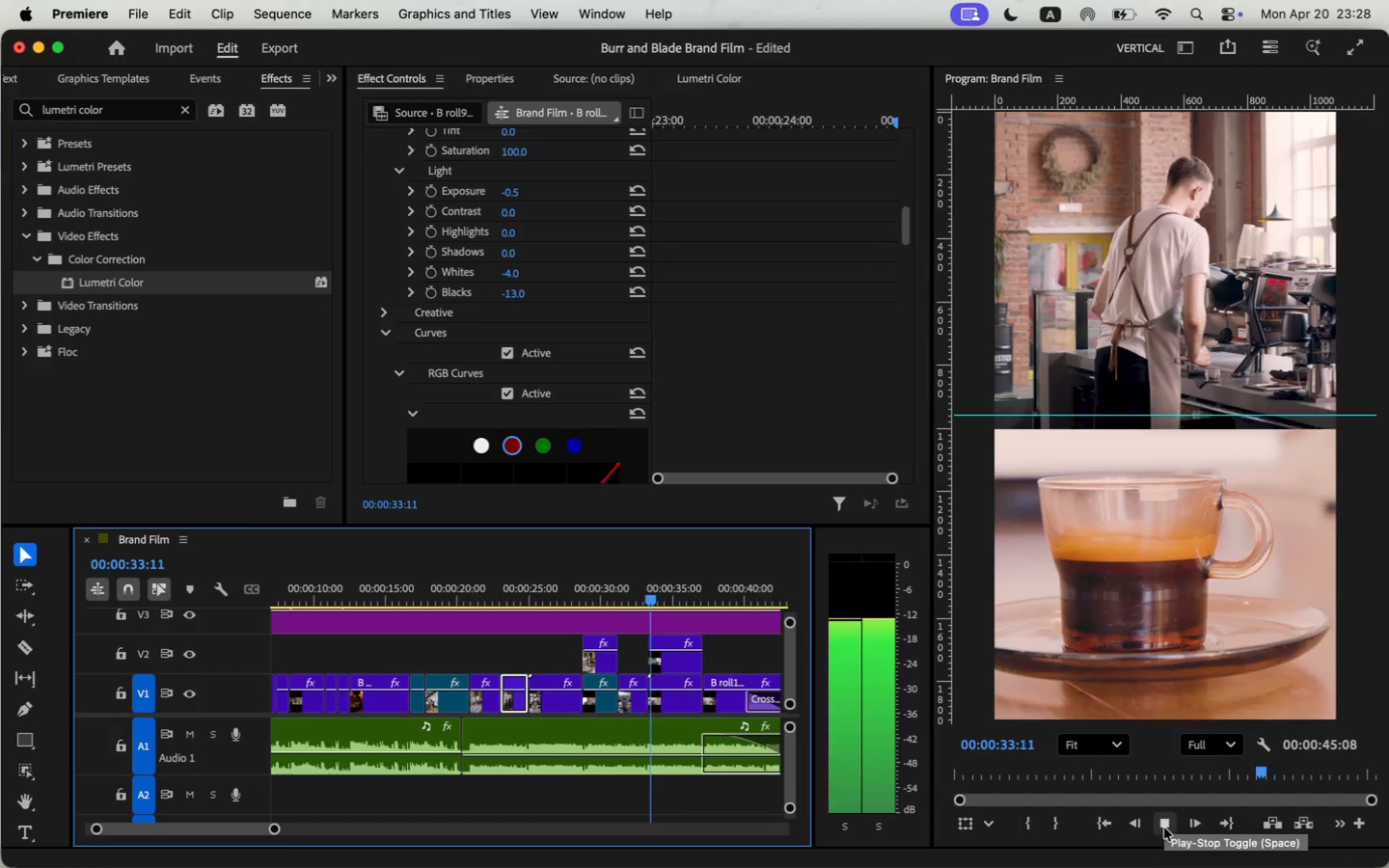 
left_click_drag(start_coordinate=[236, 827], to_coordinate=[258, 835])
 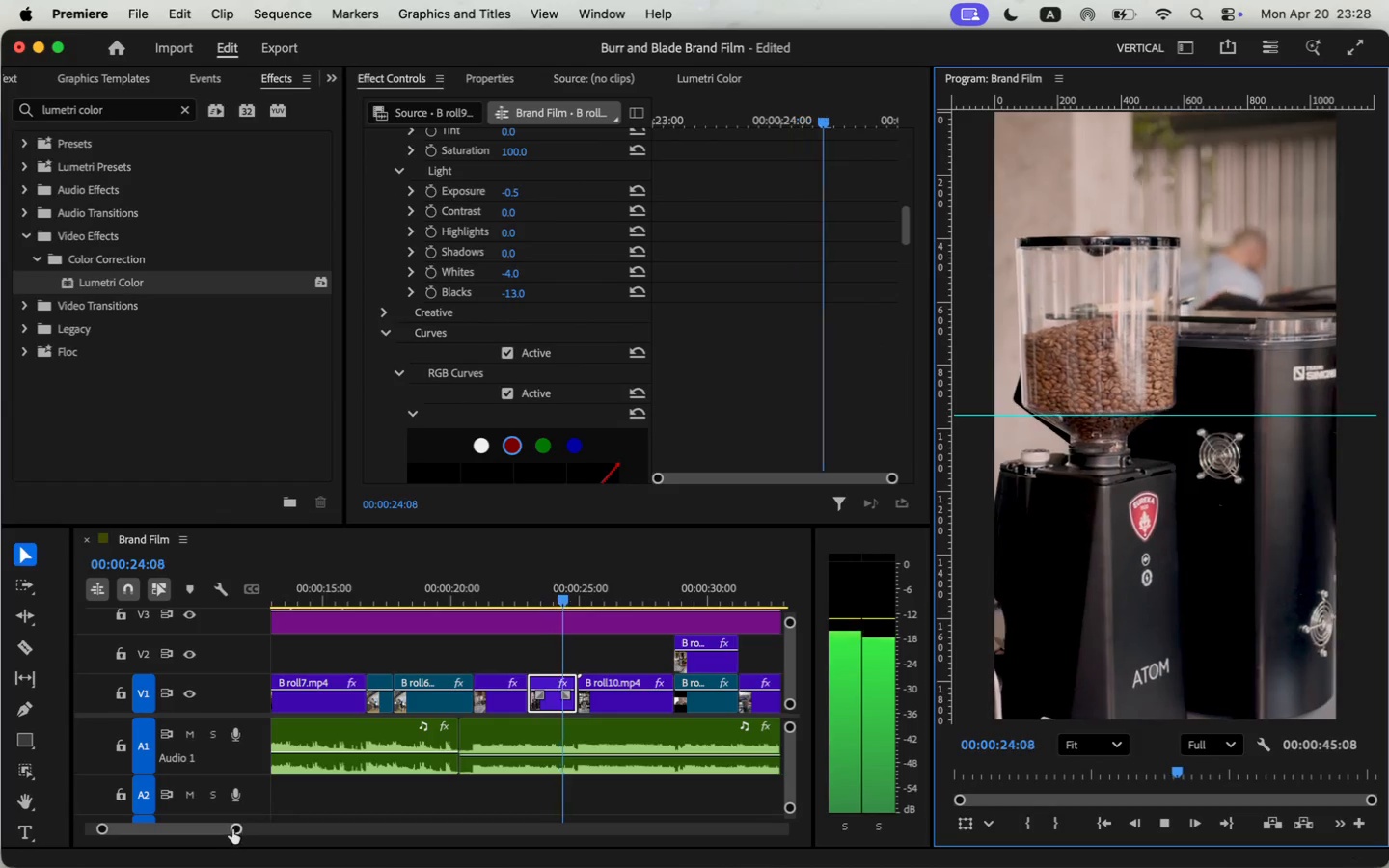 
wait(13.19)
 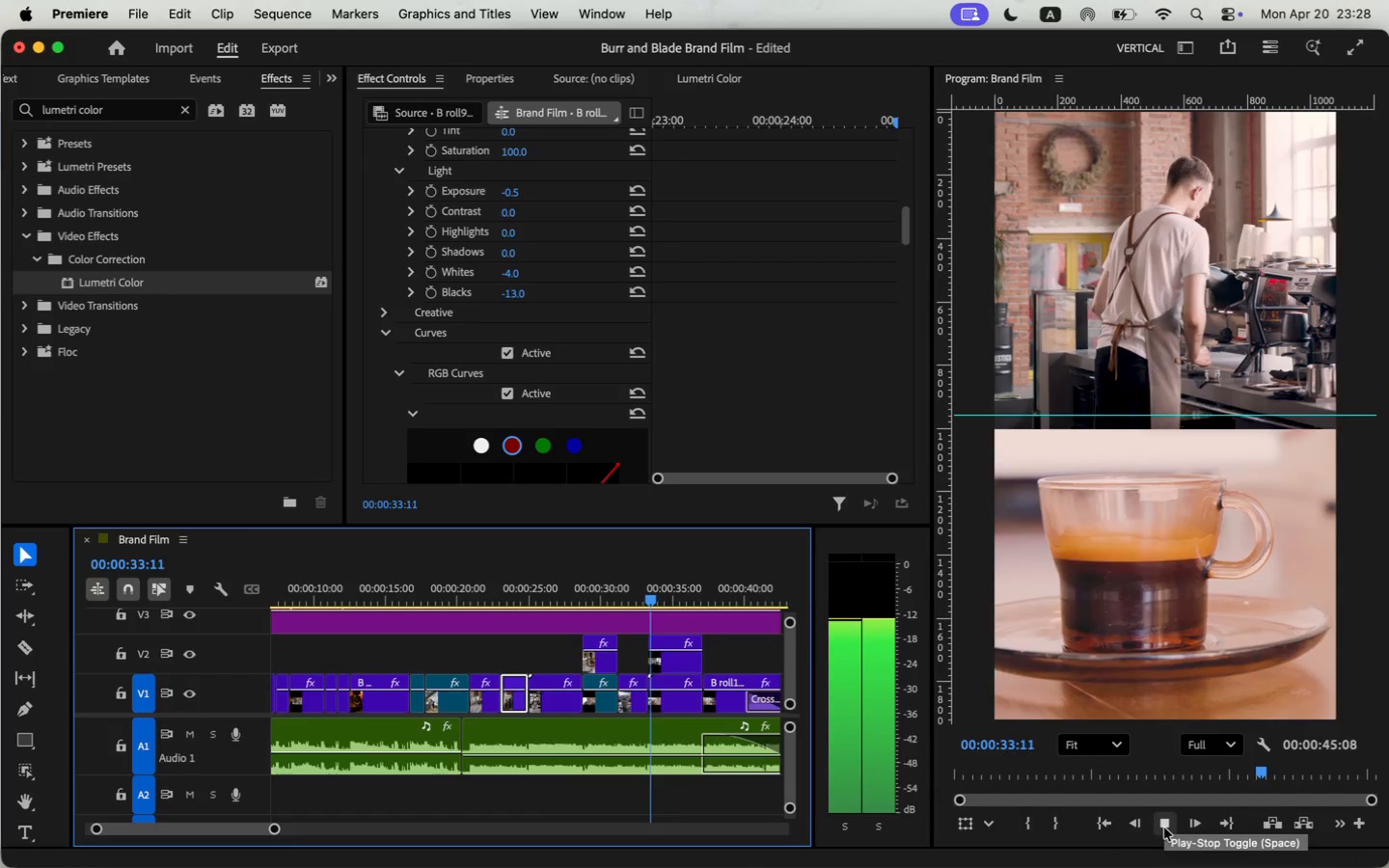 
left_click([1164, 827])
 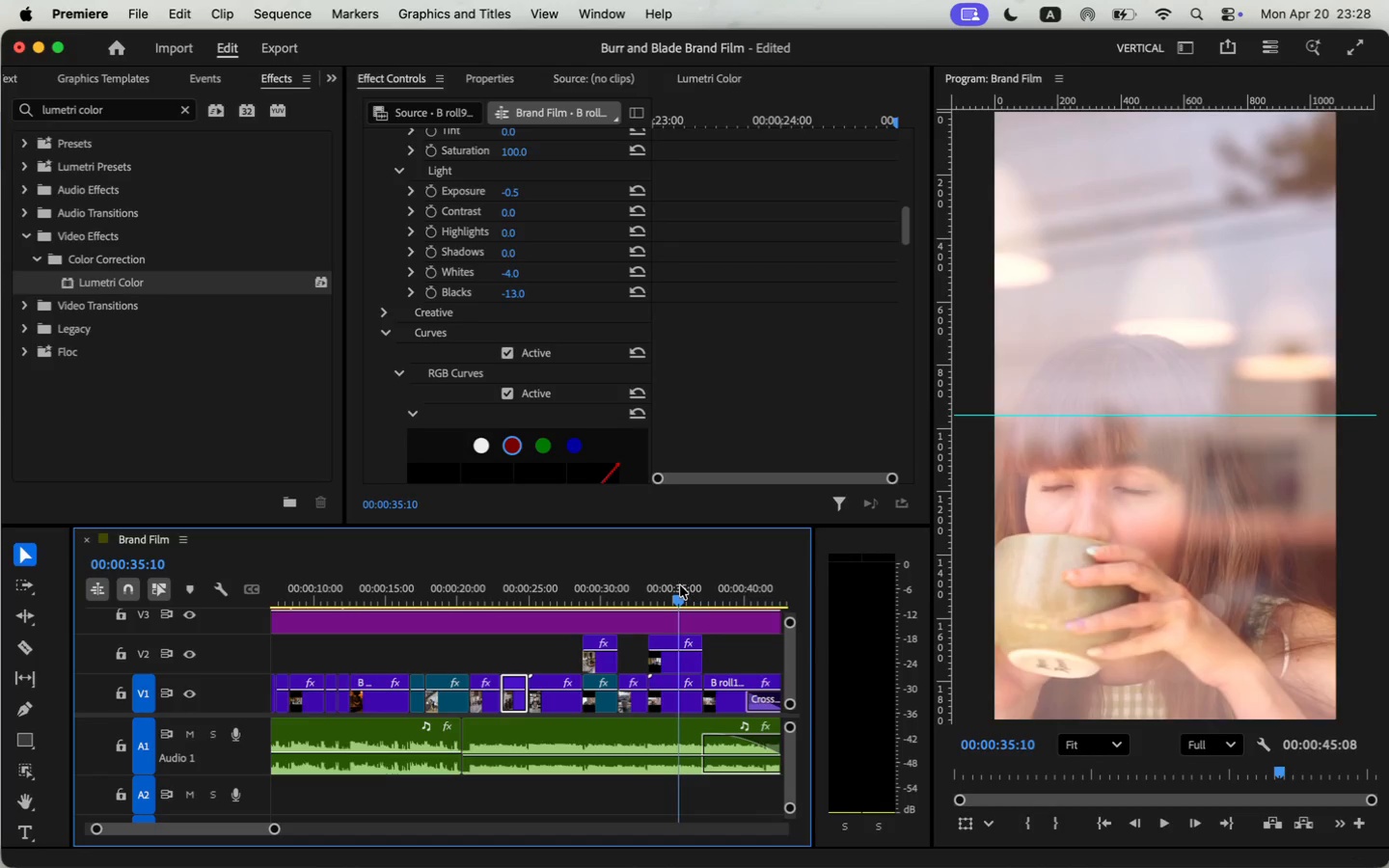 
left_click([670, 657])
 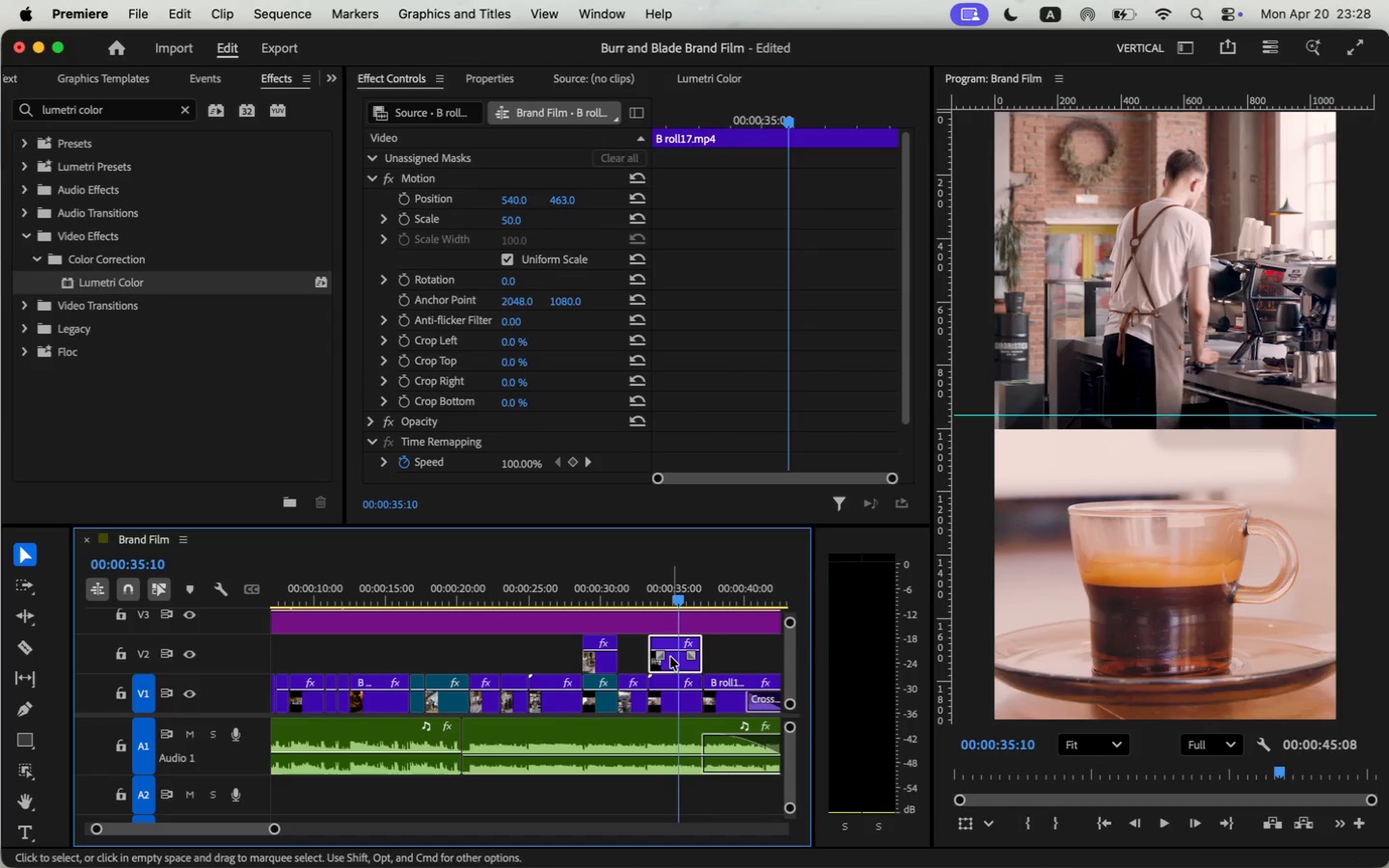 
scroll: coordinate [633, 306], scroll_direction: up, amount: 3.0
 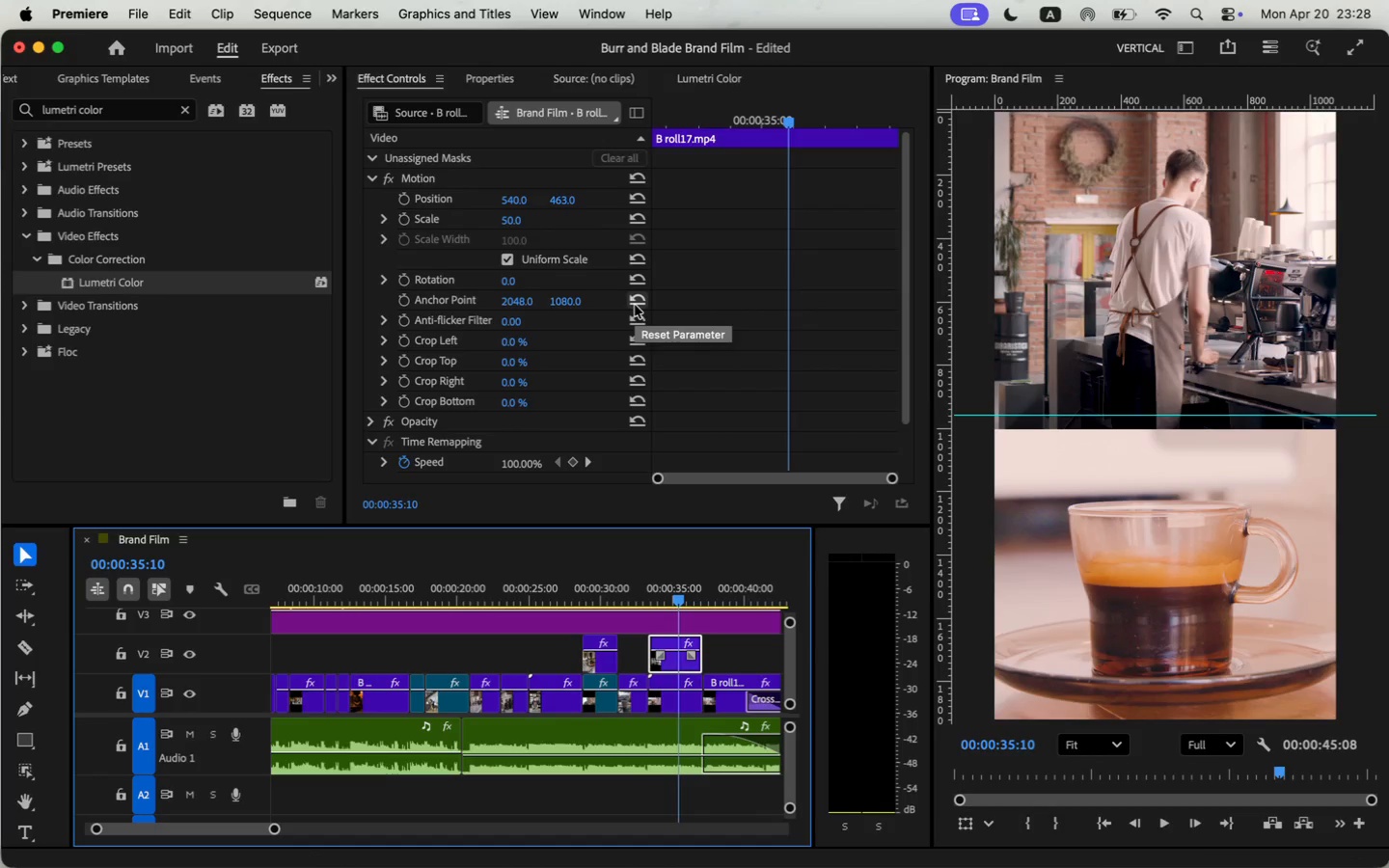 
scroll: coordinate [630, 312], scroll_direction: down, amount: 11.0
 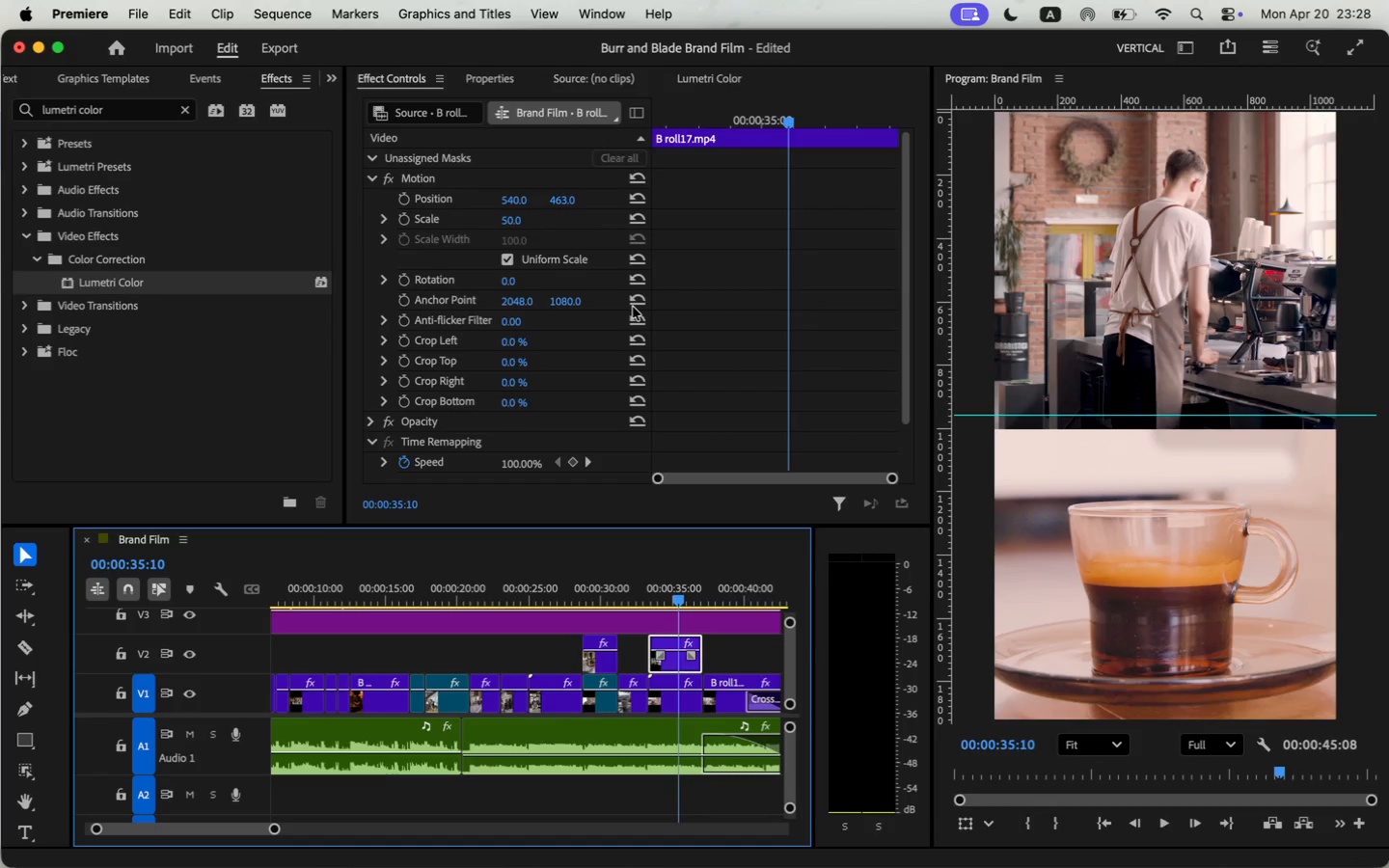 
left_click_drag(start_coordinate=[96, 283], to_coordinate=[680, 658])
 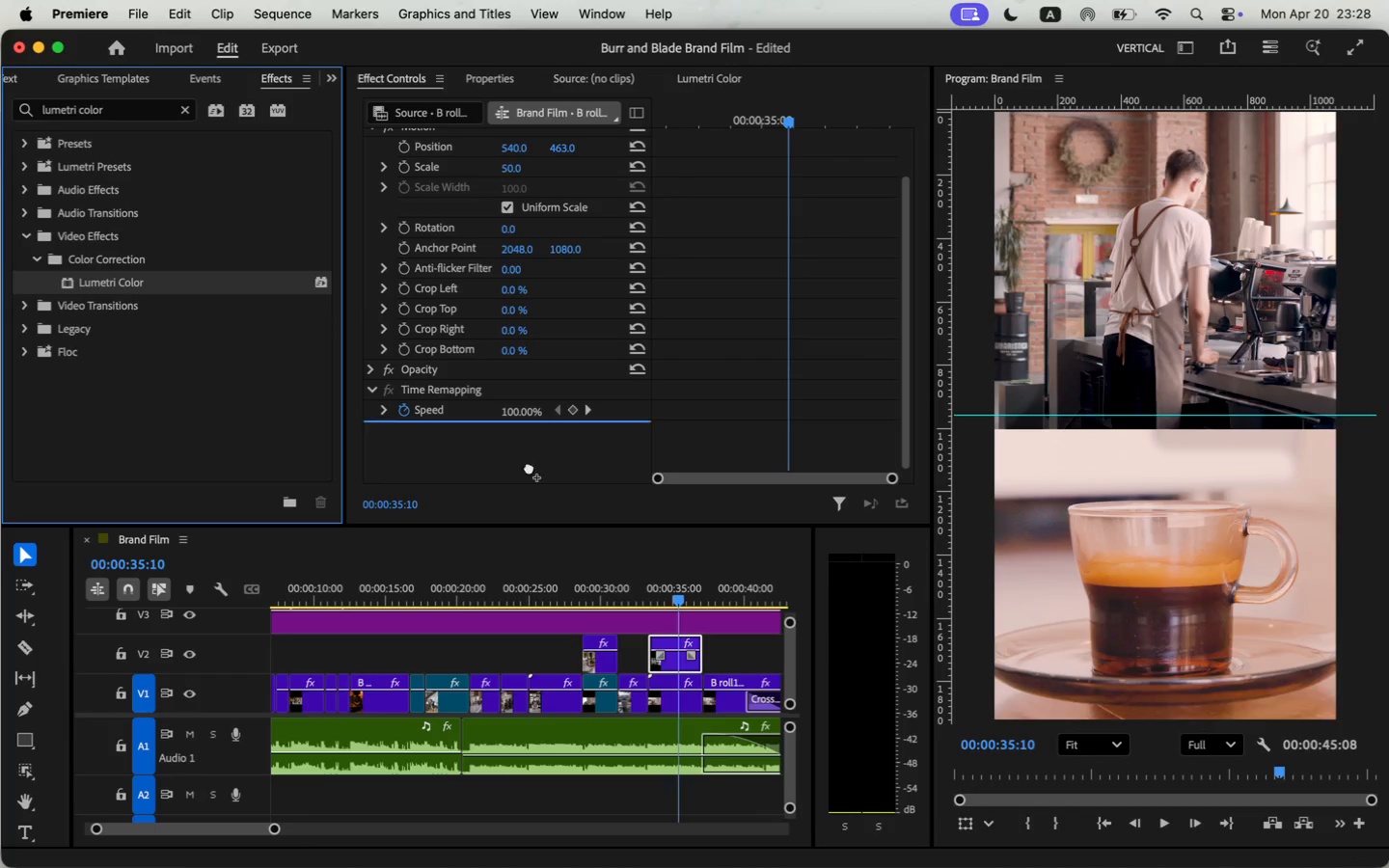 
scroll: coordinate [789, 270], scroll_direction: down, amount: 17.0
 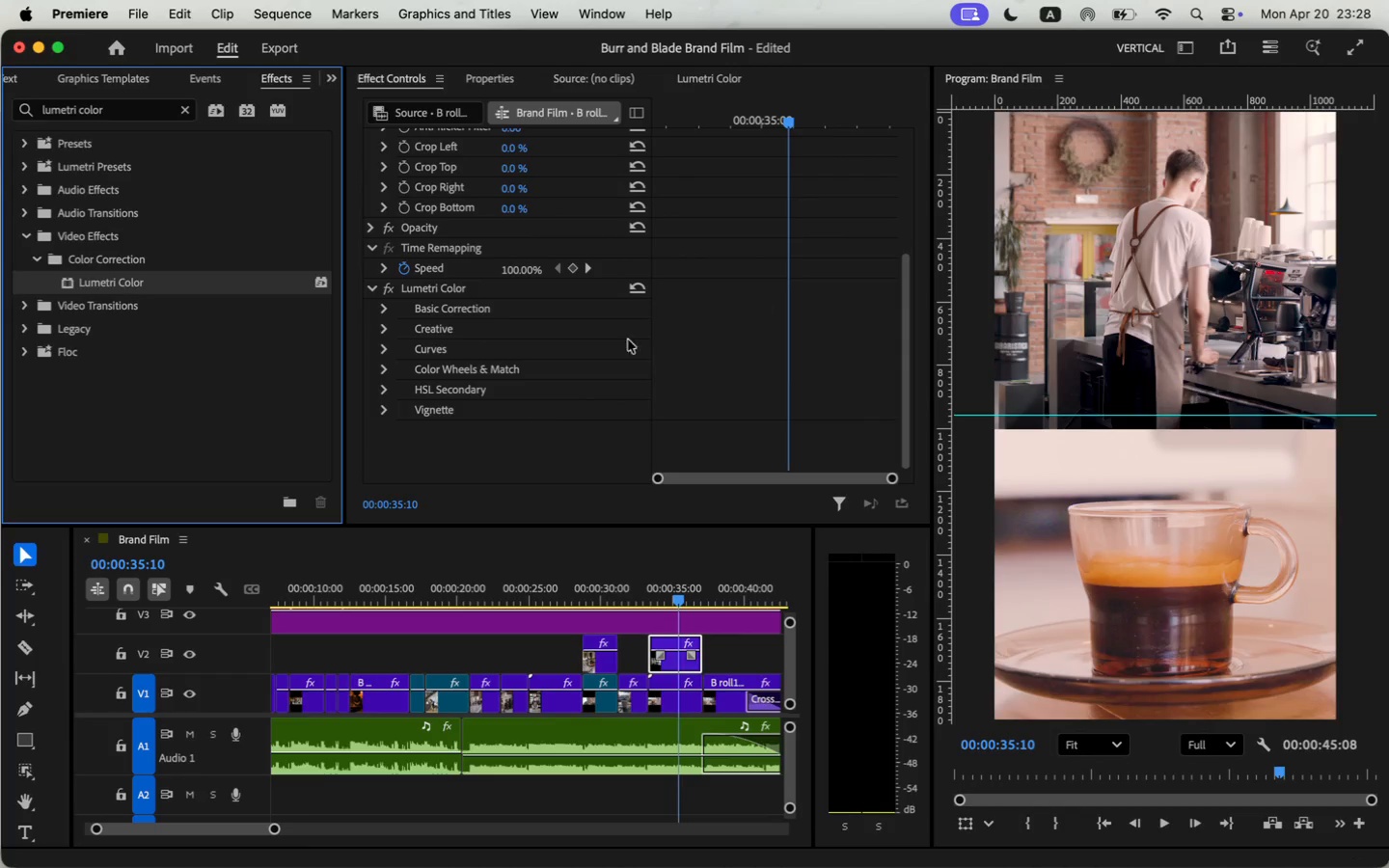 
left_click([386, 311])
 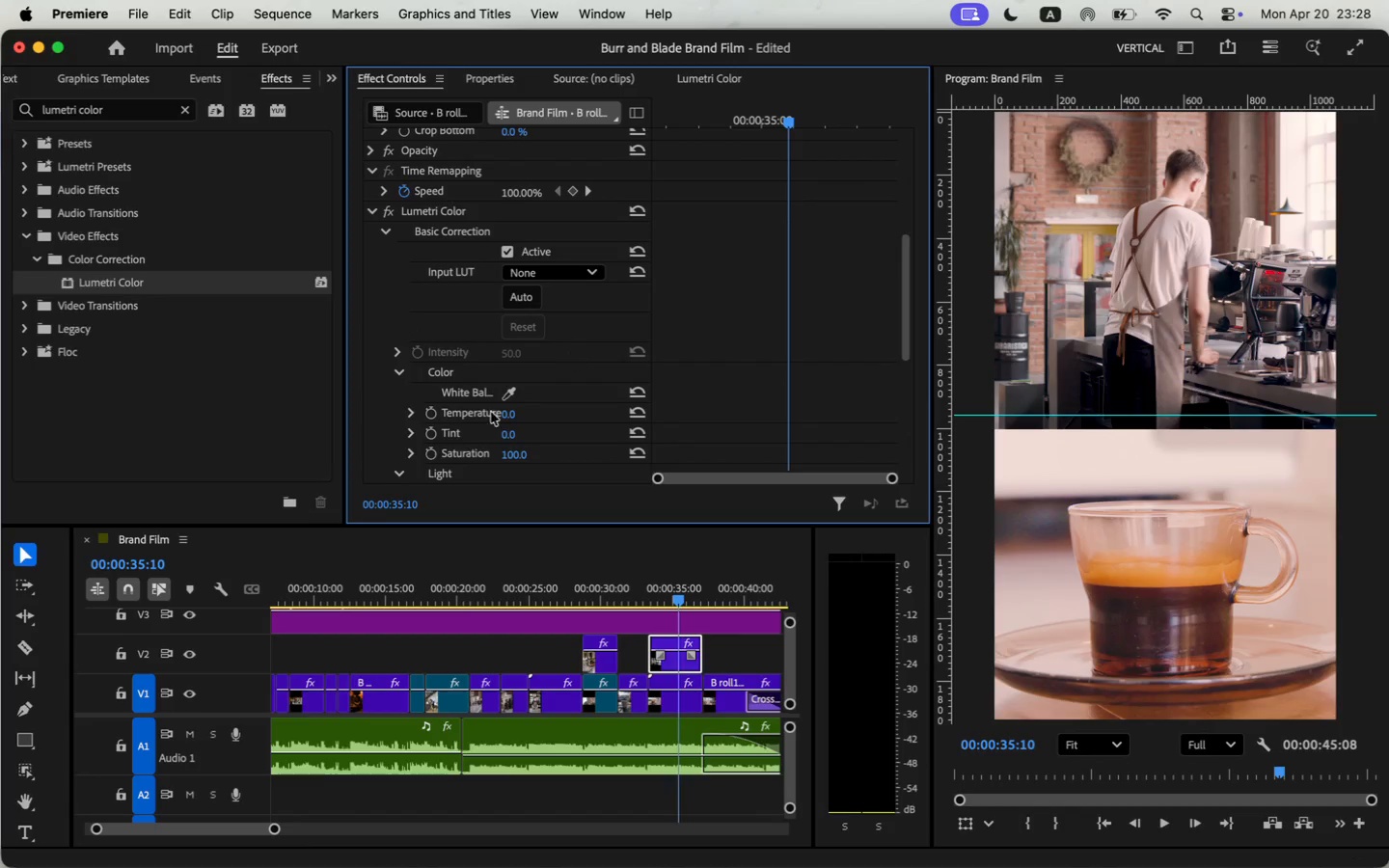 
scroll: coordinate [765, 318], scroll_direction: down, amount: 4.0
 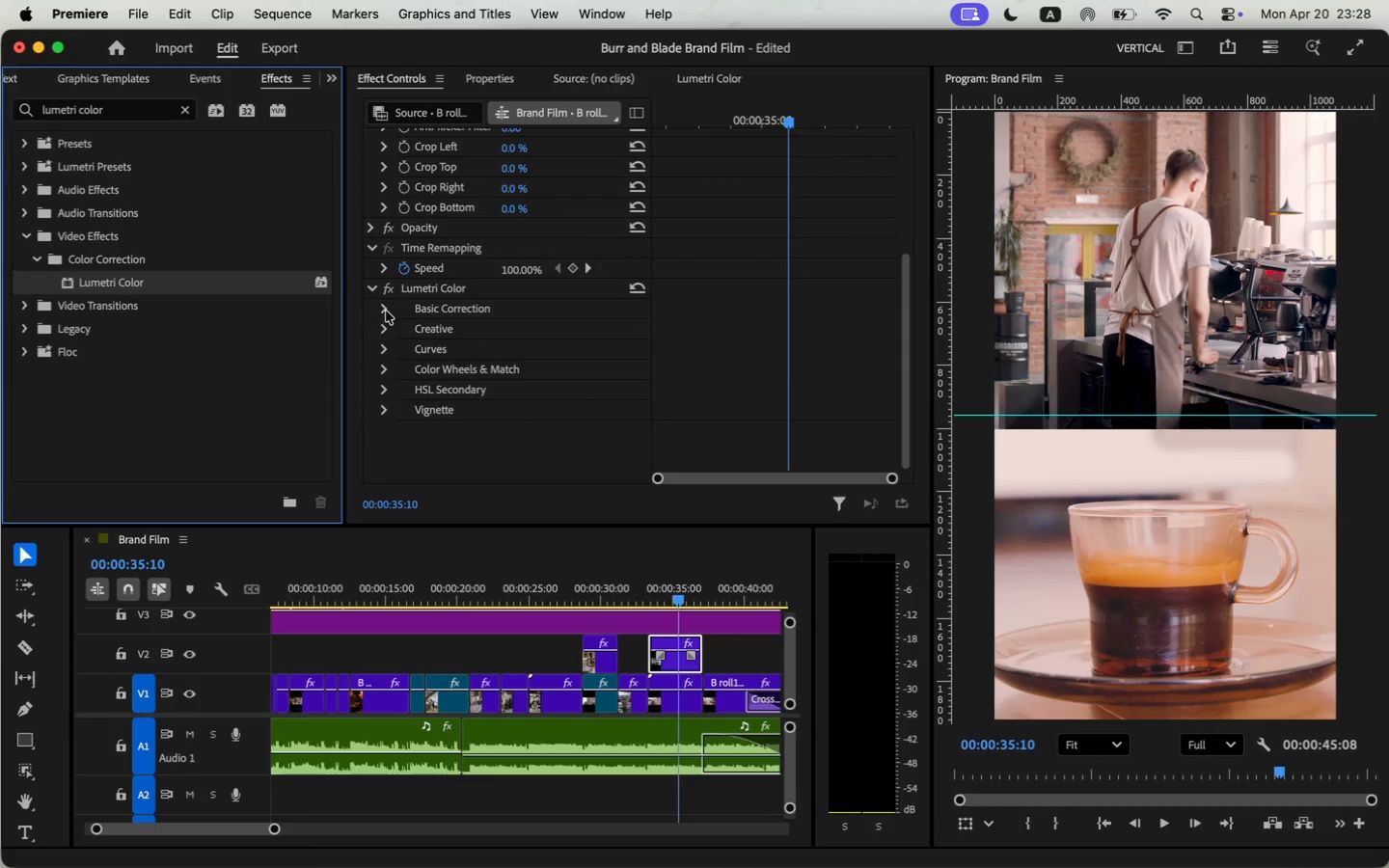 
left_click([519, 454])
 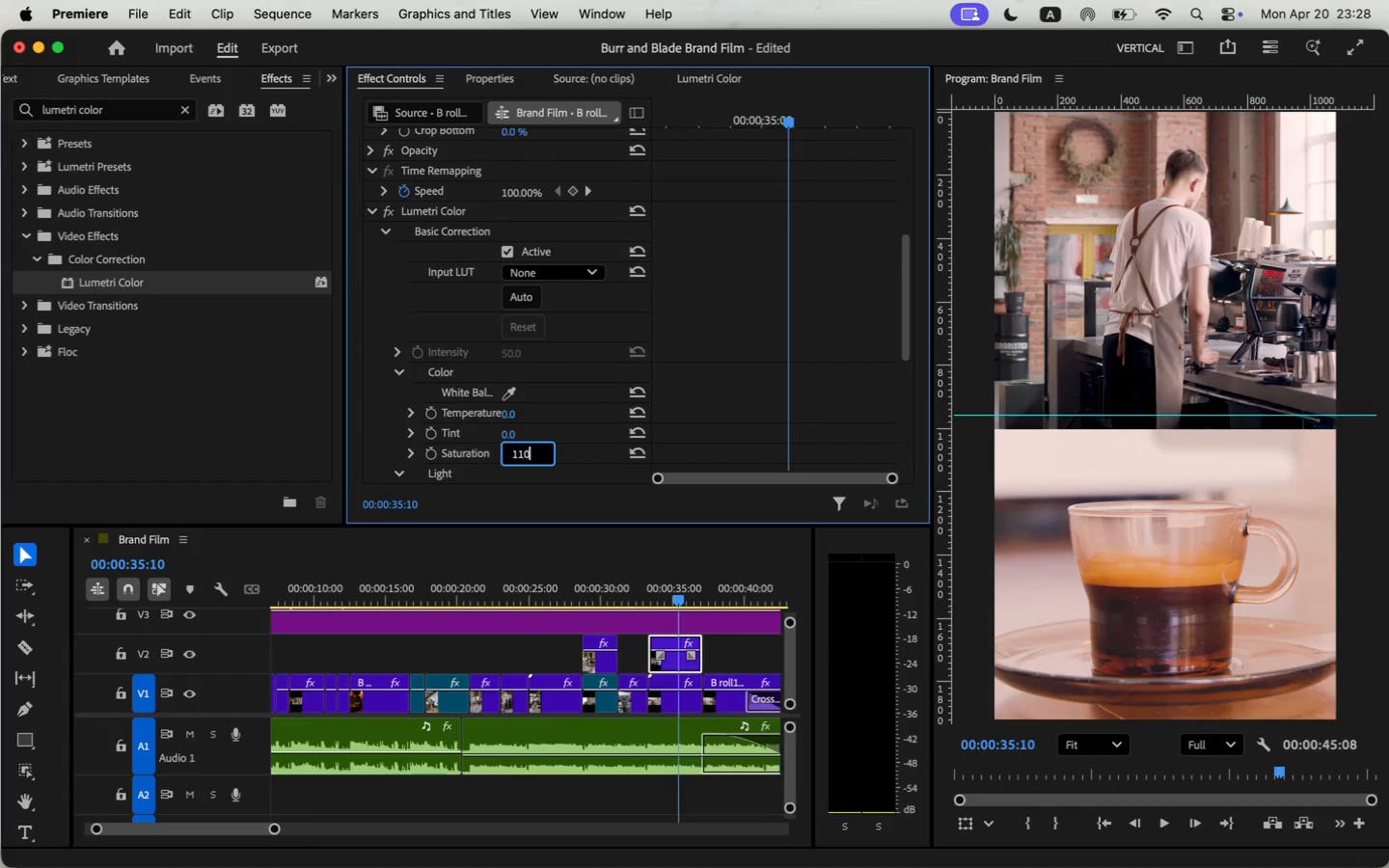 
type(110)
 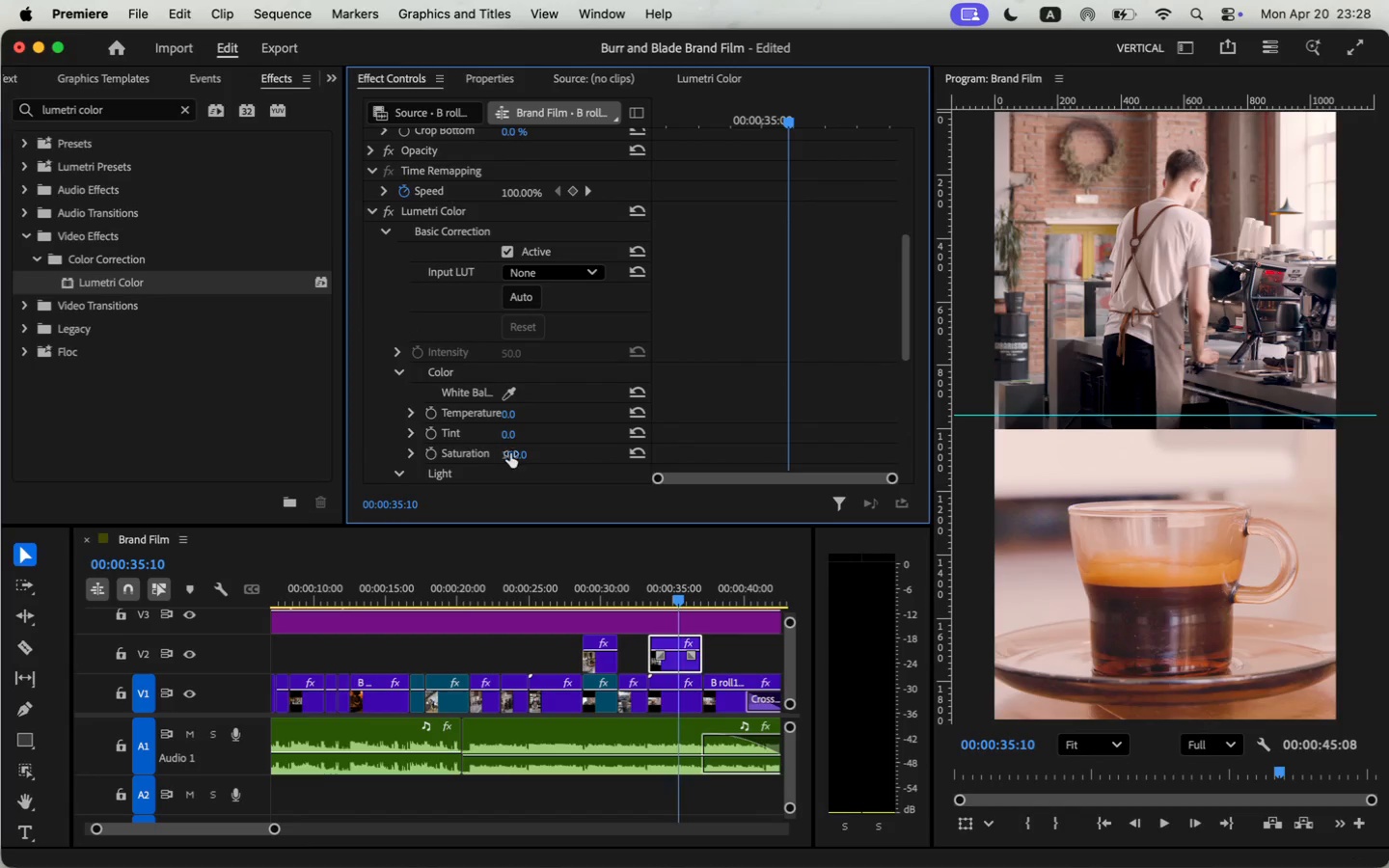 
key(Enter)
 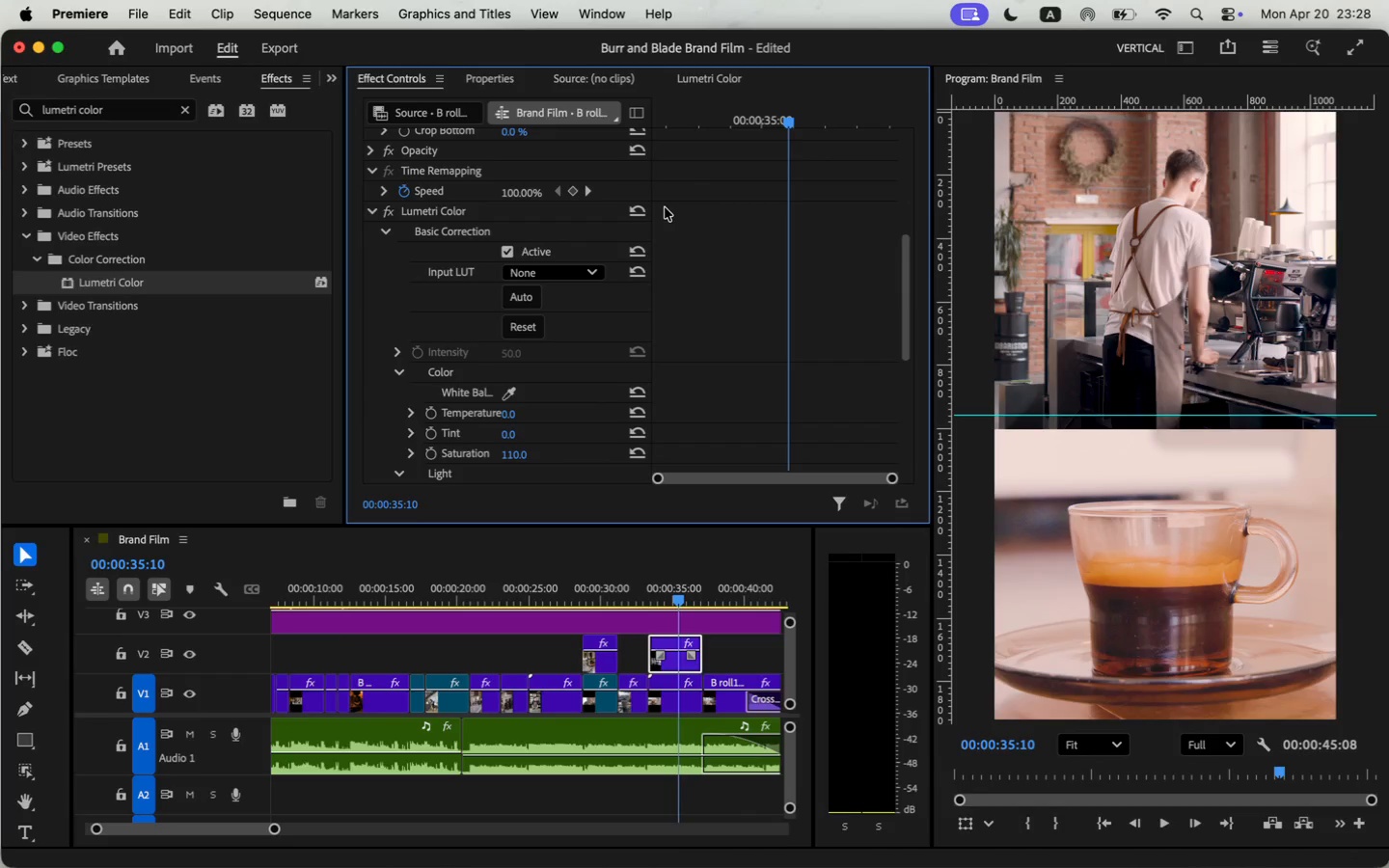 
mouse_move([188, 657])
 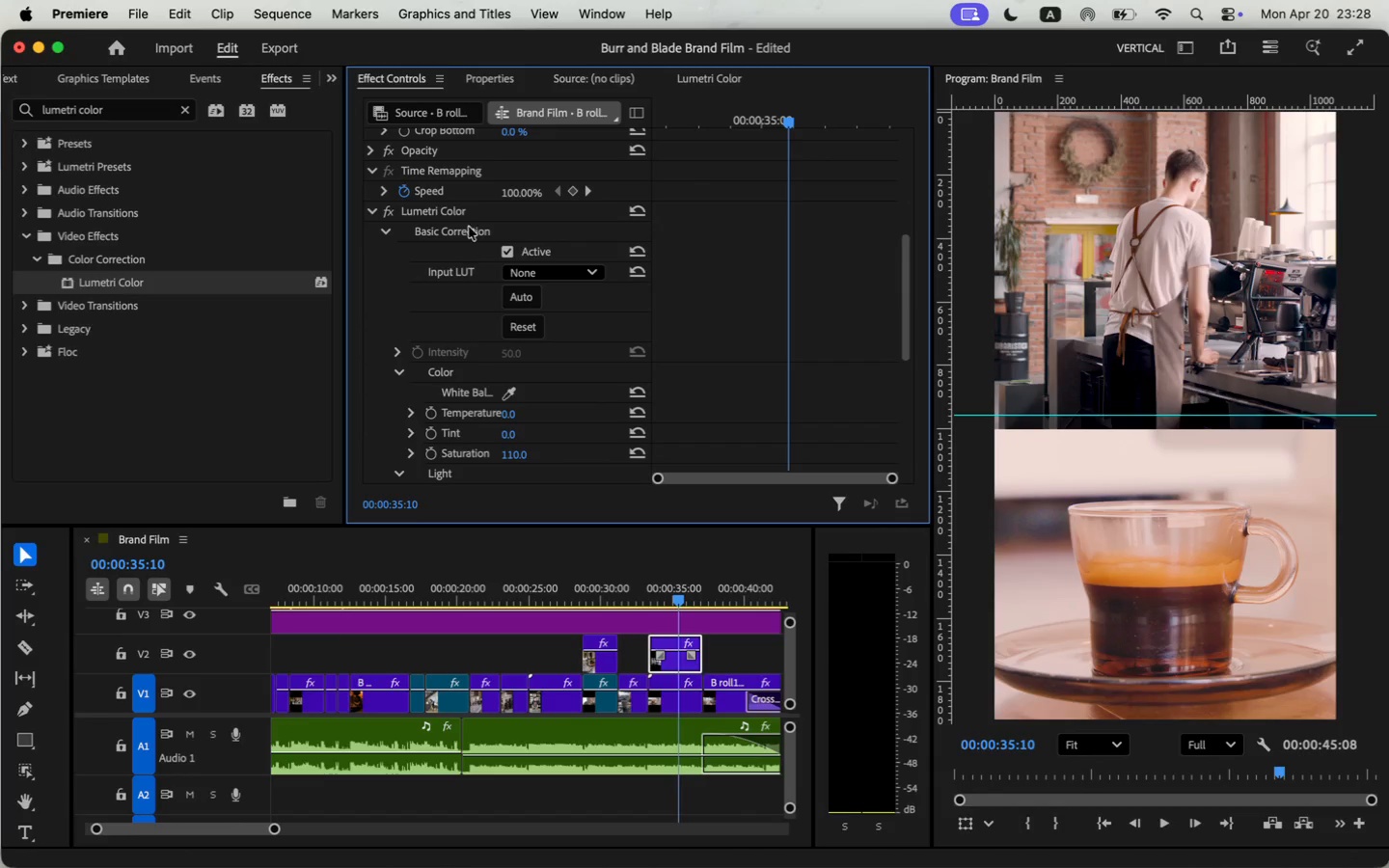 
left_click([466, 209])
 